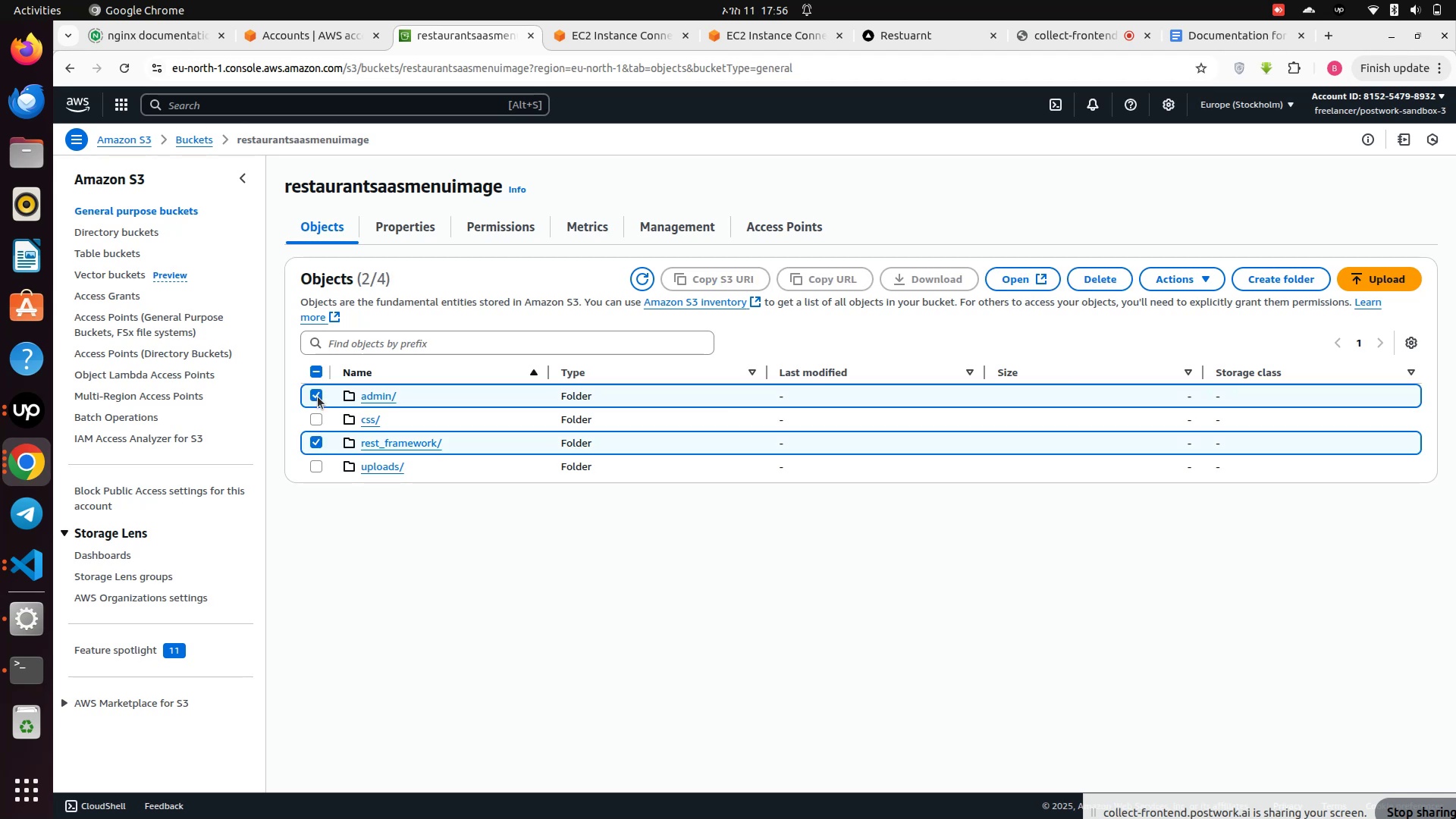 
left_click([318, 397])
 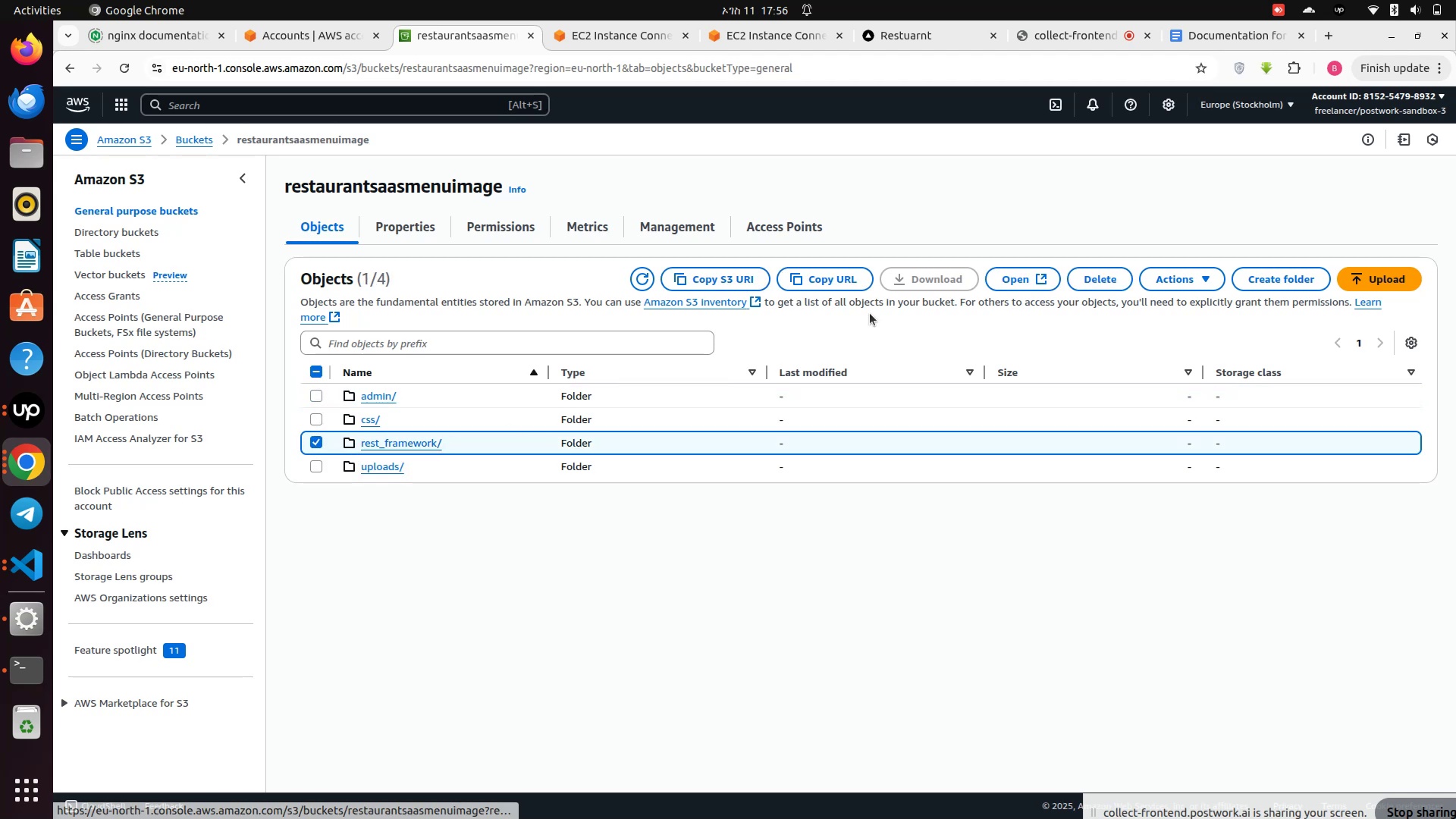 
left_click([1085, 278])
 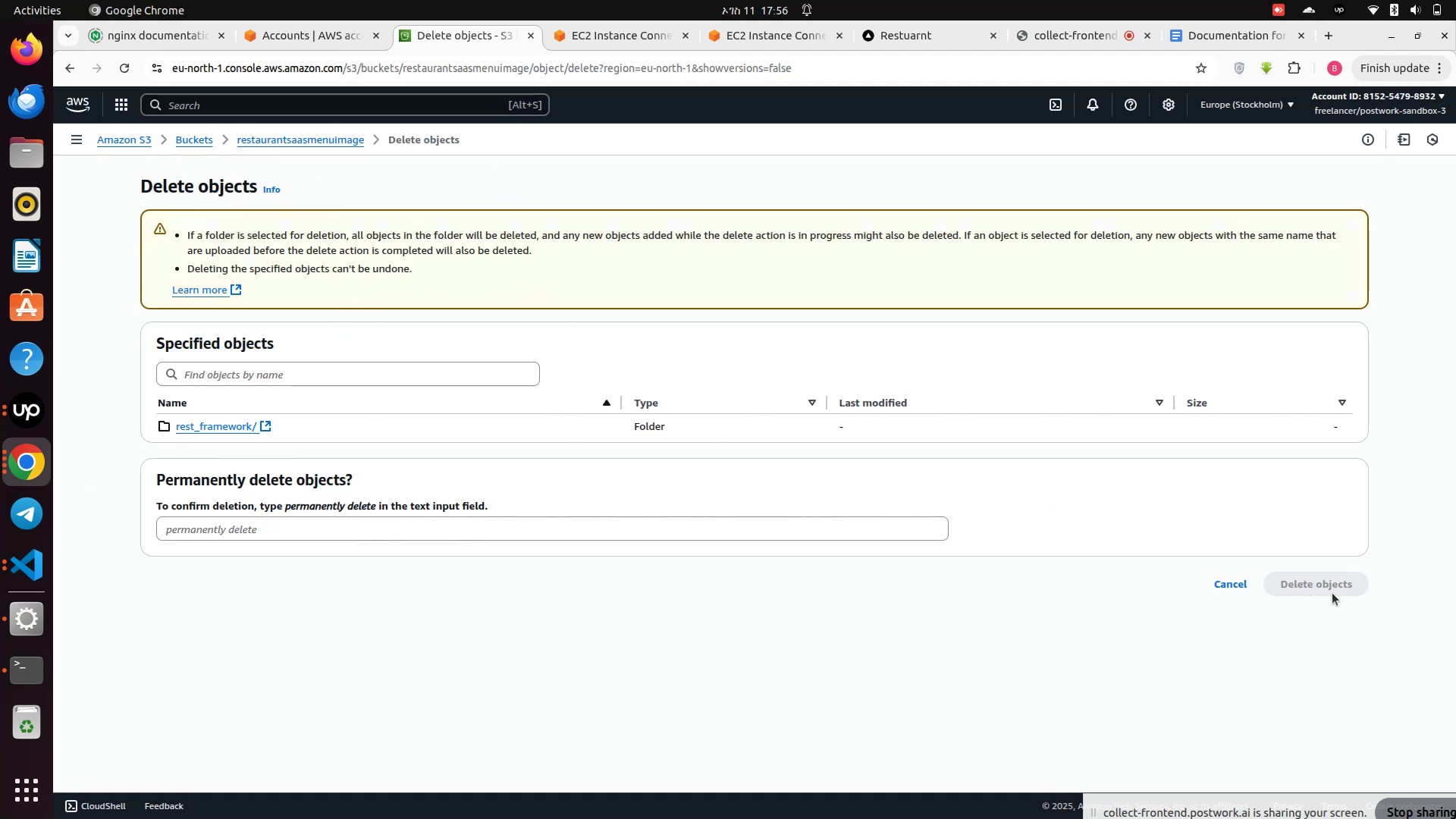 
wait(5.35)
 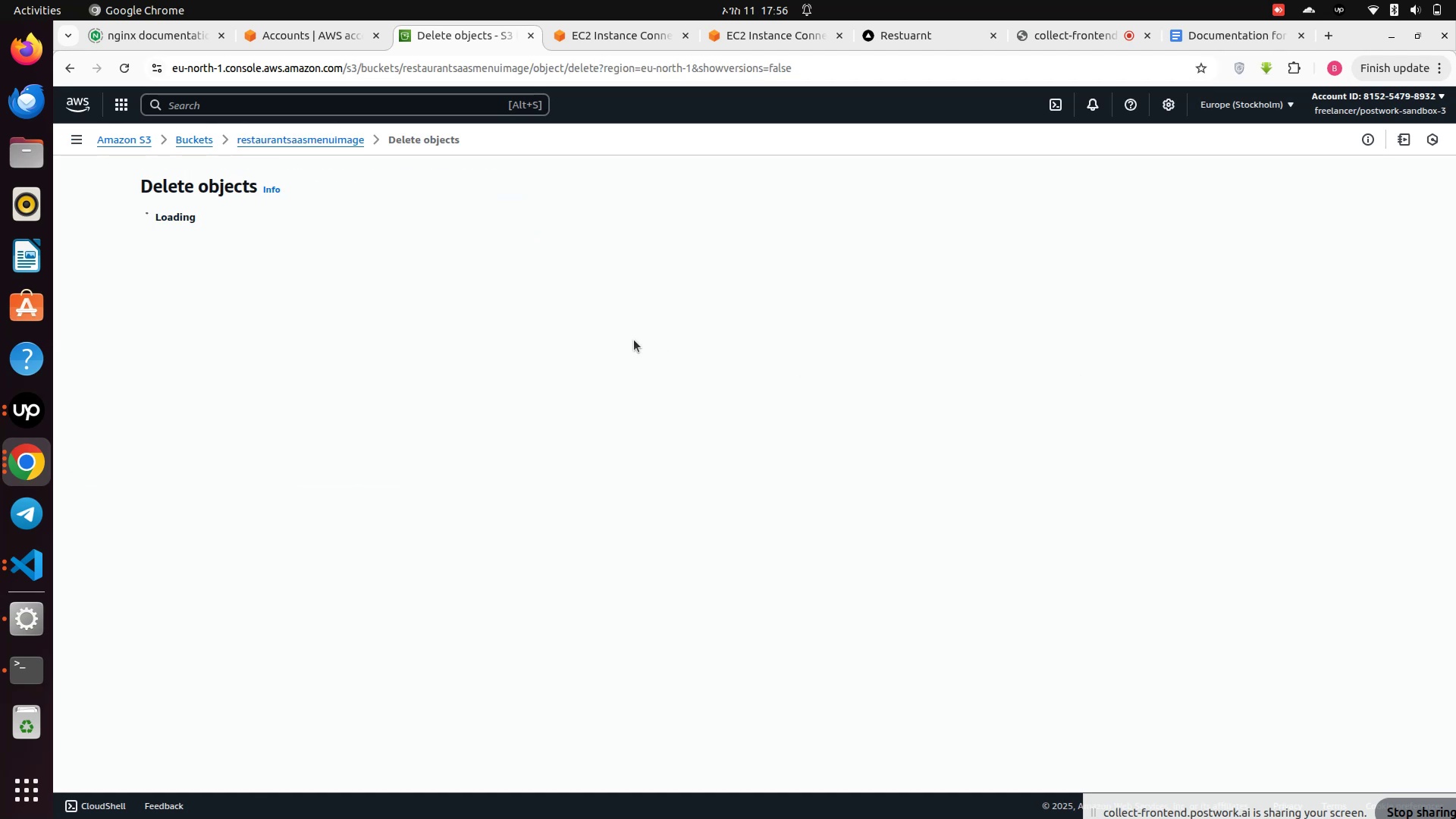 
left_click([303, 532])
 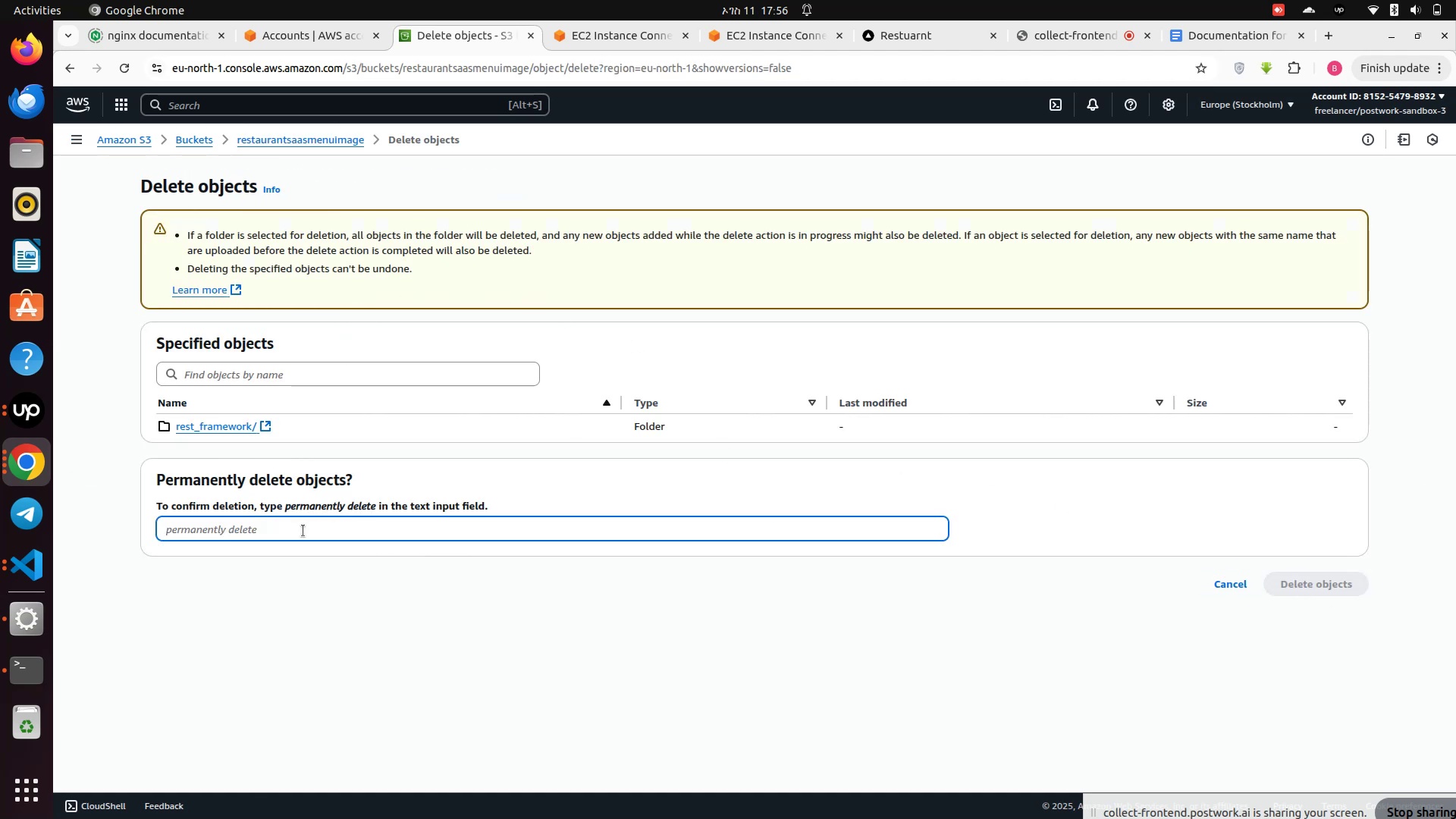 
type(permanently delete)
 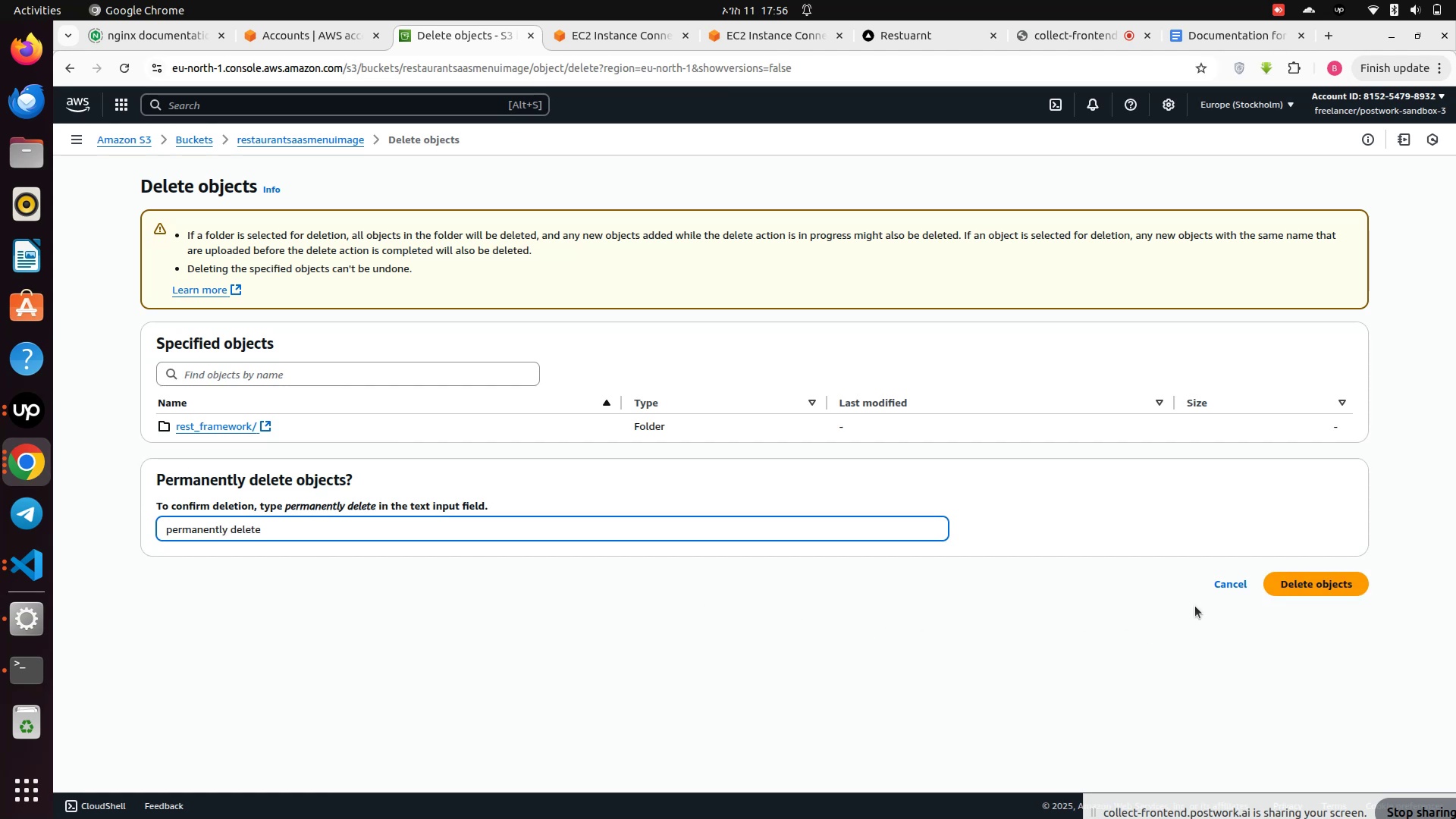 
left_click([1308, 577])
 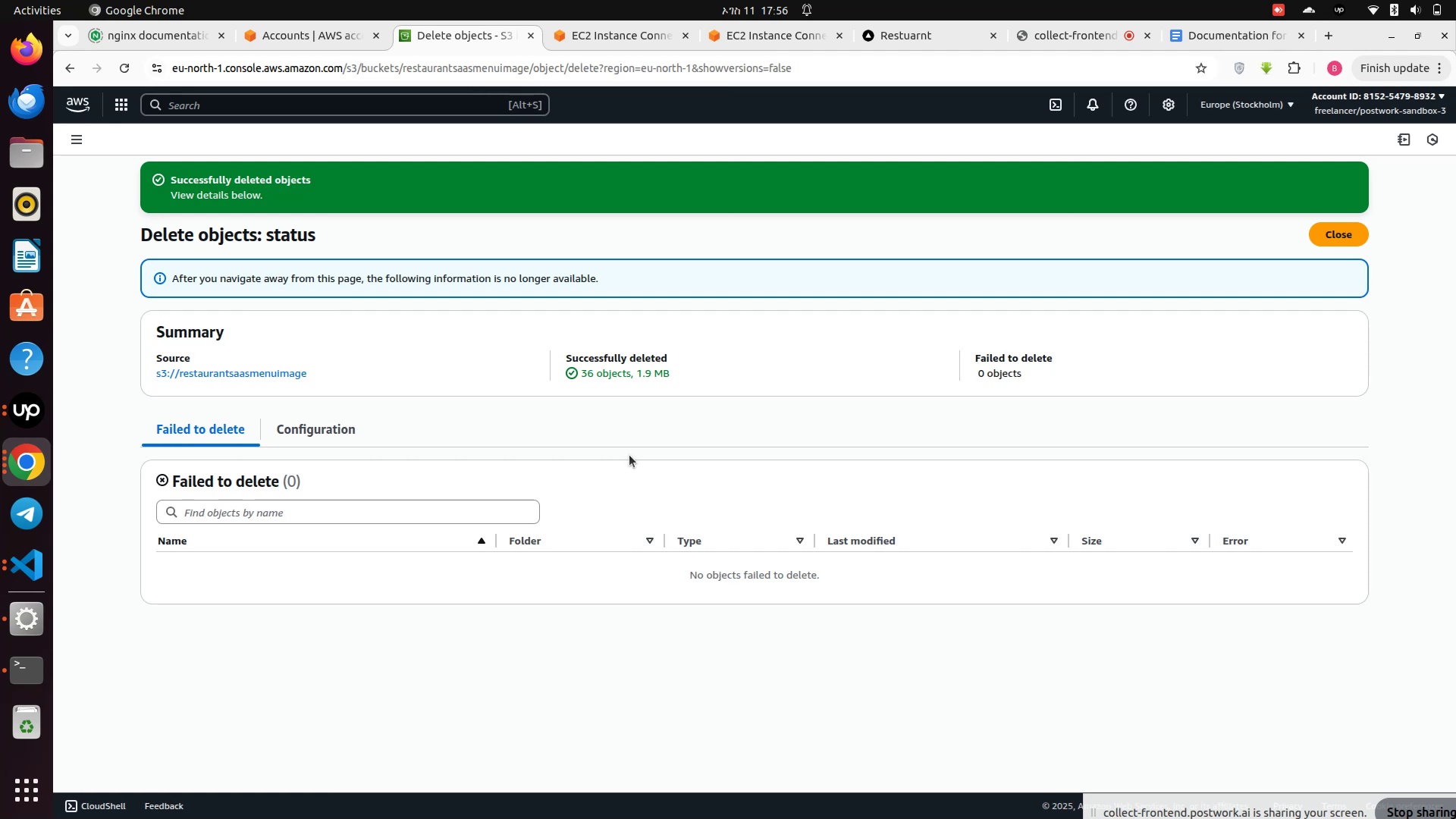 
wait(6.7)
 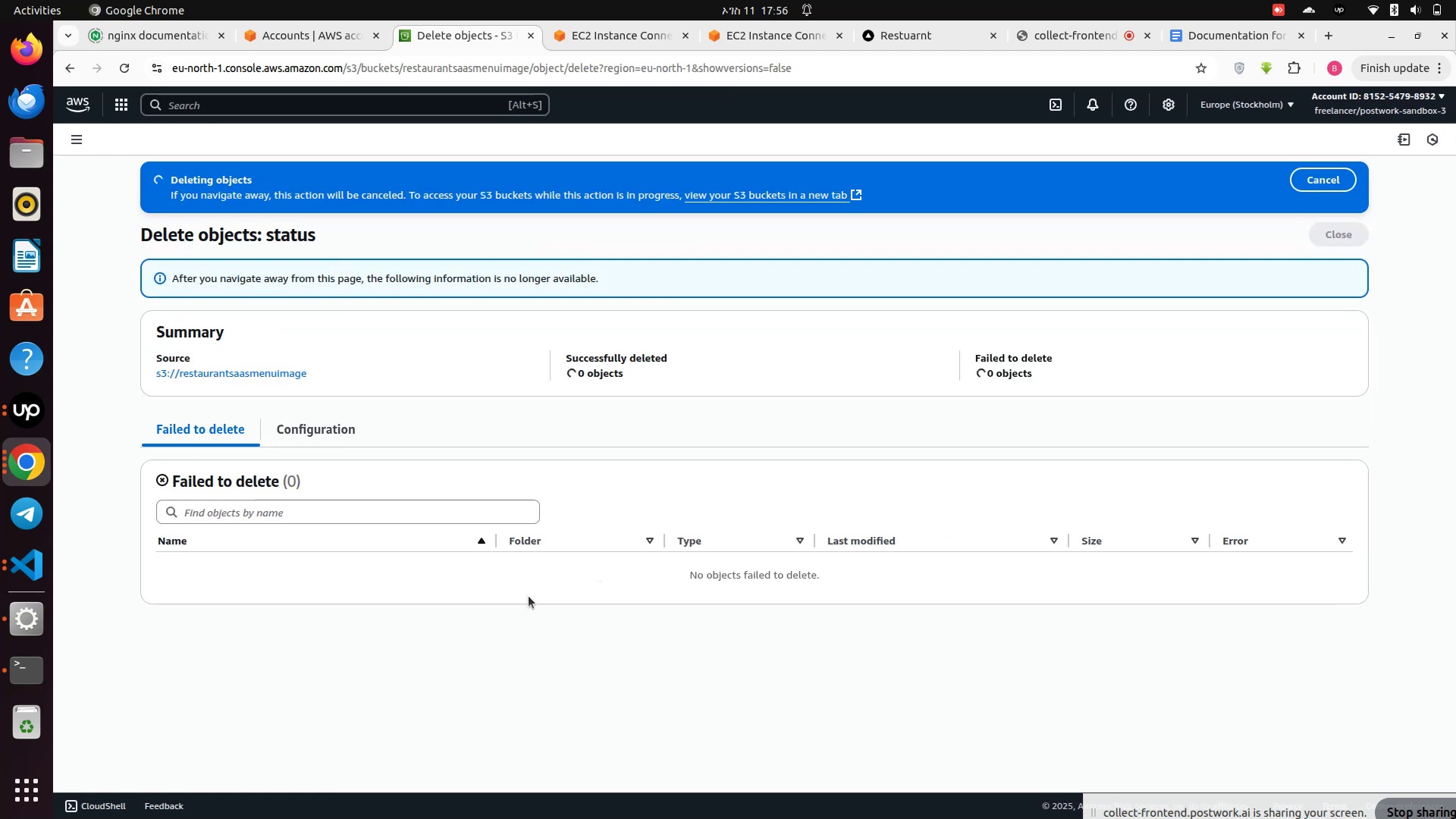 
left_click_drag(start_coordinate=[1329, 234], to_coordinate=[1325, 236])
 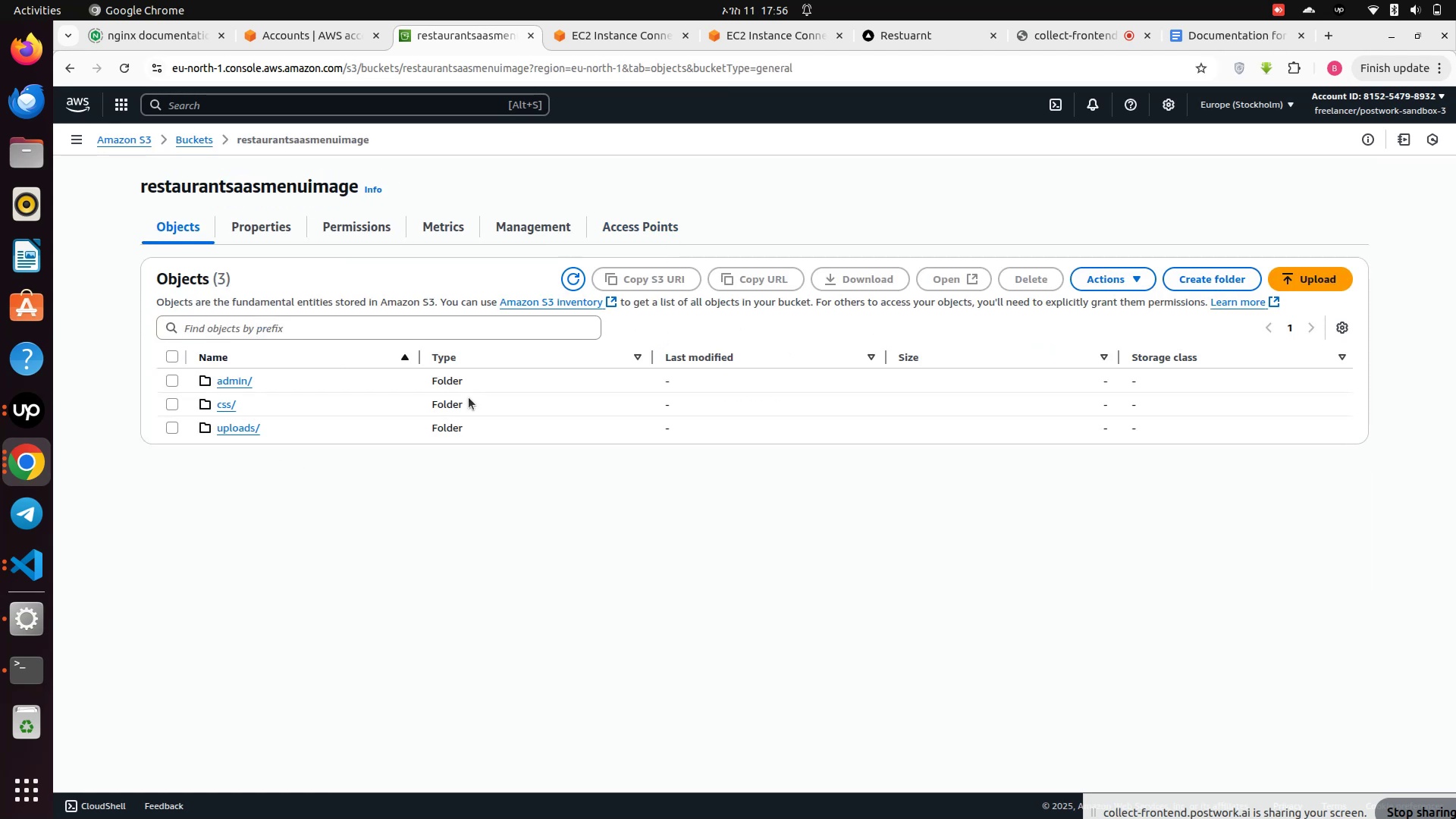 
scroll: coordinate [456, 441], scroll_direction: down, amount: 2.0
 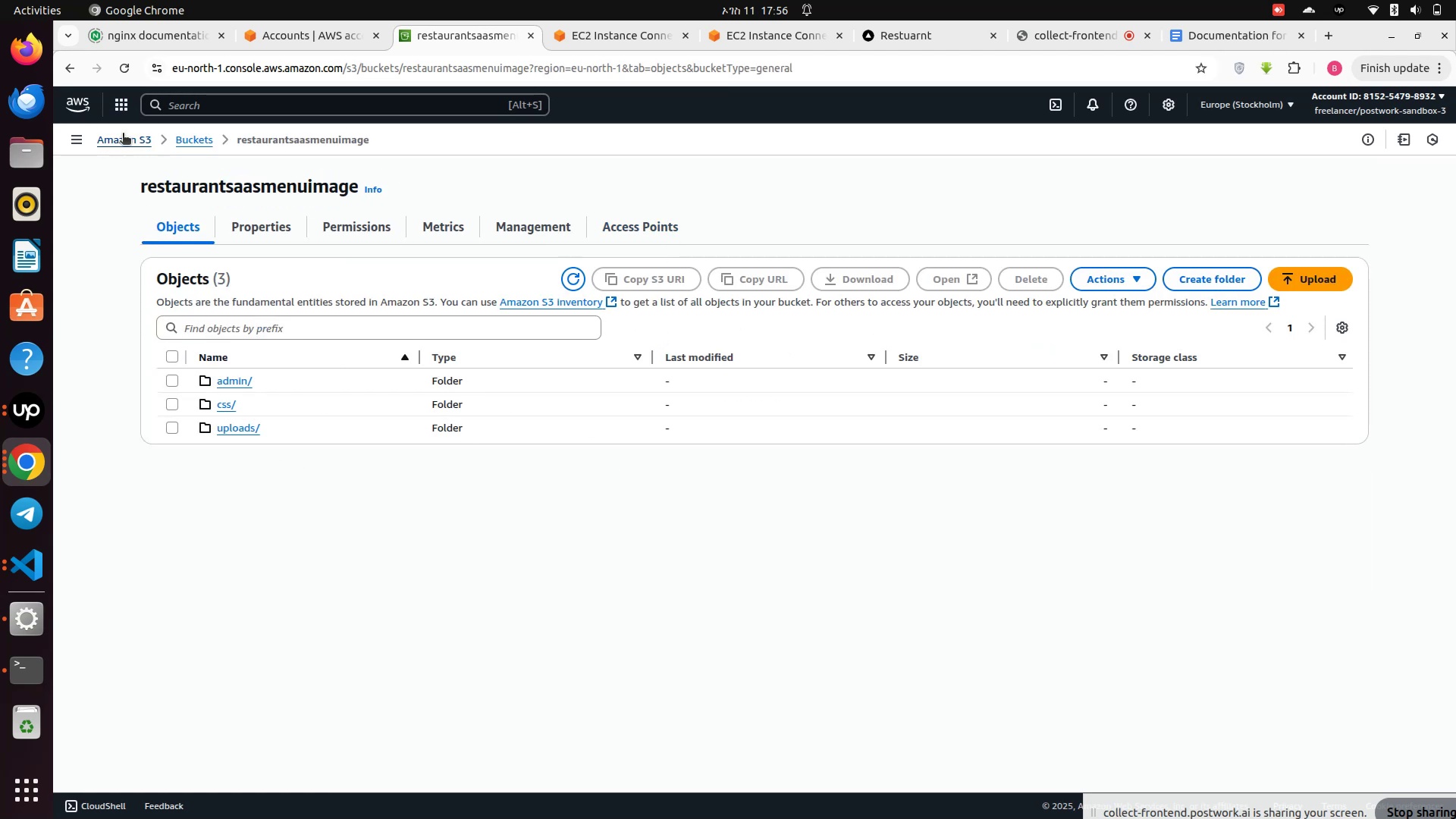 
left_click([123, 140])
 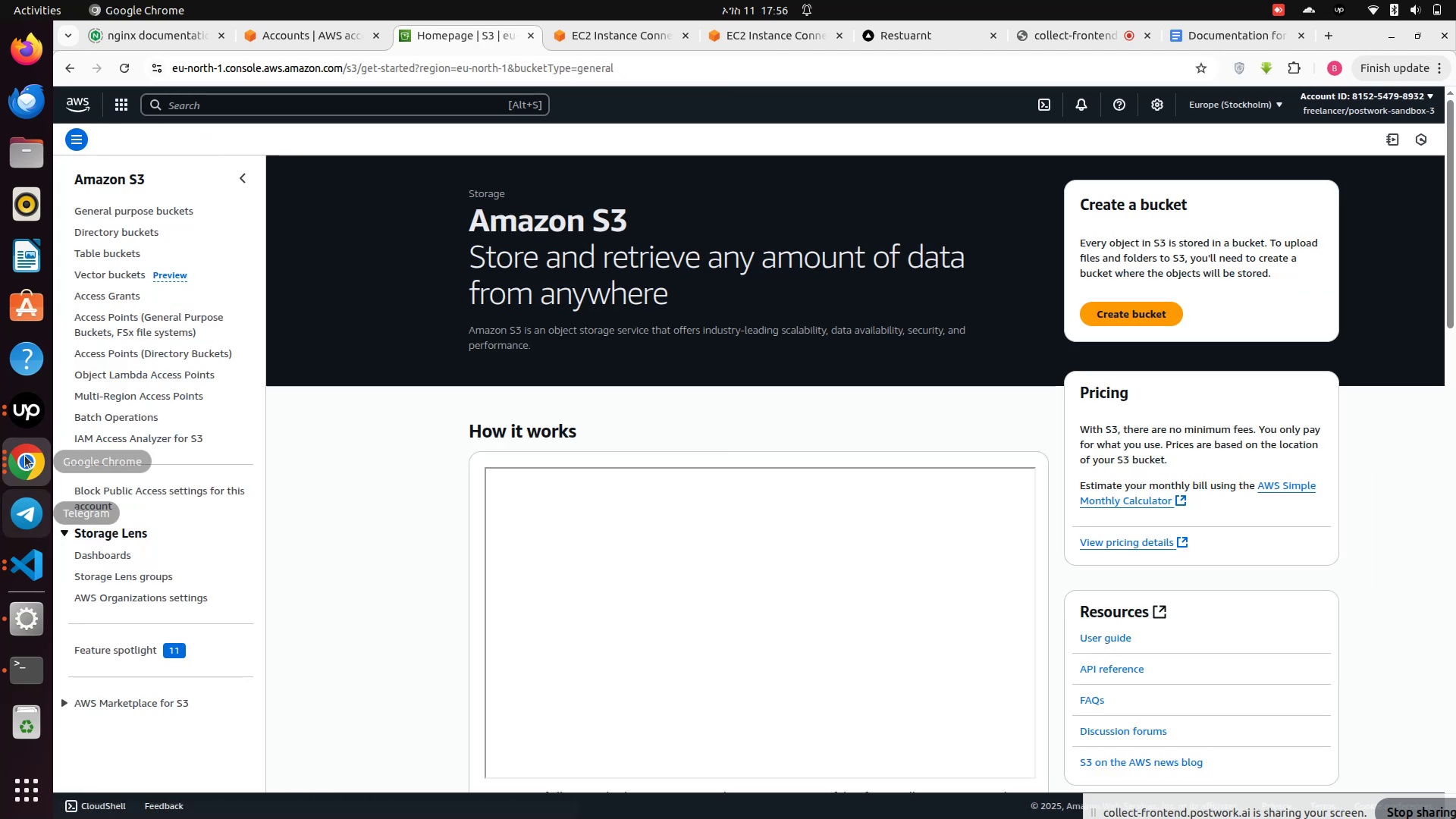 
left_click([28, 450])
 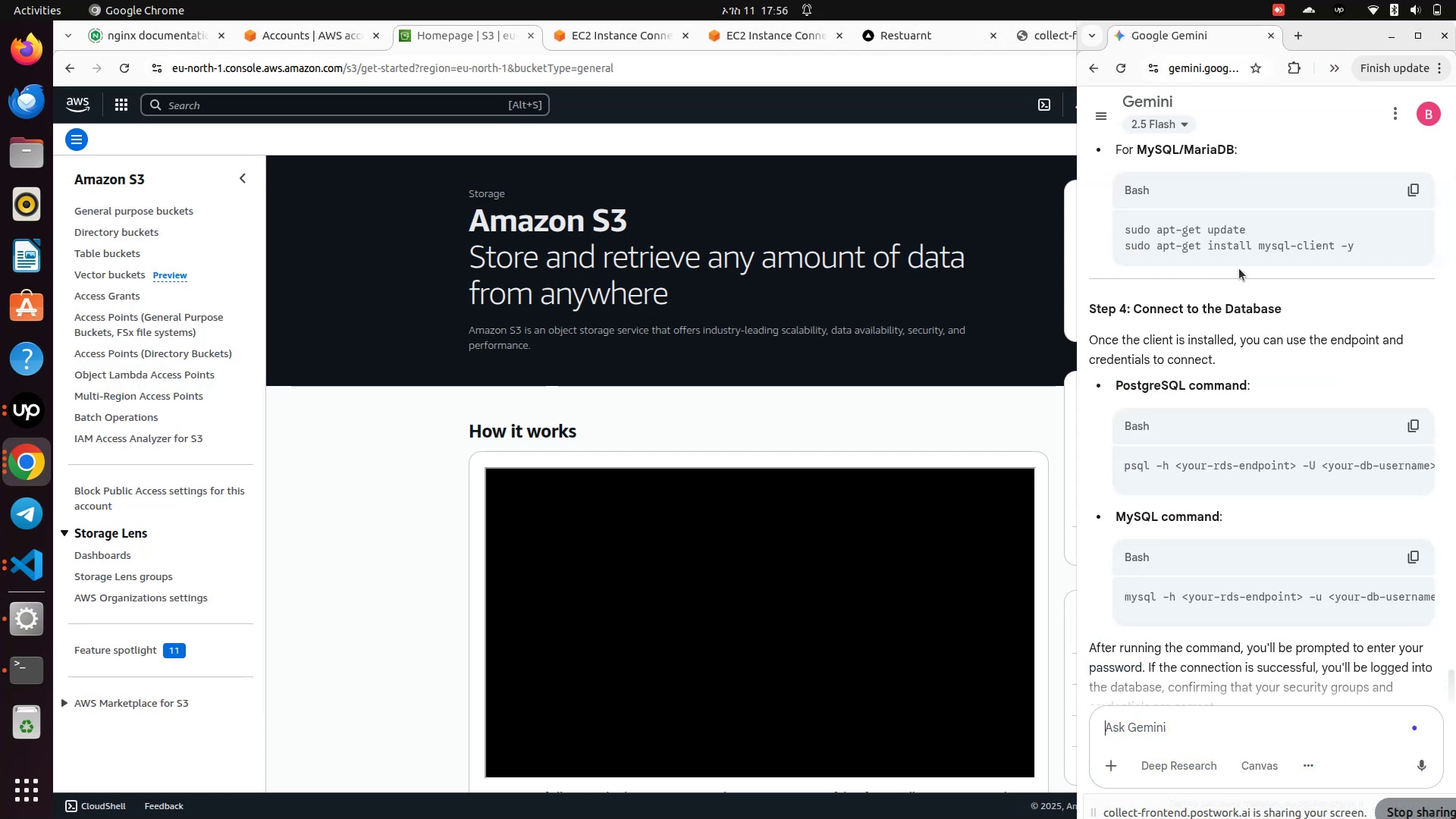 
scroll: coordinate [479, 501], scroll_direction: down, amount: 26.0
 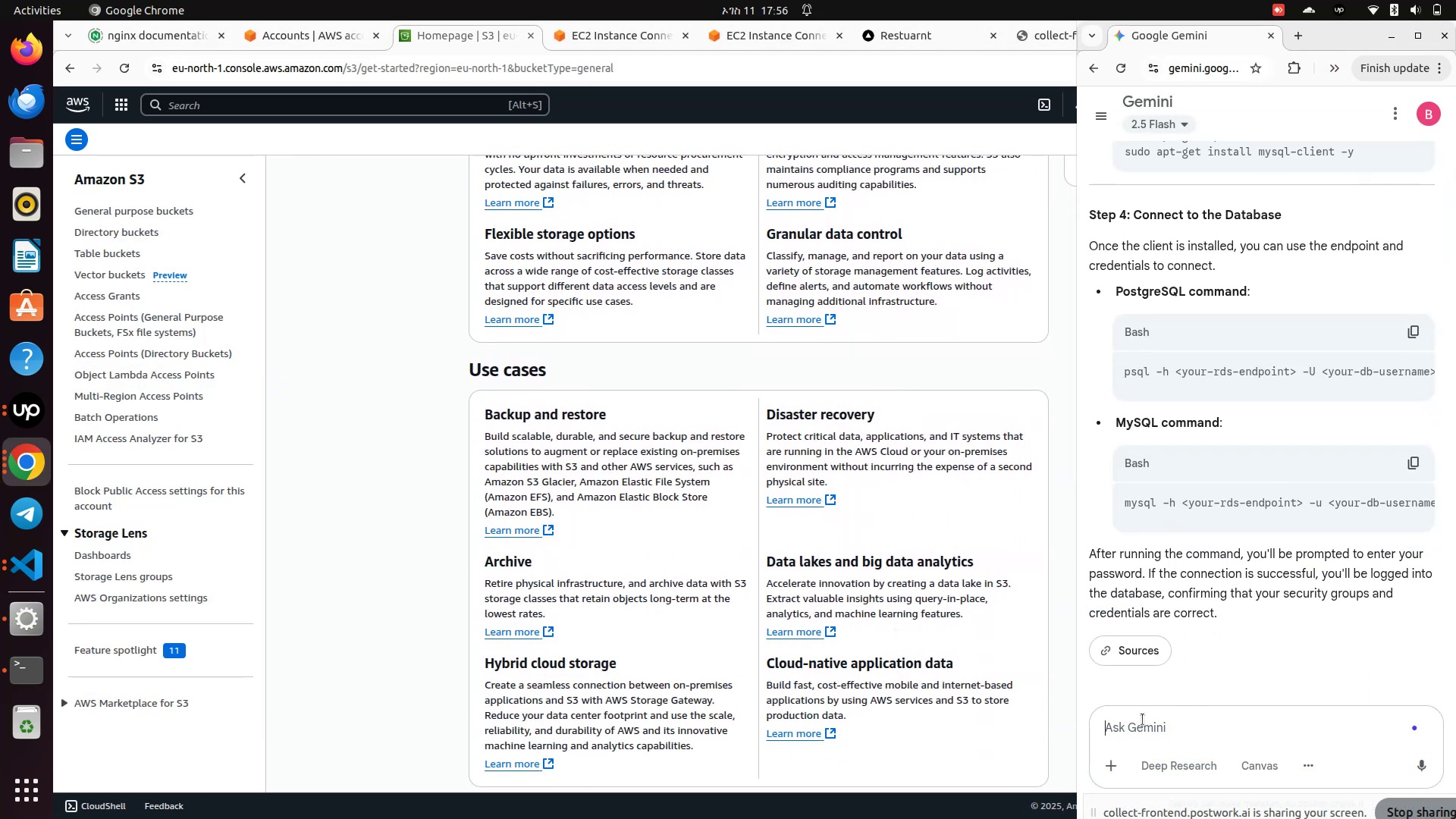 
left_click([1145, 720])
 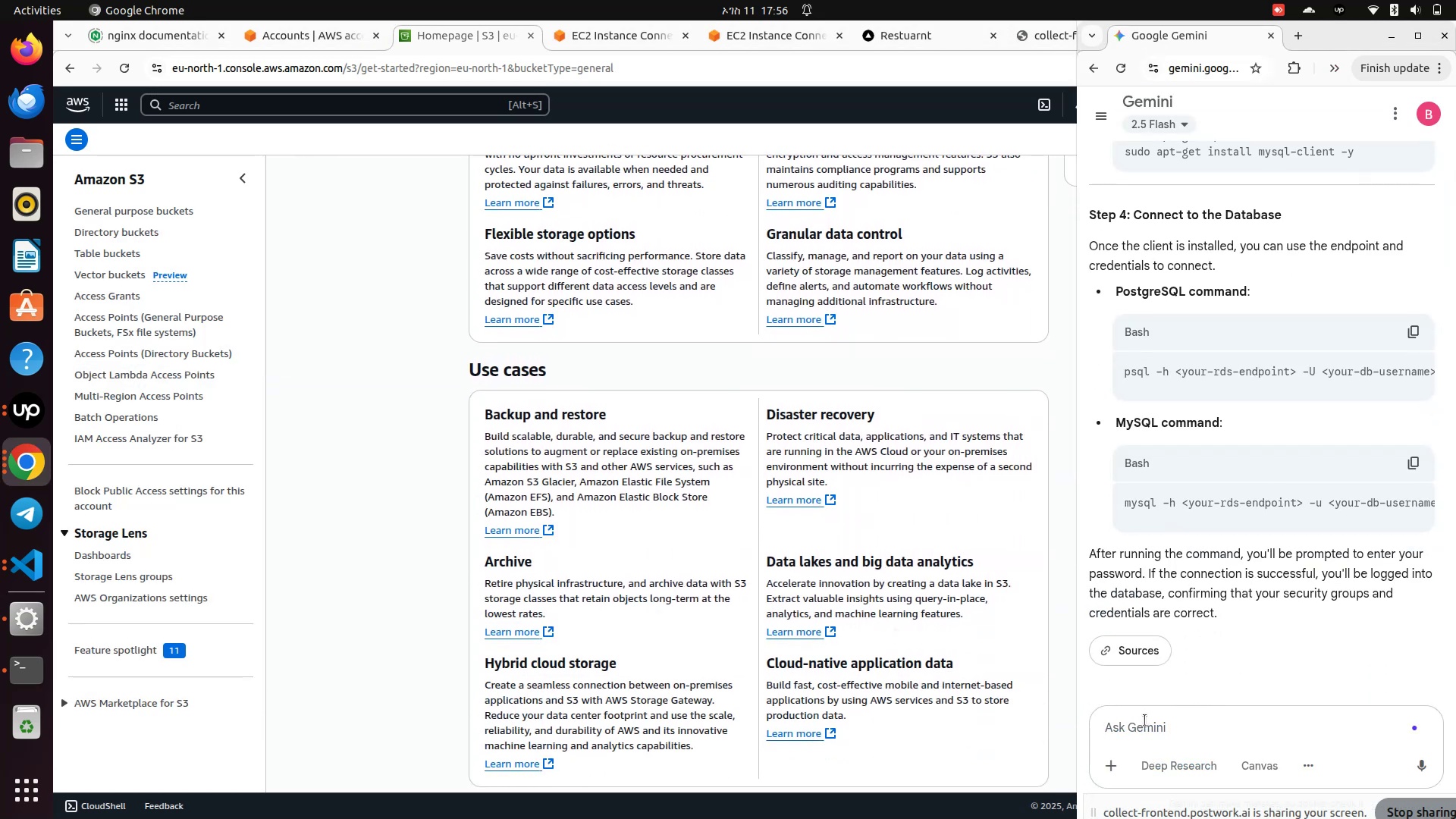 
type(step of create )
 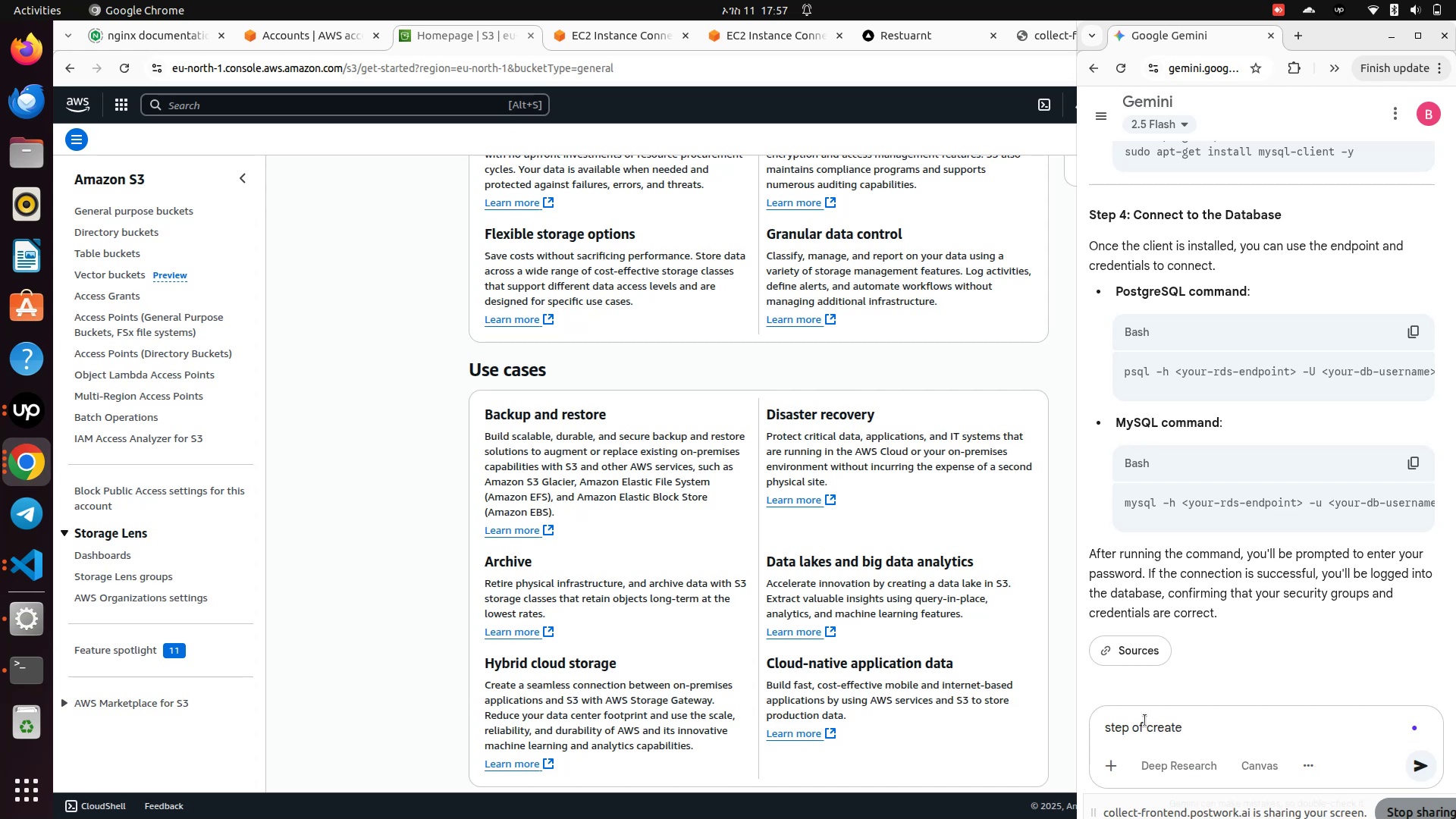 
hold_key(key=Backspace, duration=1.19)
 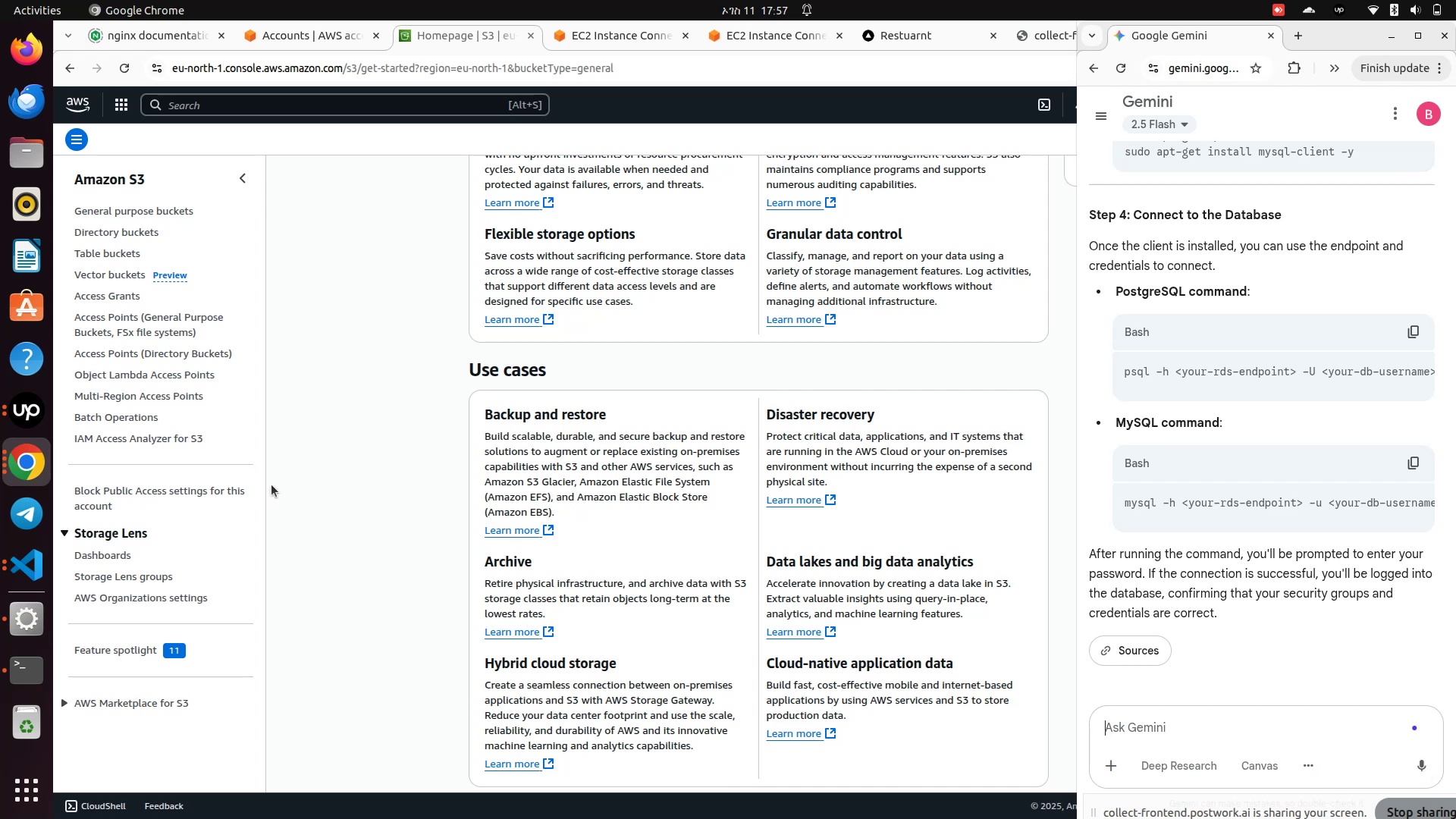 
left_click([350, 465])
 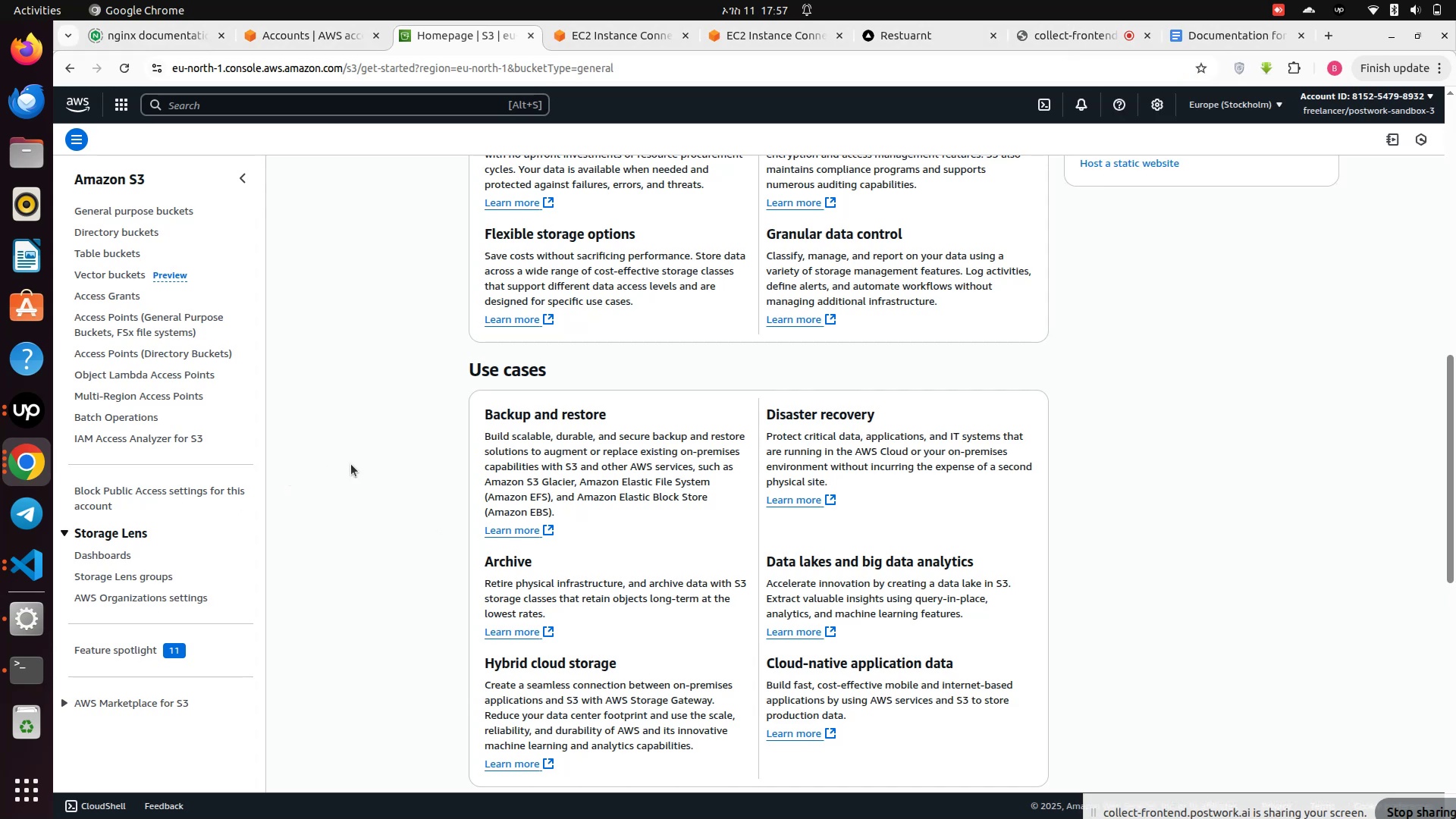 
scroll: coordinate [351, 464], scroll_direction: up, amount: 15.0
 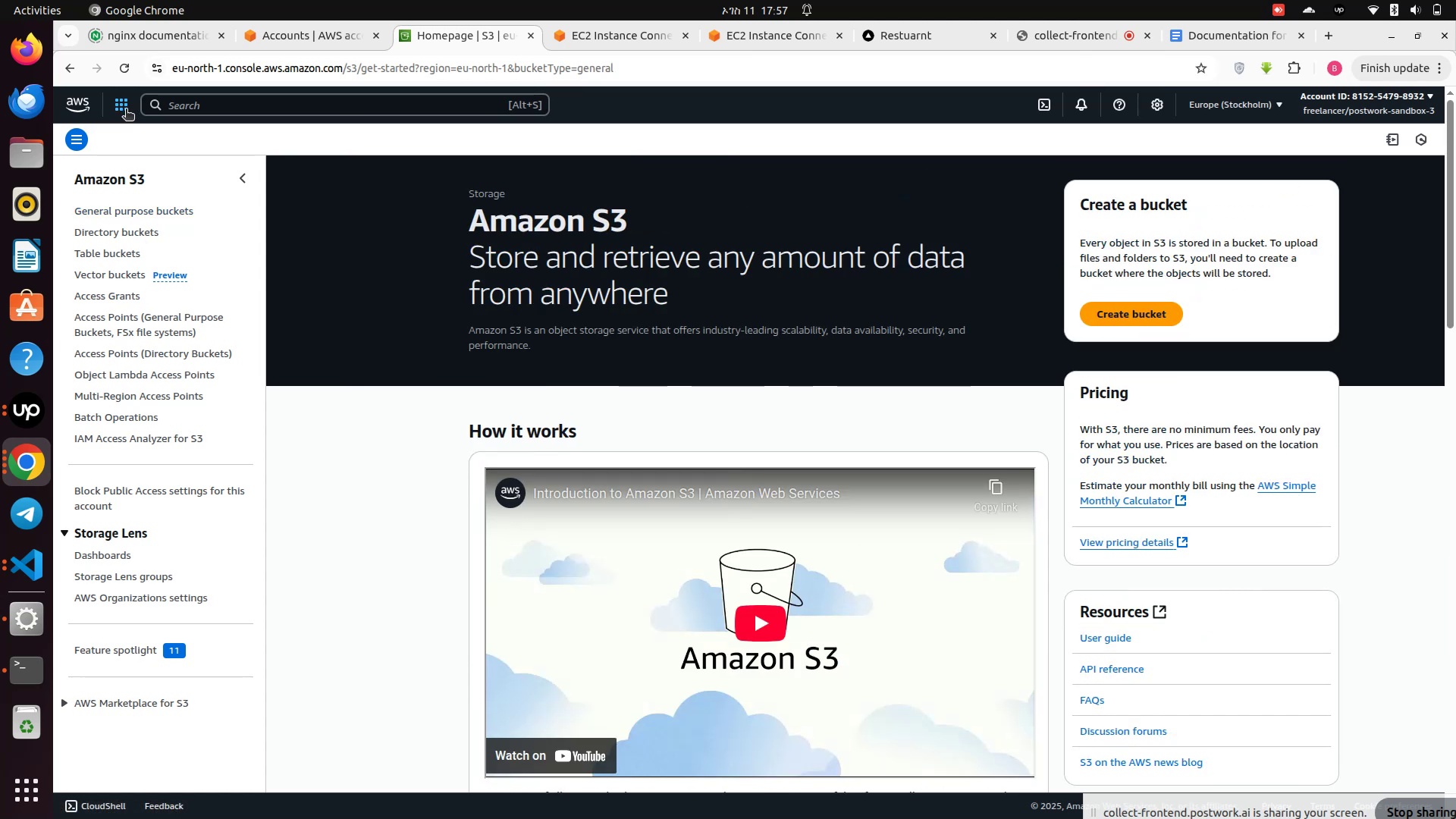 
left_click([89, 110])
 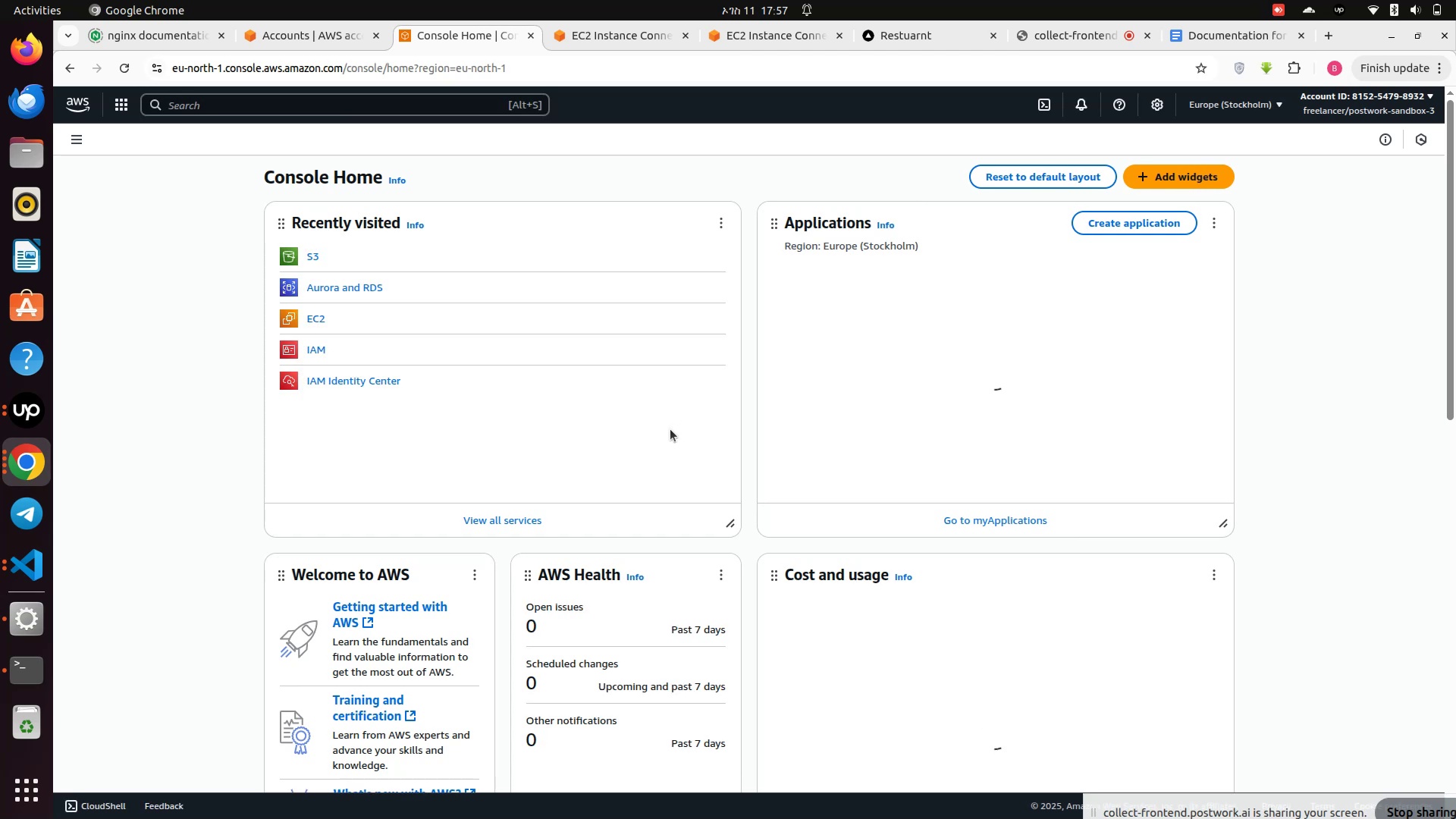 
wait(16.09)
 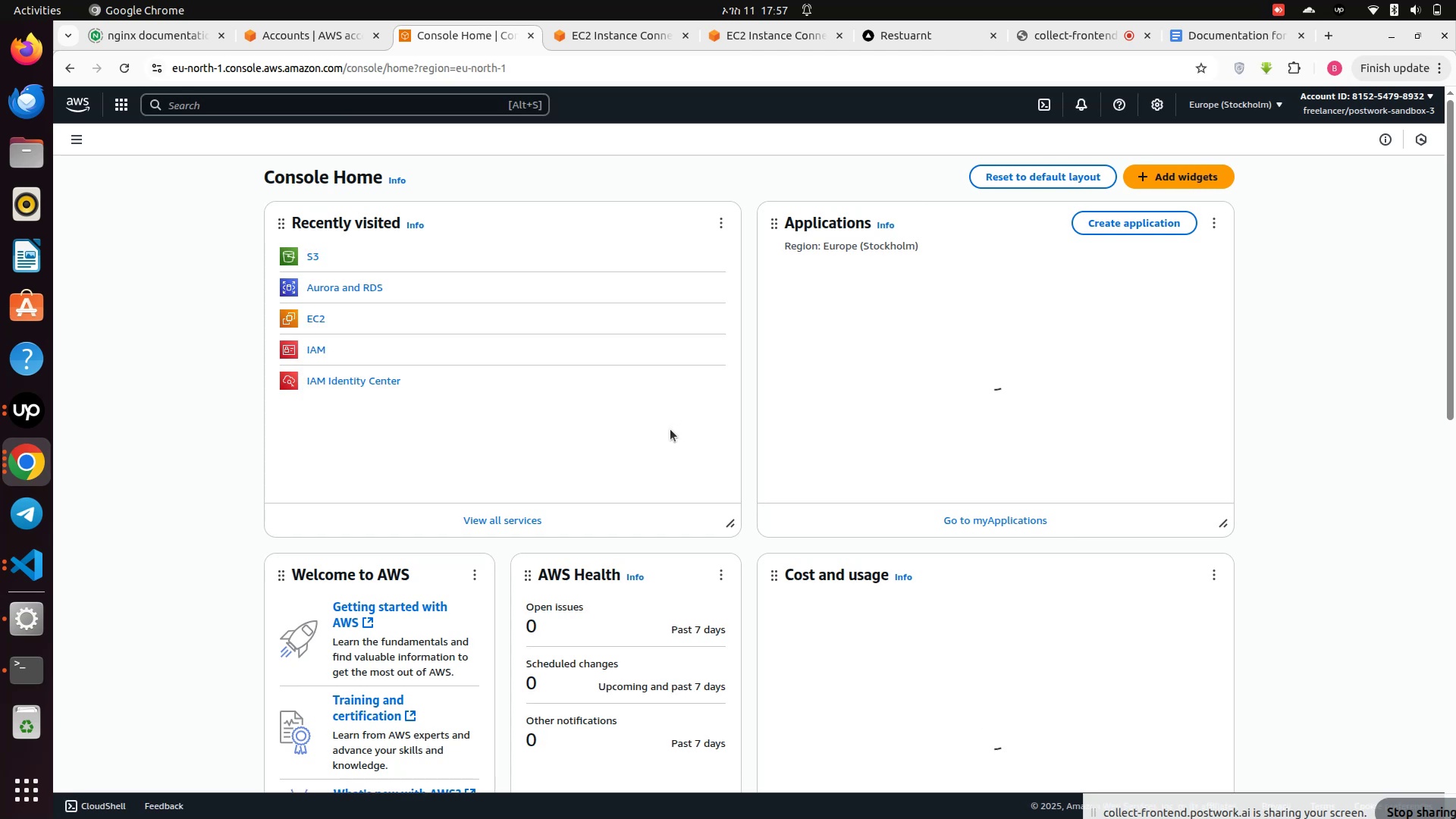 
left_click([321, 317])
 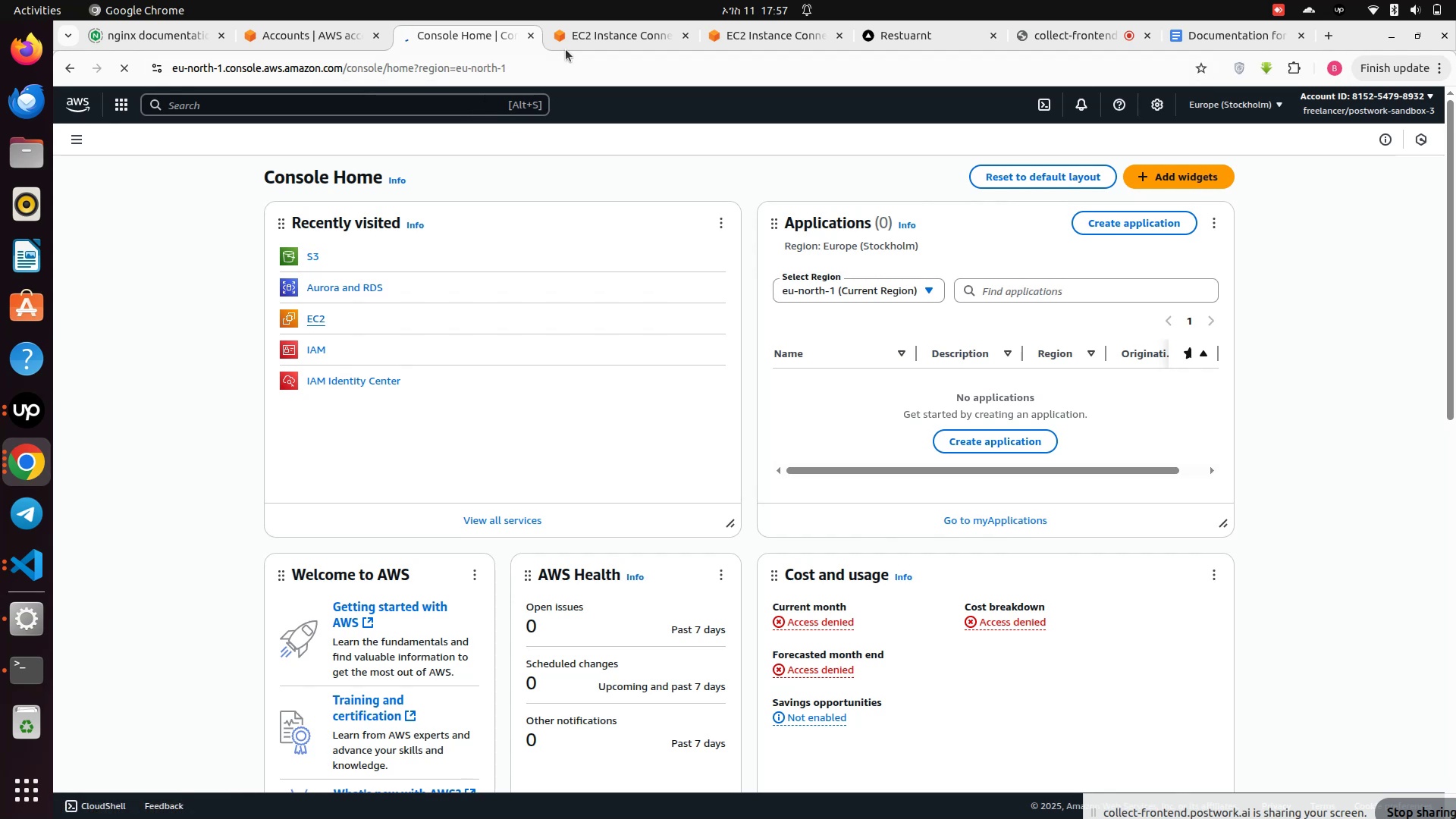 
left_click([601, 27])
 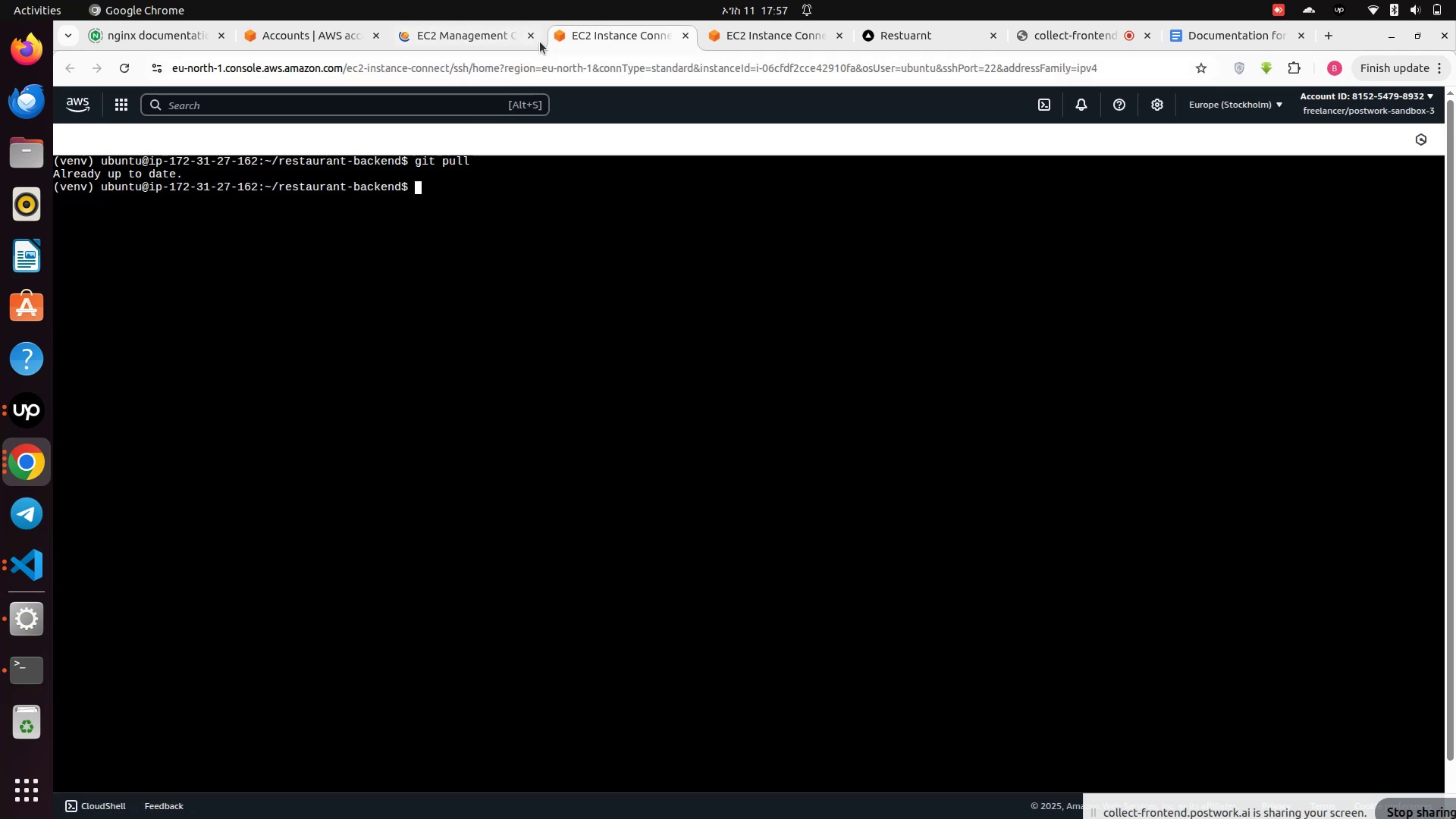 
left_click([532, 35])
 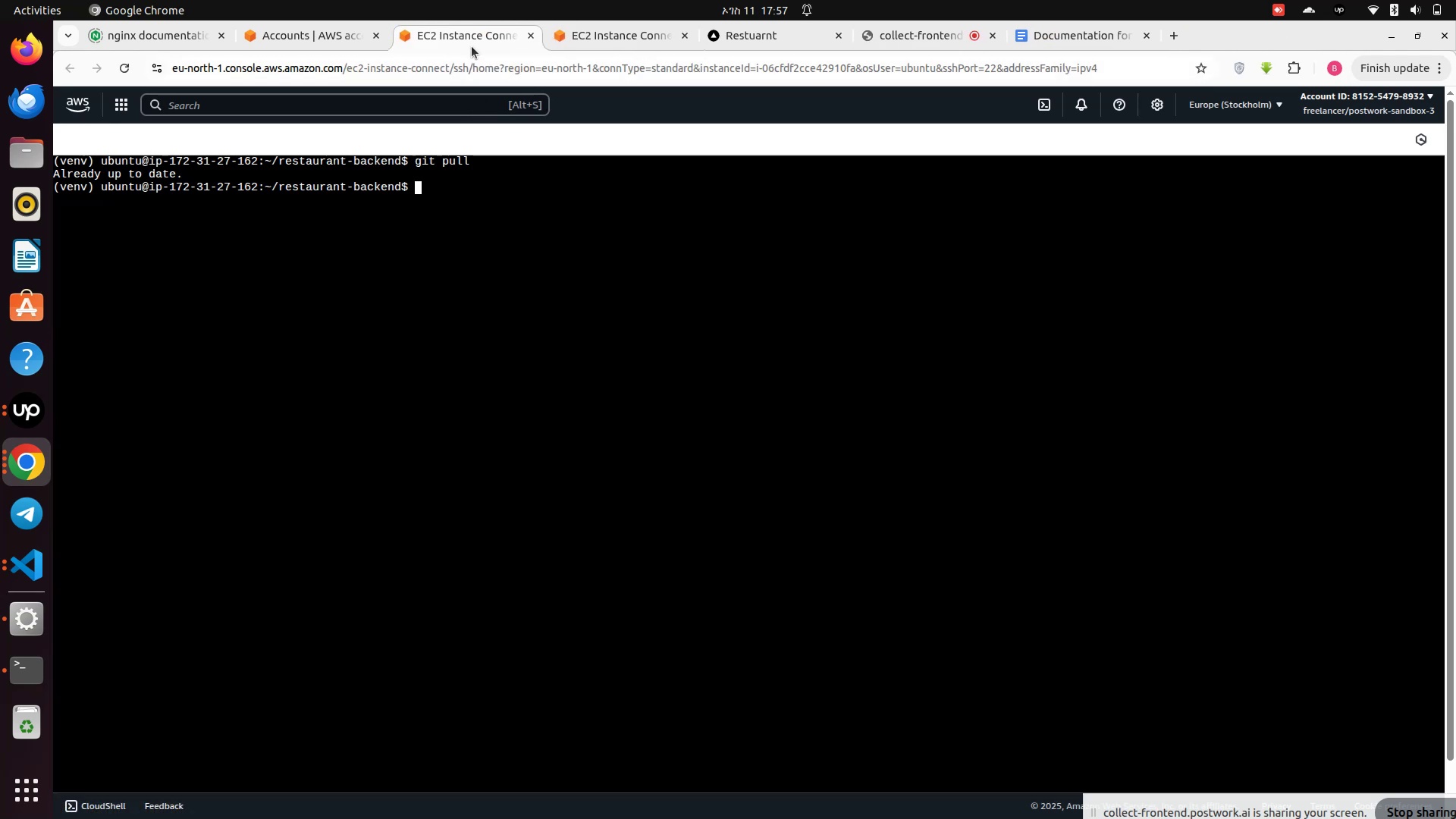 
left_click([586, 39])
 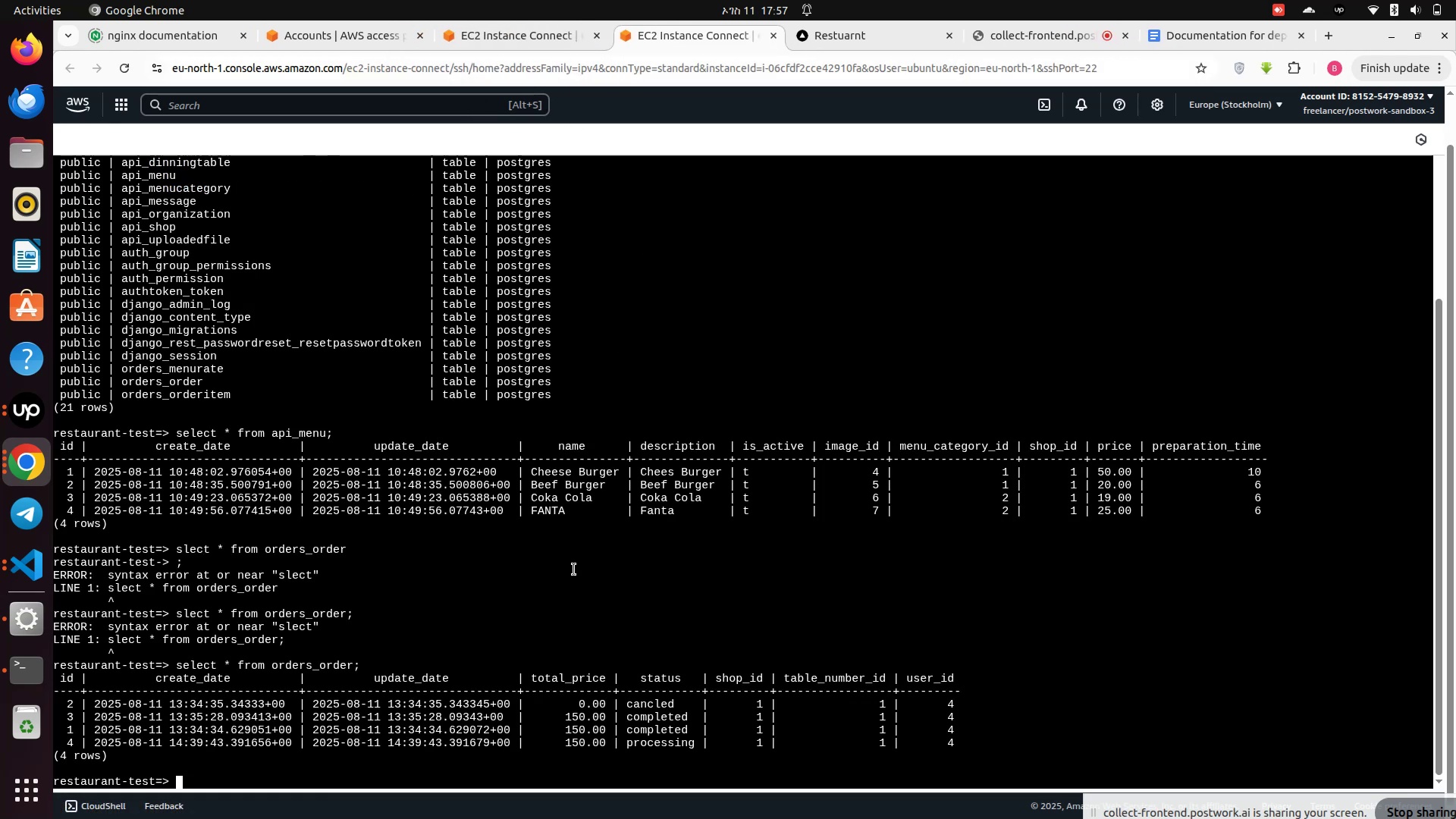 
key(Q)
 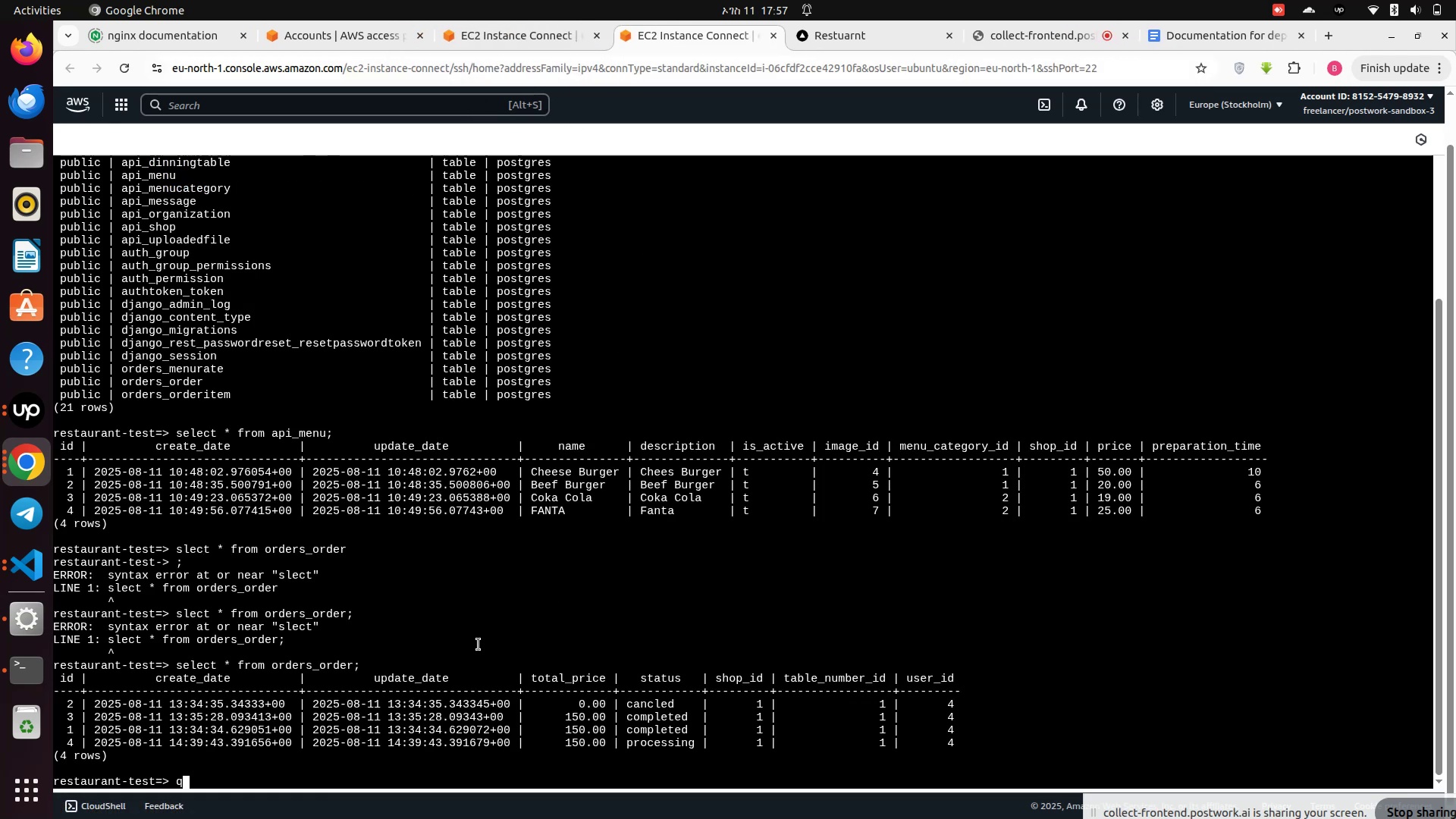 
key(Enter)
 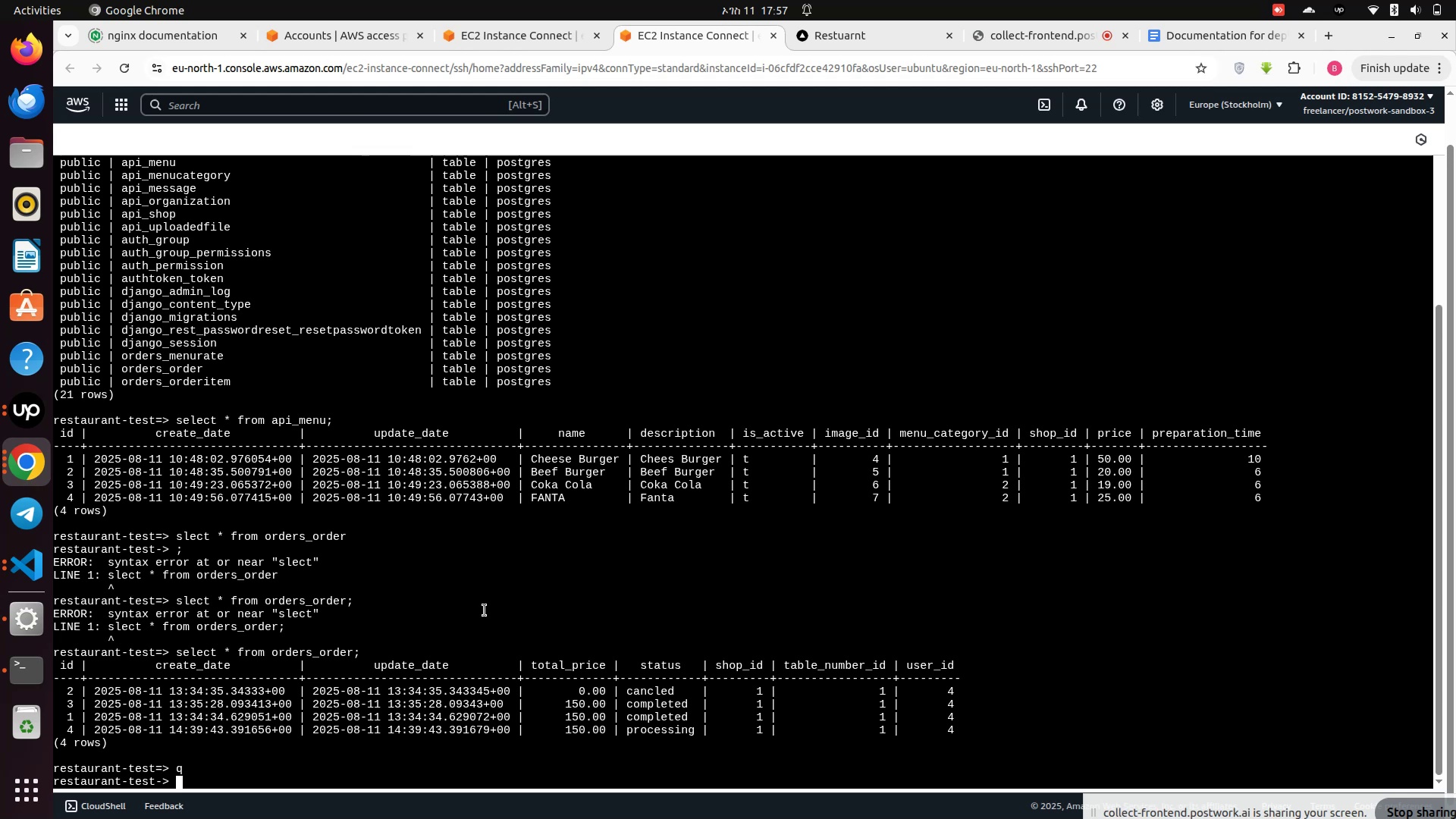 
key(Control+Z)
 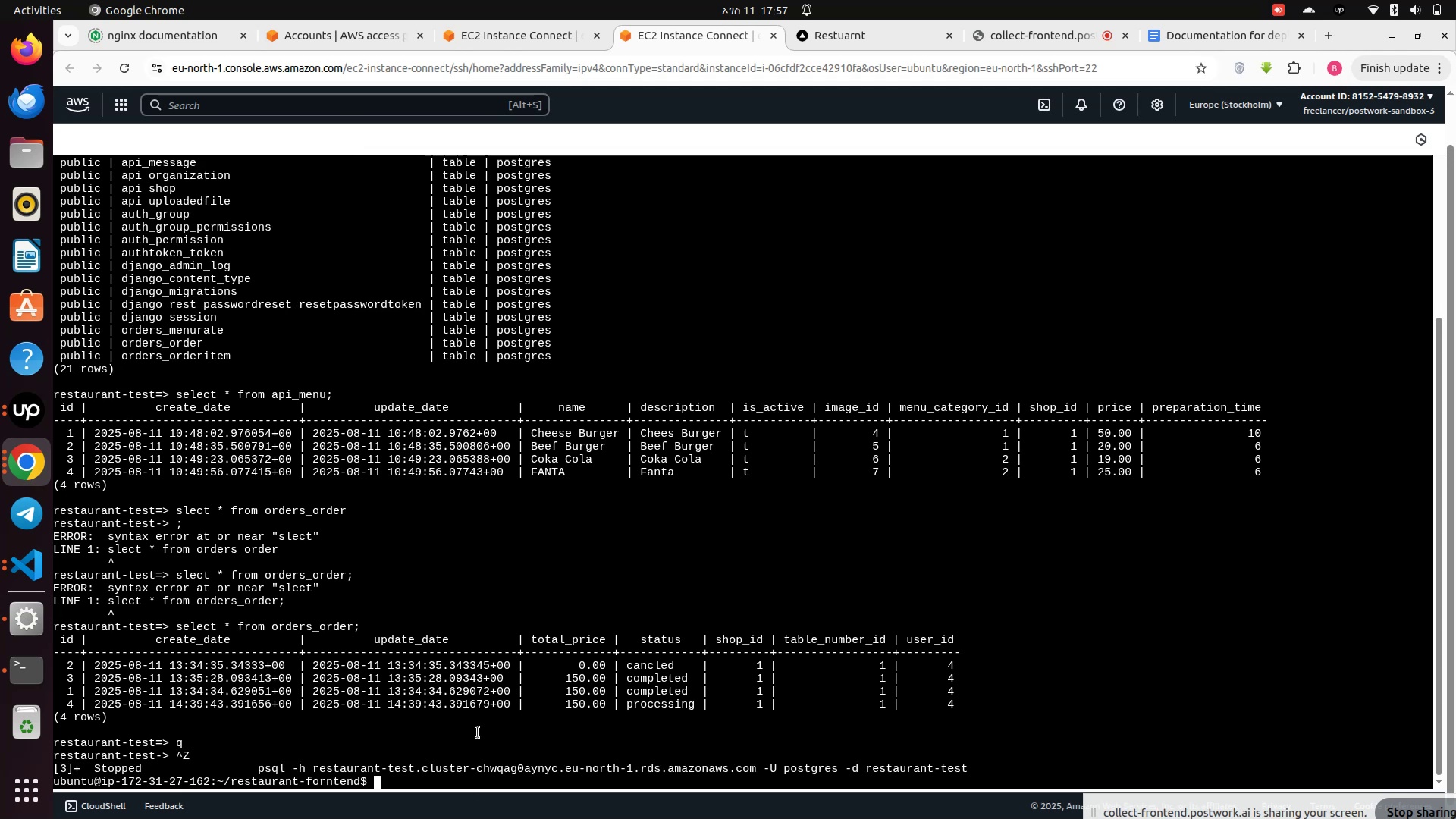 
type(clear)
 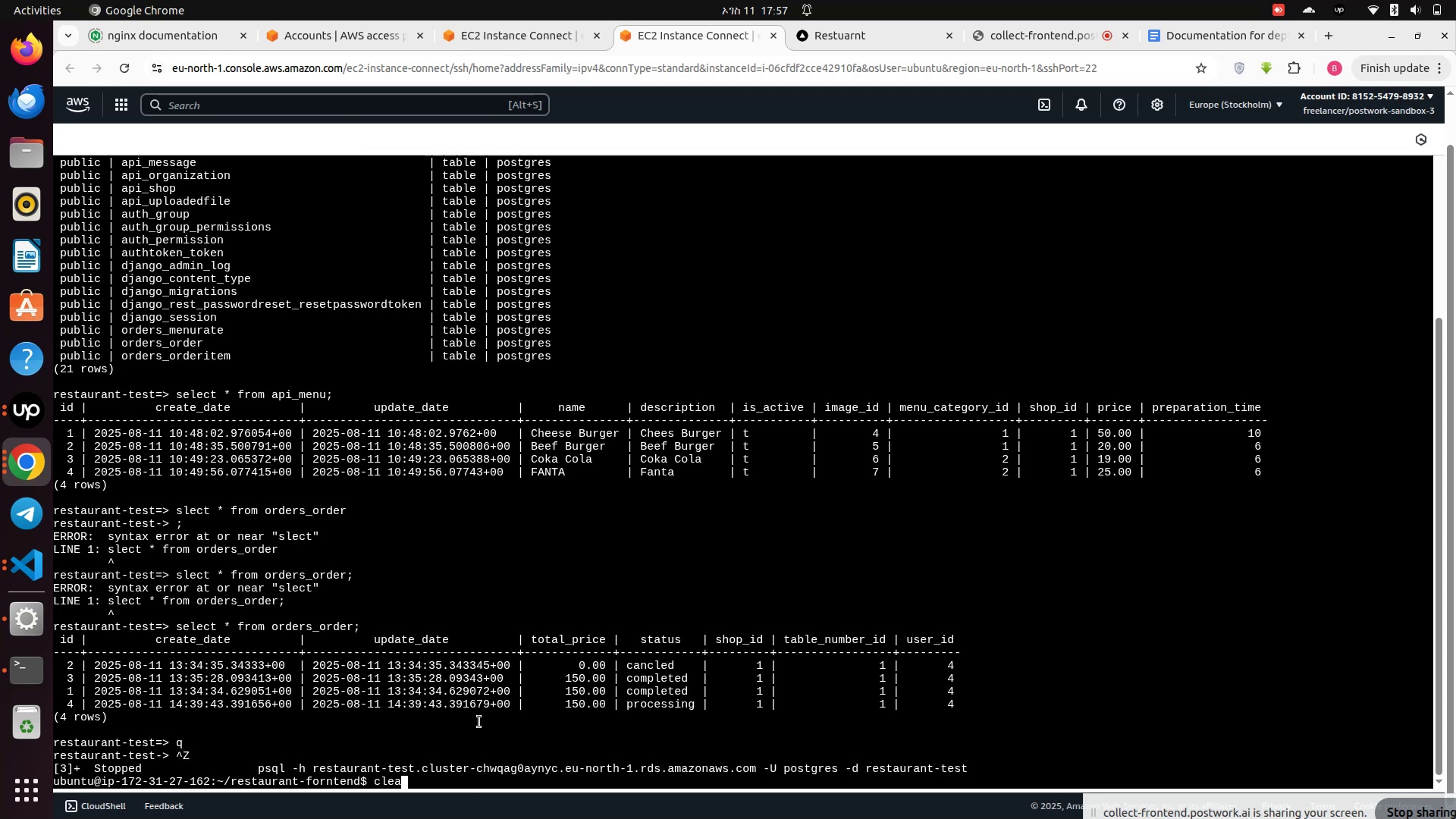 
key(Enter)
 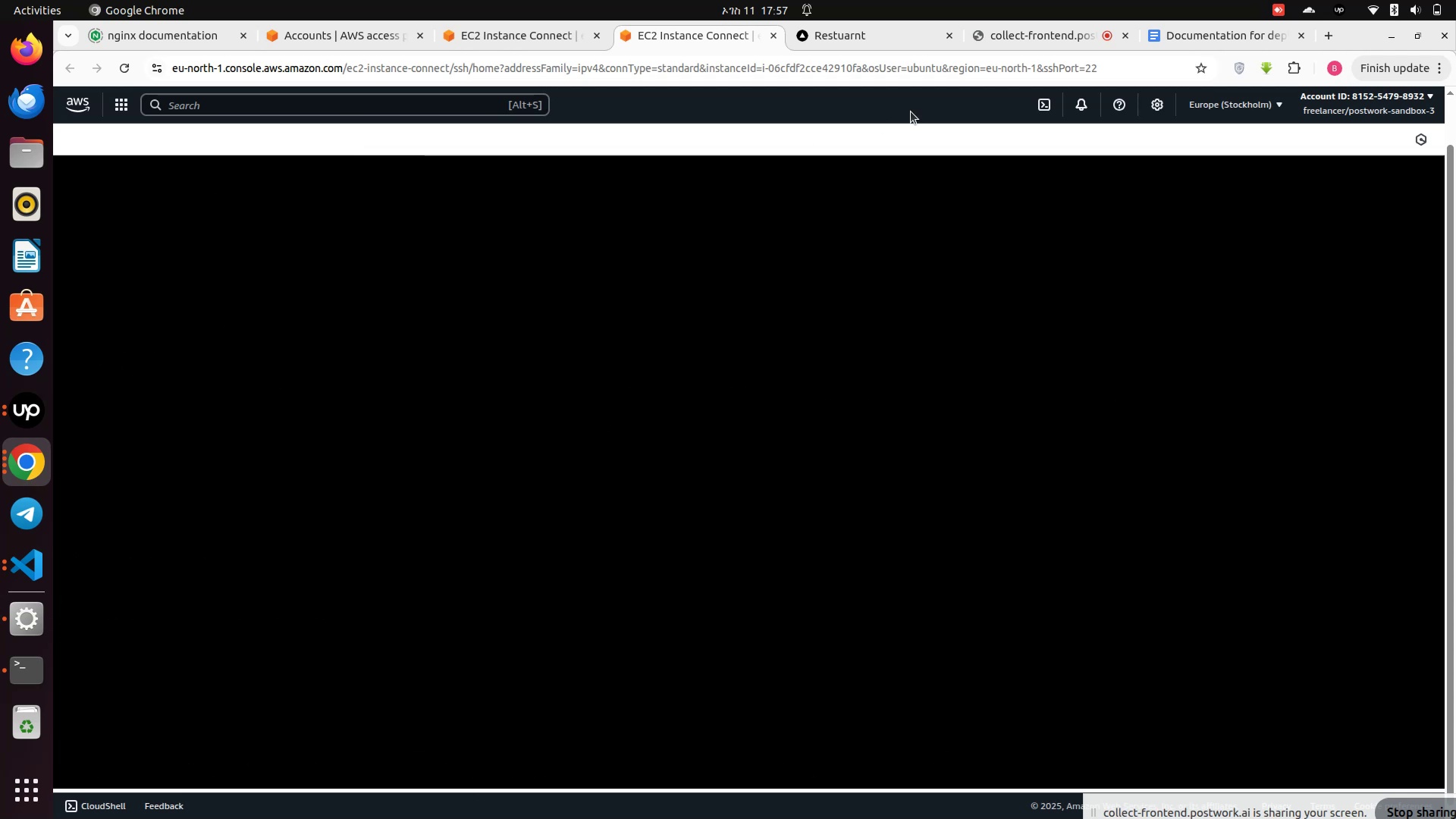 
left_click([637, 205])
 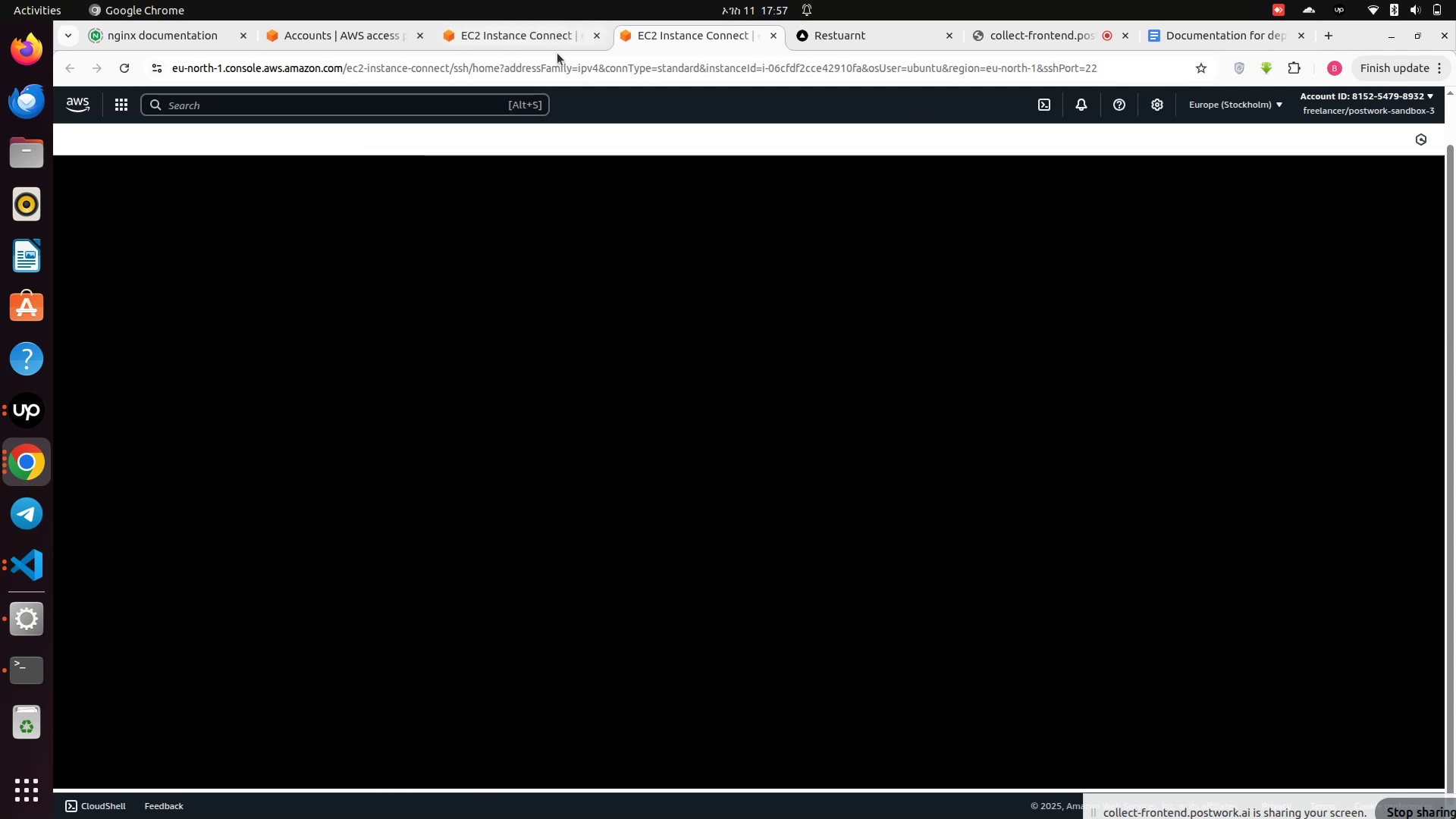 
left_click([544, 224])
 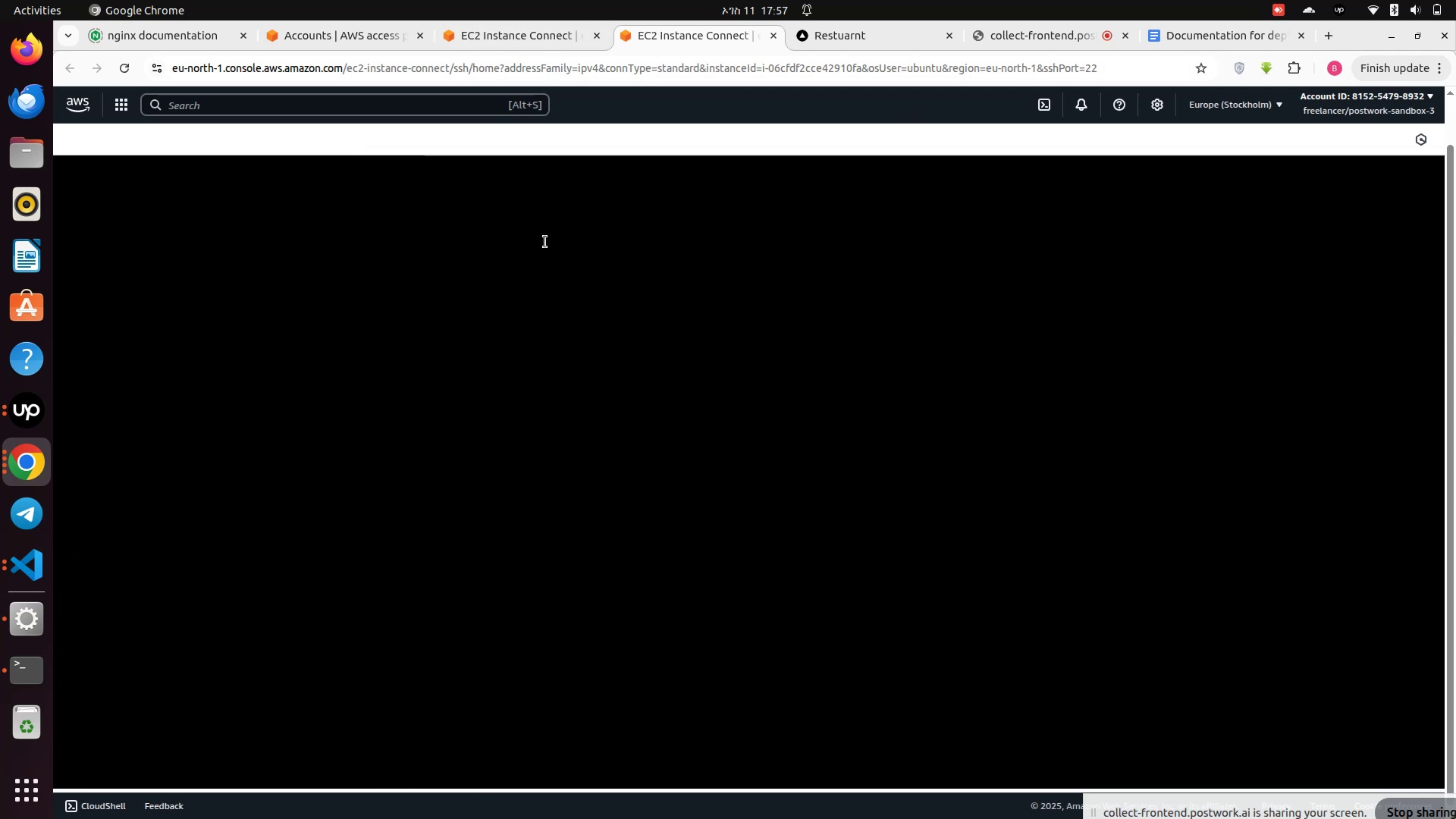 
scroll: coordinate [559, 245], scroll_direction: up, amount: 9.0
 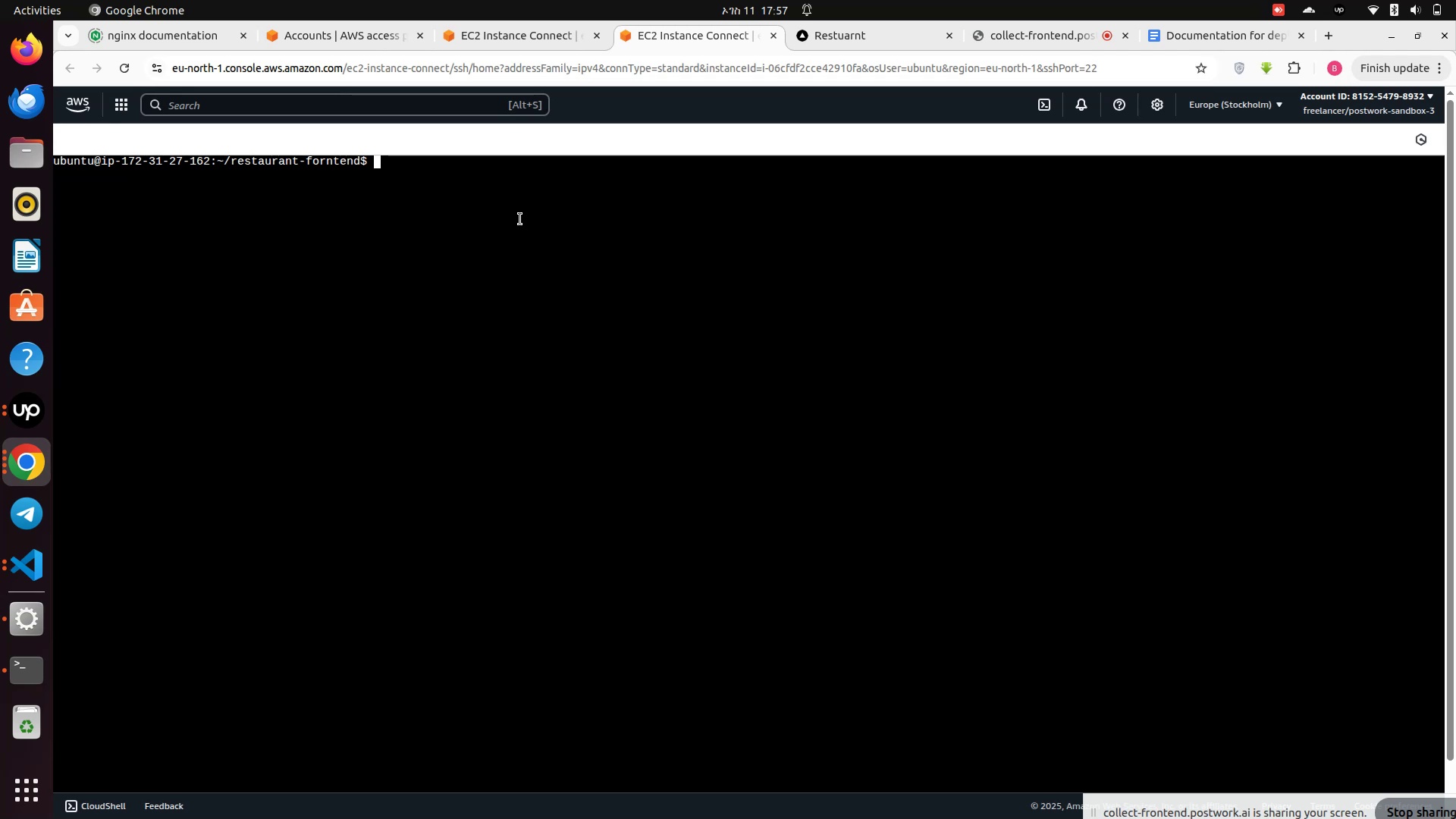 
type(cd )
 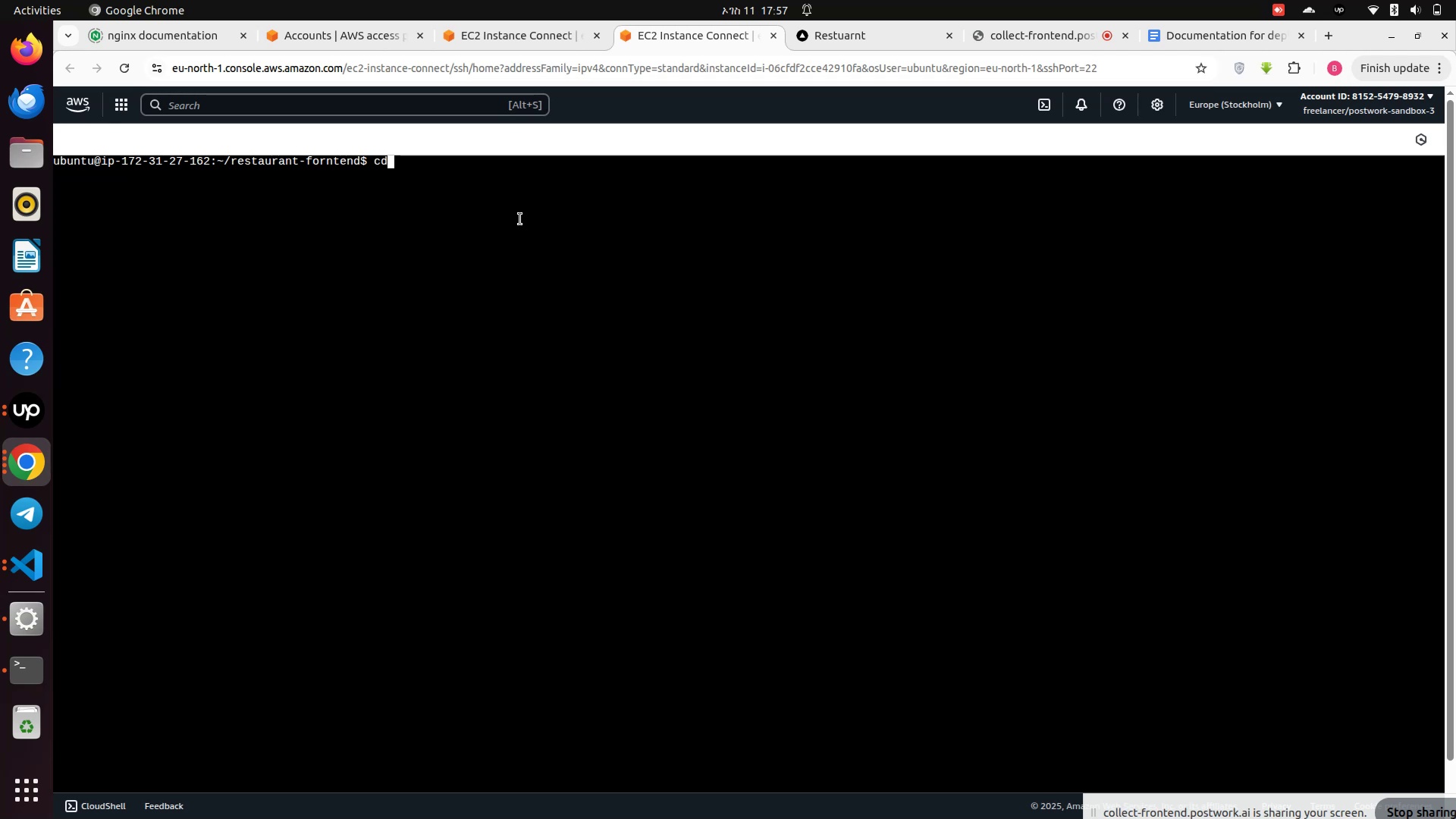 
key(Enter)
 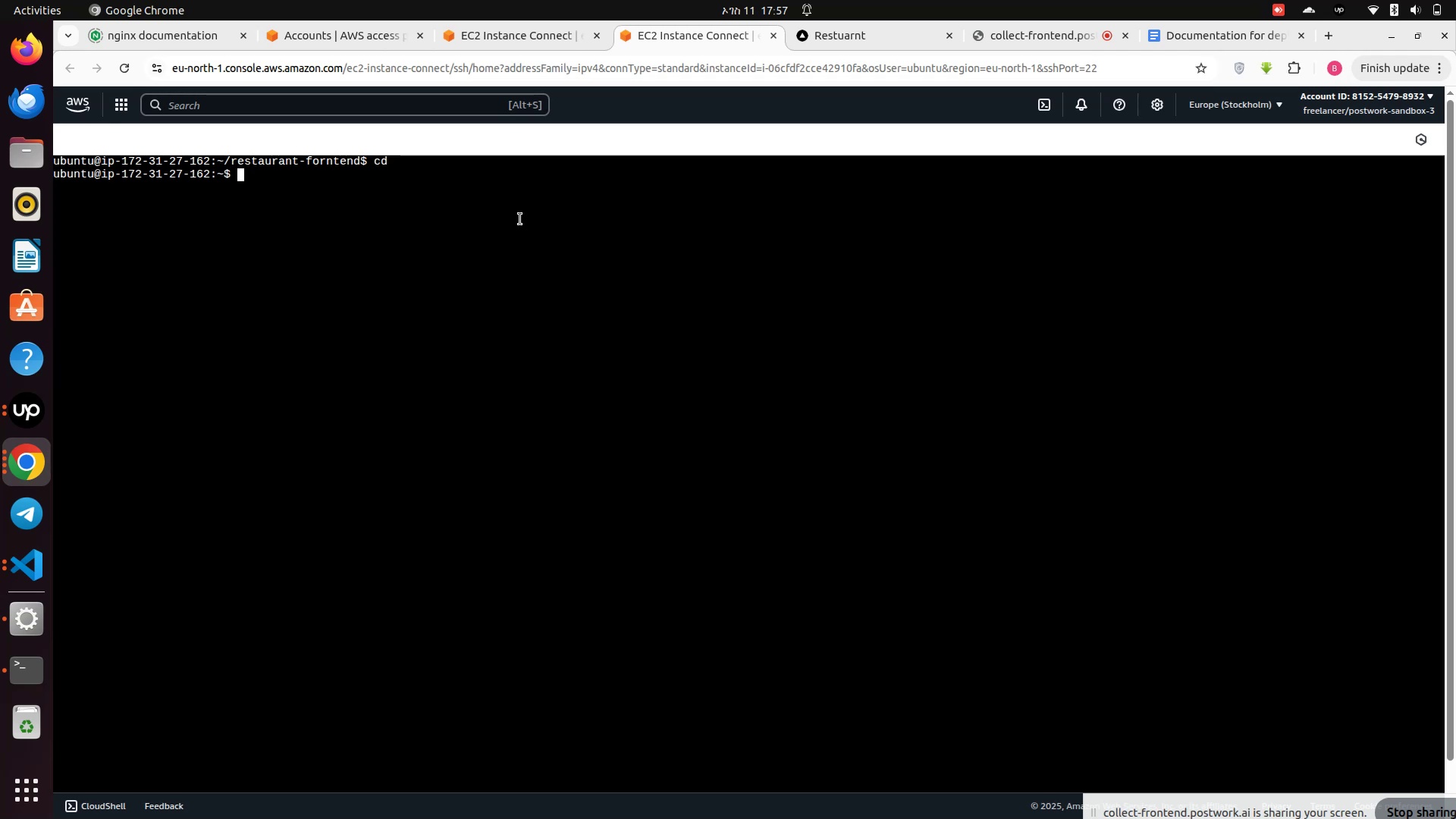 
type(sudo )
 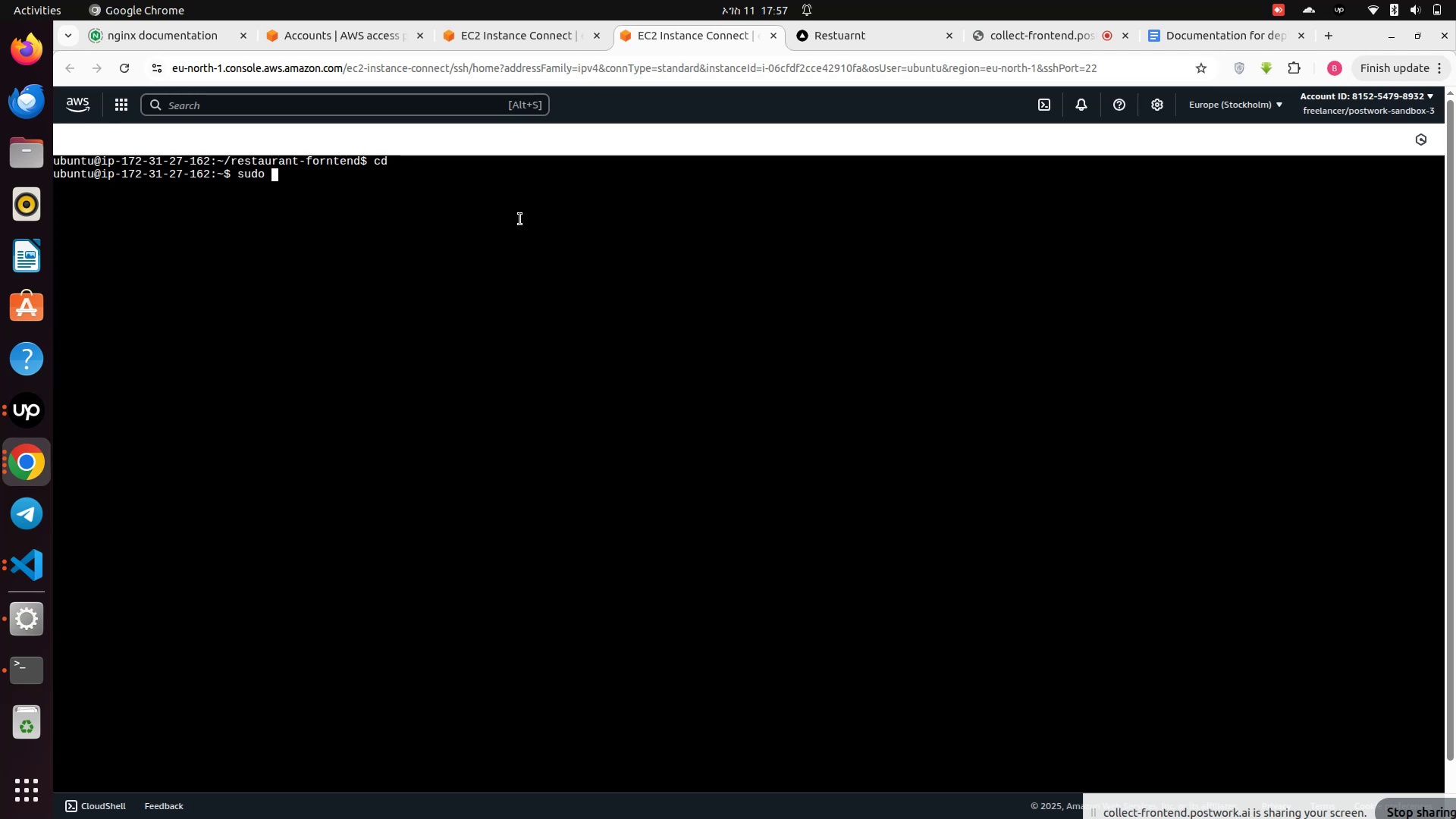 
type(supe)
key(Tab)
type(cl)
key(Backspace)
type(tl stop all)
 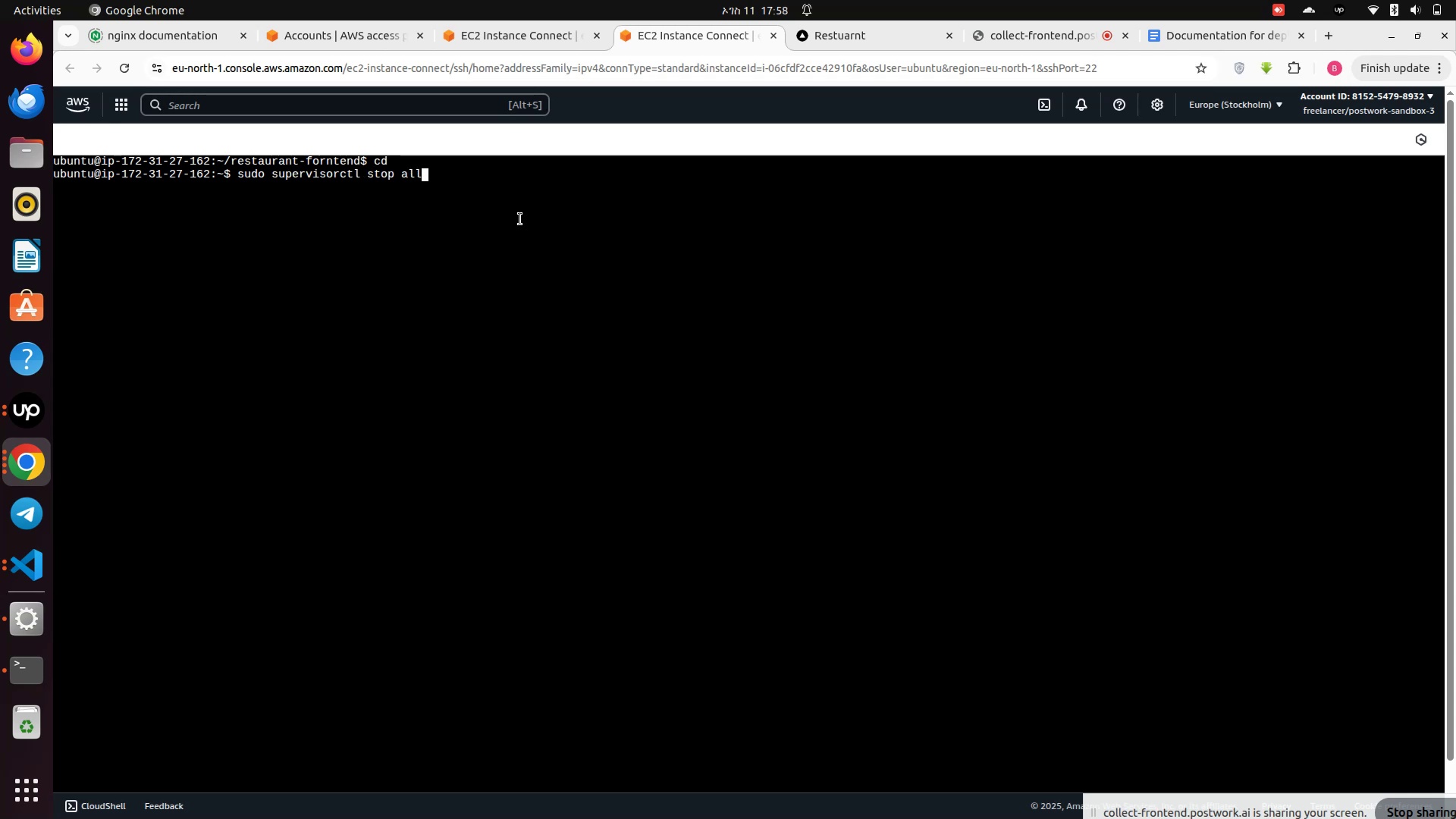 
key(Enter)
 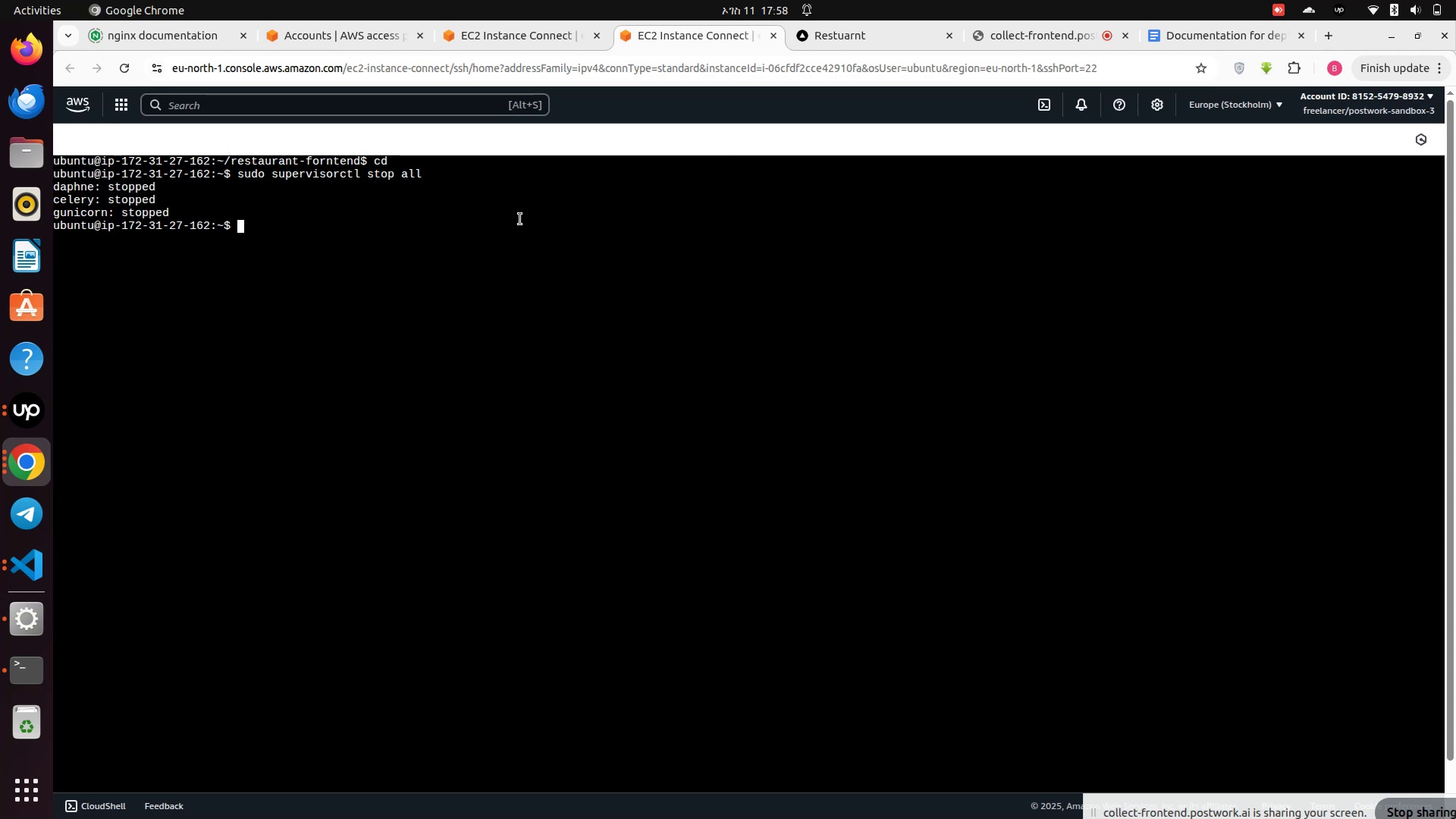 
type(sudo supervisorctl start all)
 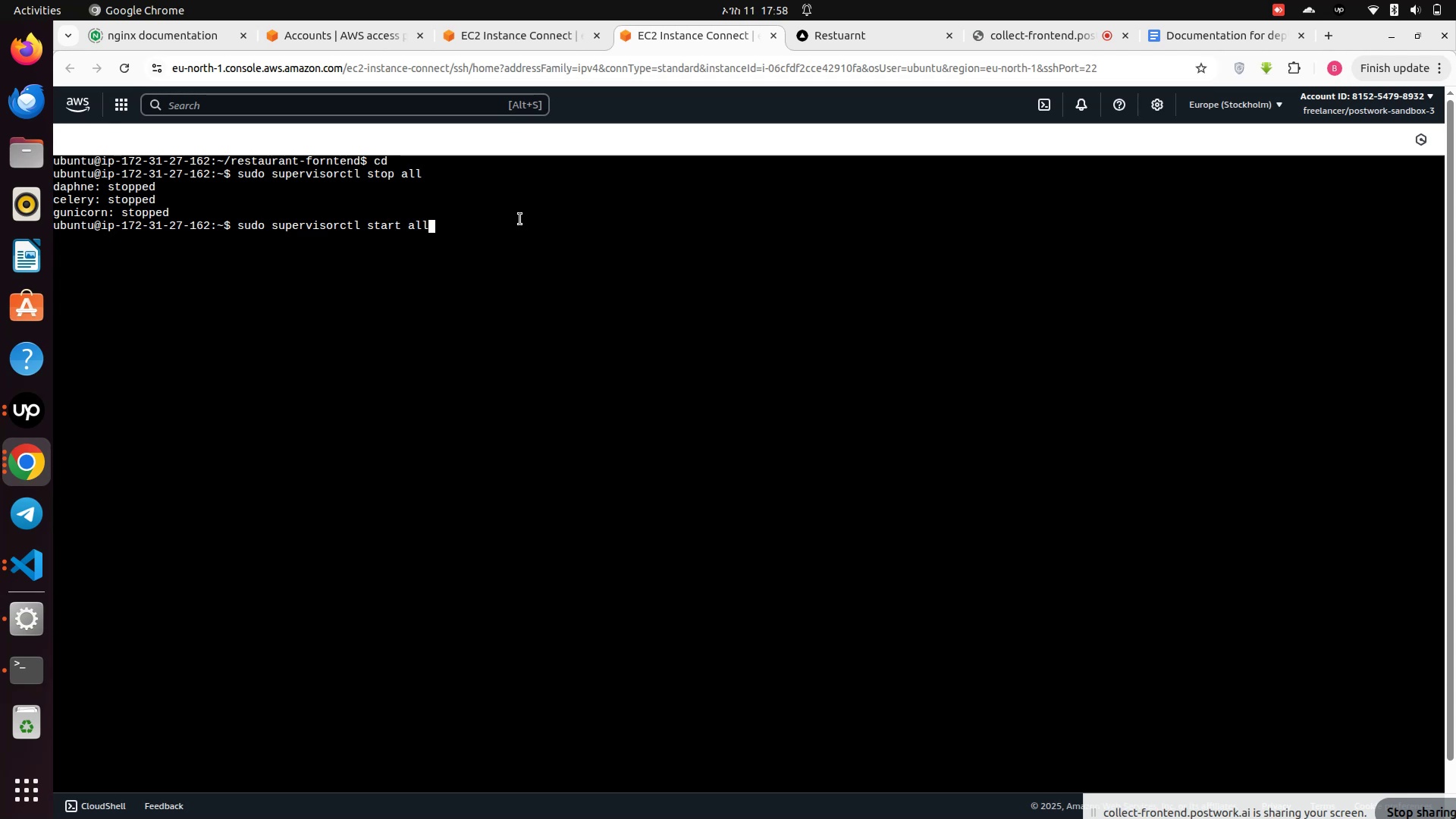 
key(Enter)
 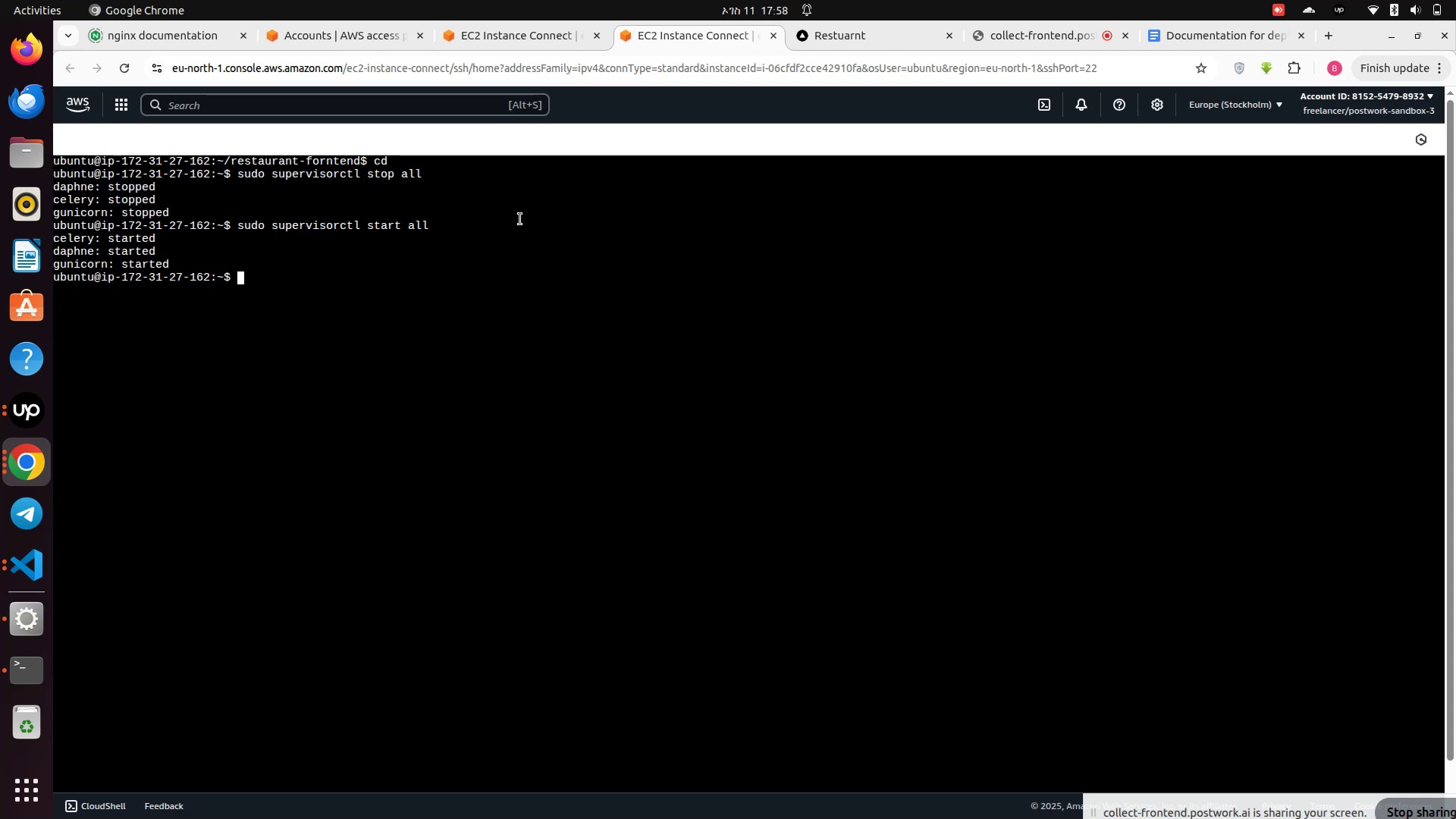 
type(clear)
 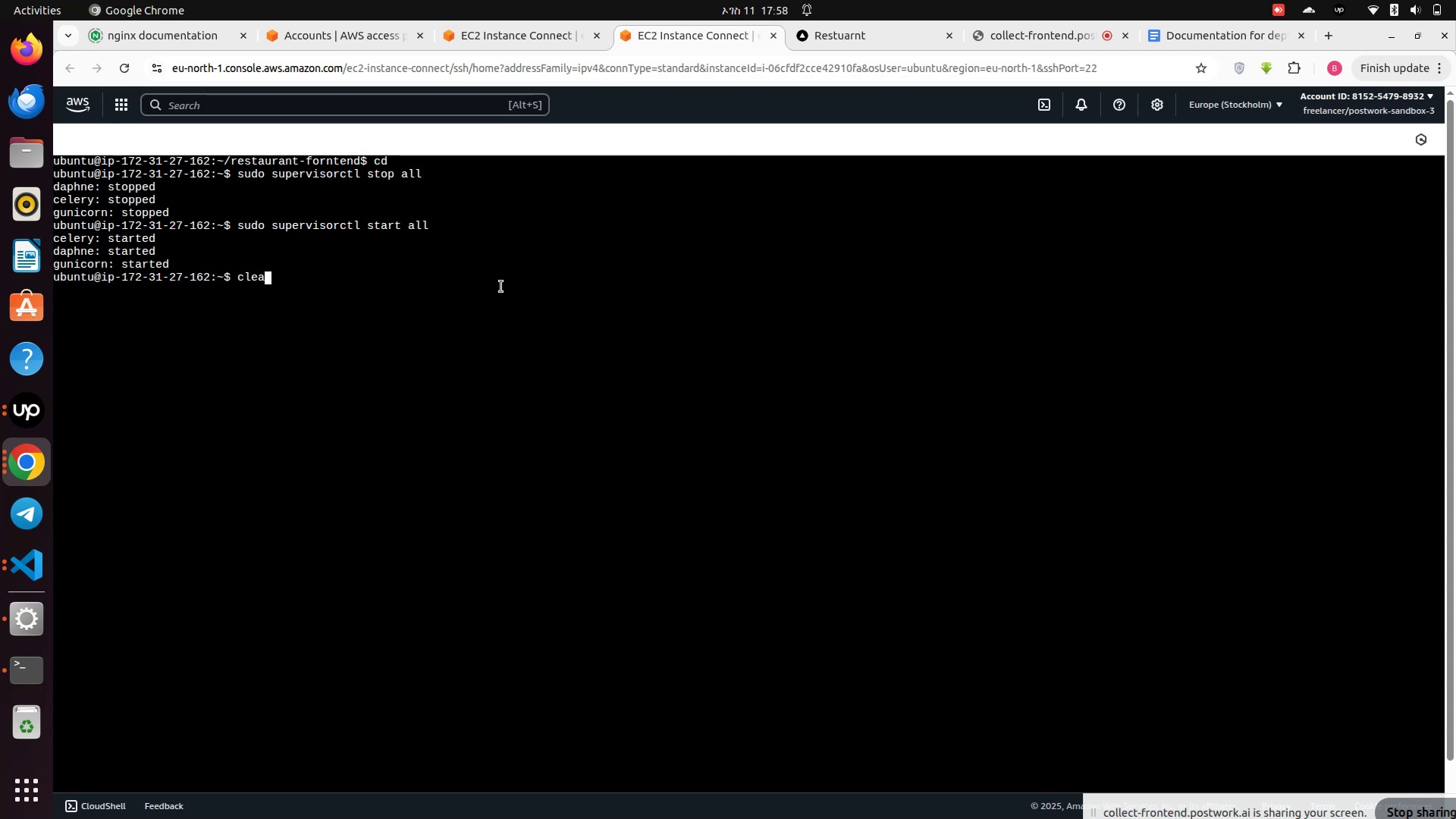 
key(Enter)
 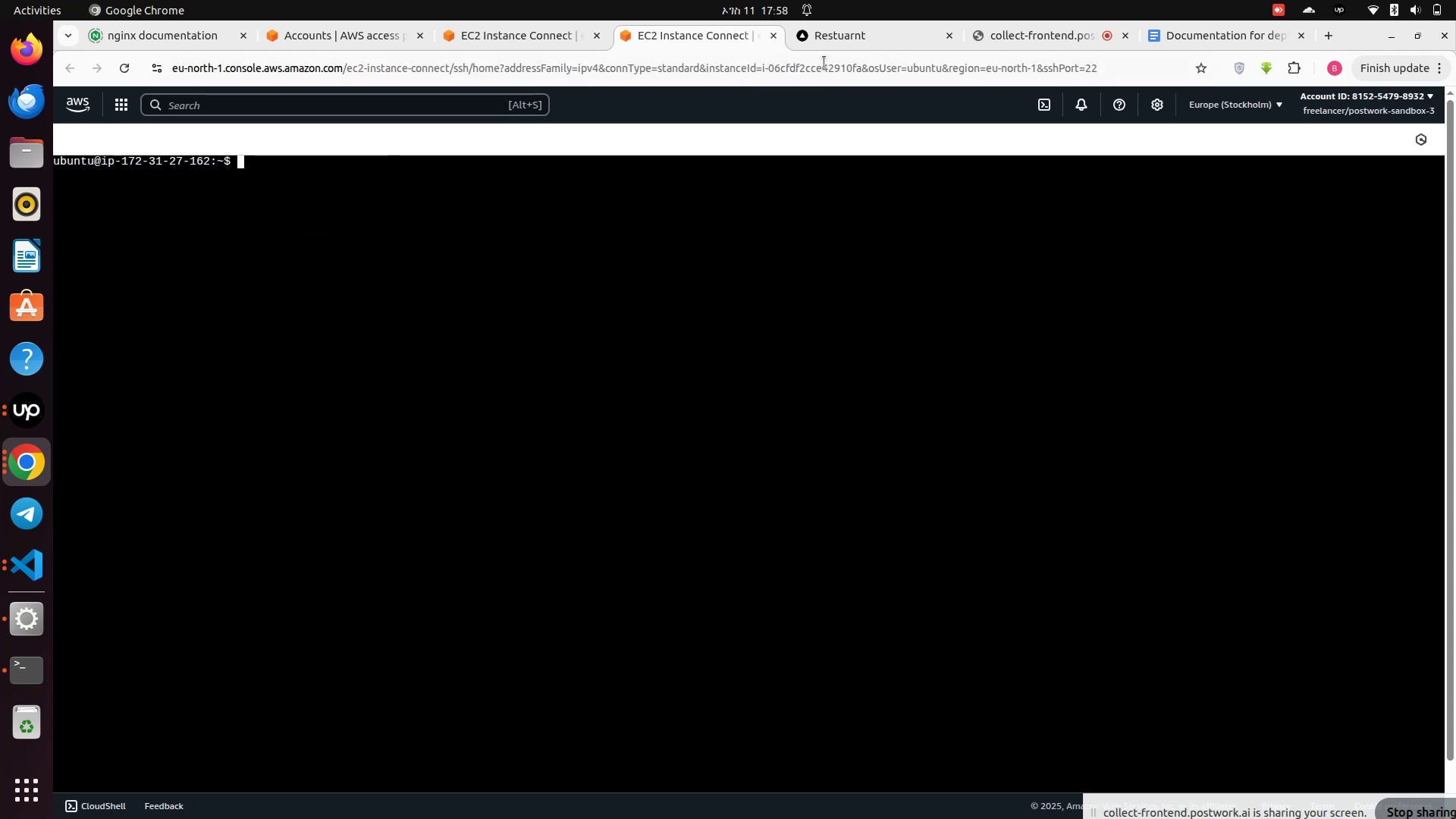 
left_click([872, 42])
 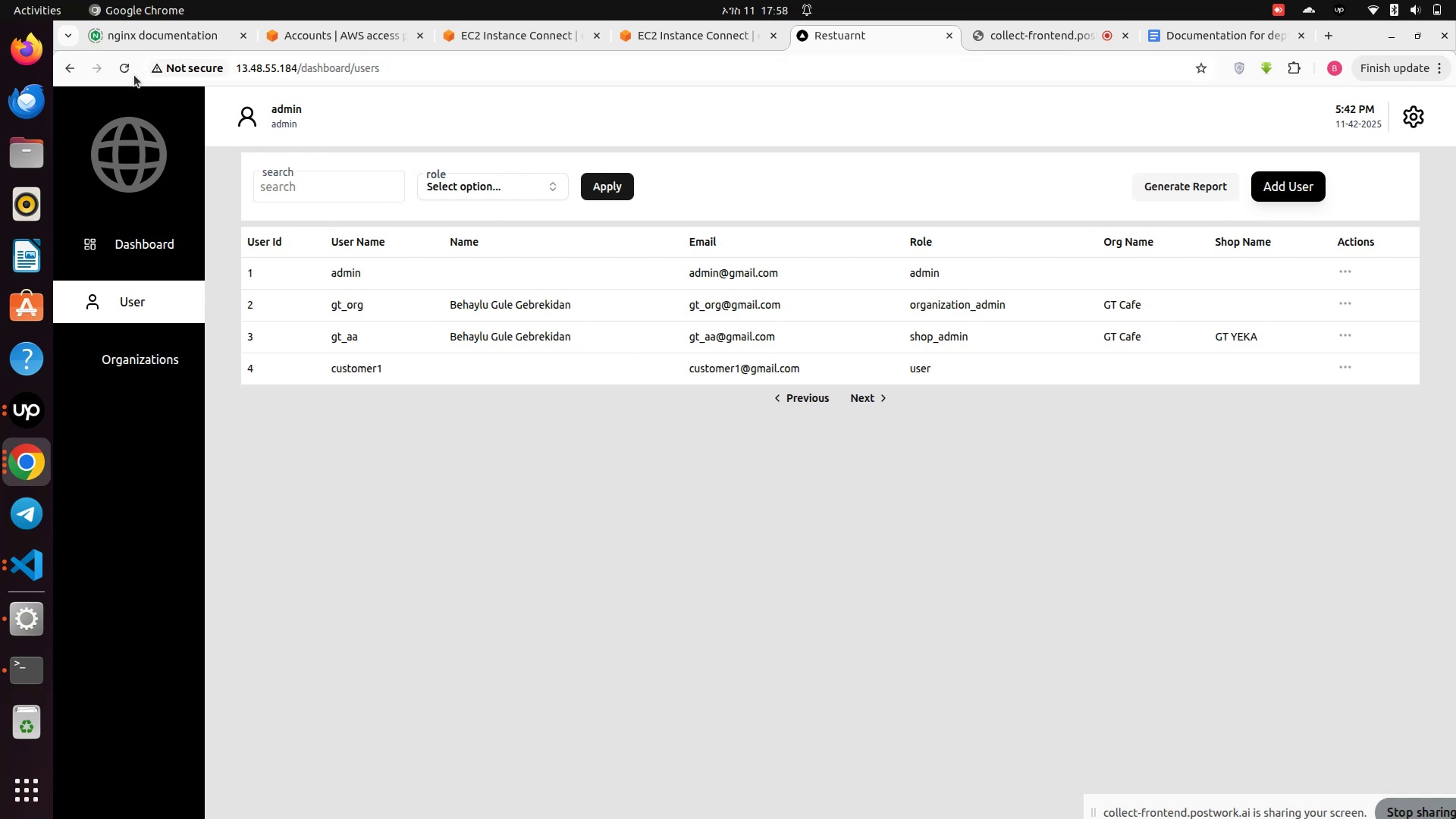 
left_click([125, 70])
 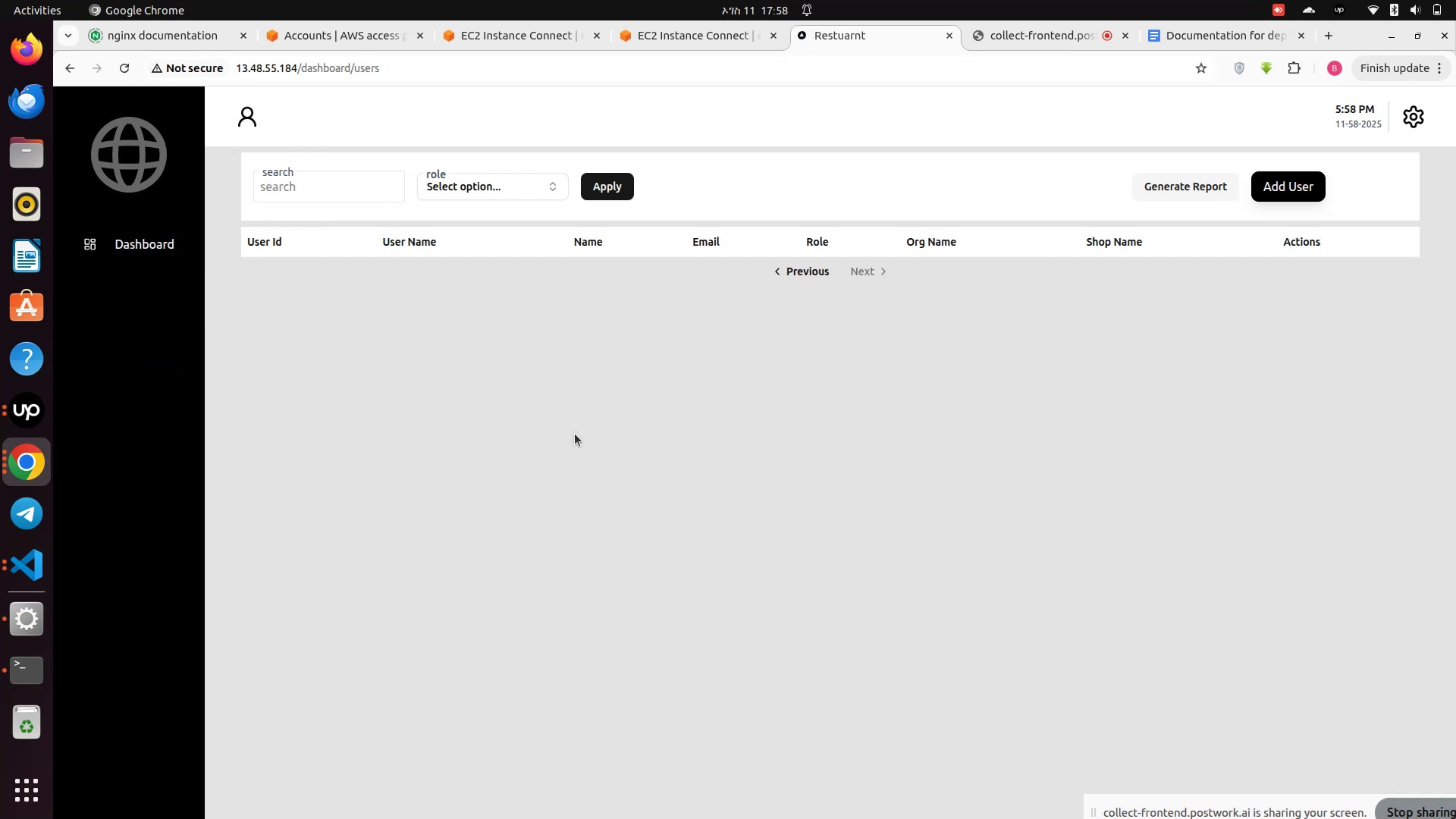 
wait(8.73)
 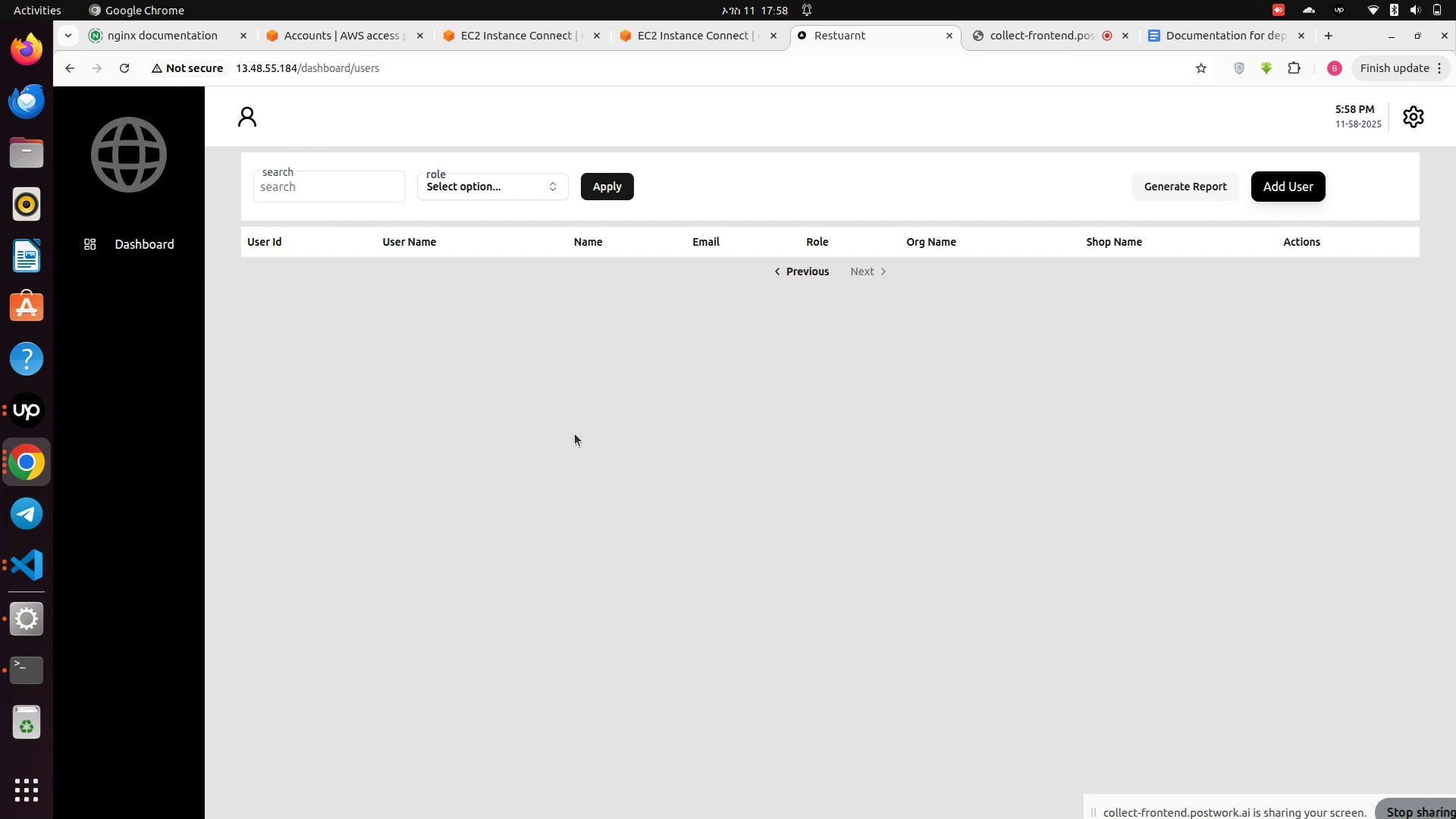 
left_click([37, 473])
 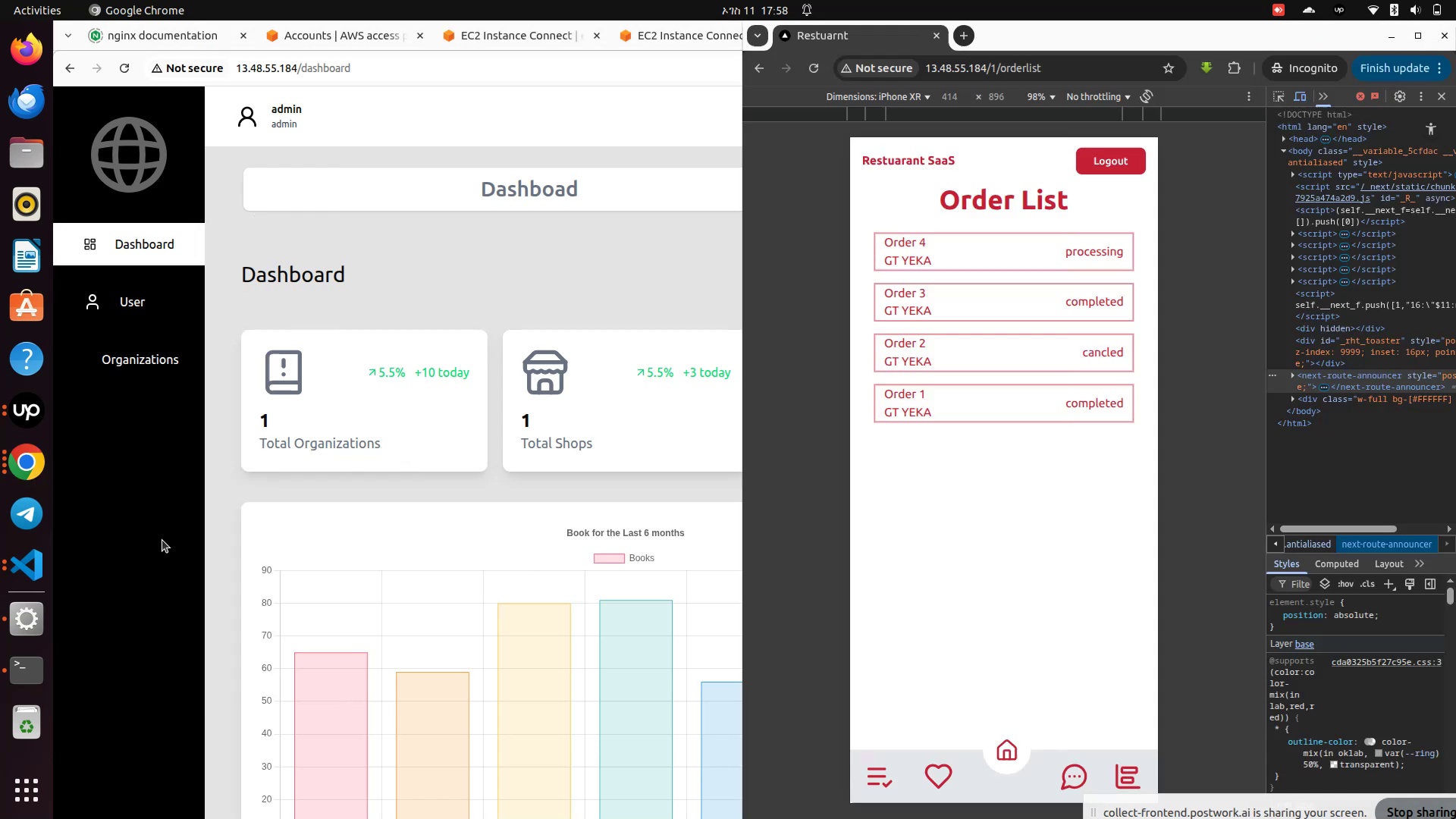 
scroll: coordinate [1001, 372], scroll_direction: down, amount: 3.0
 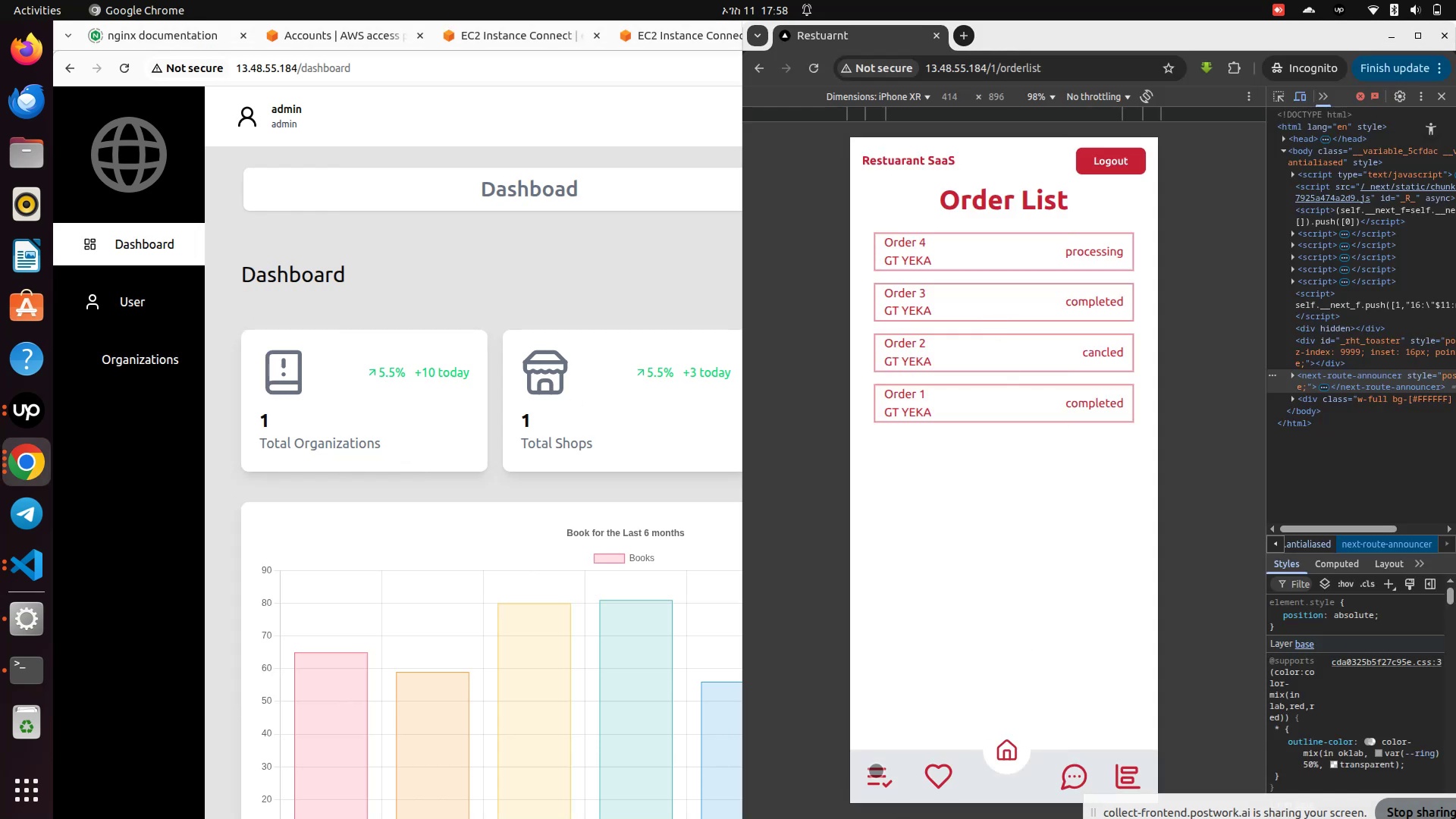 
left_click([880, 780])
 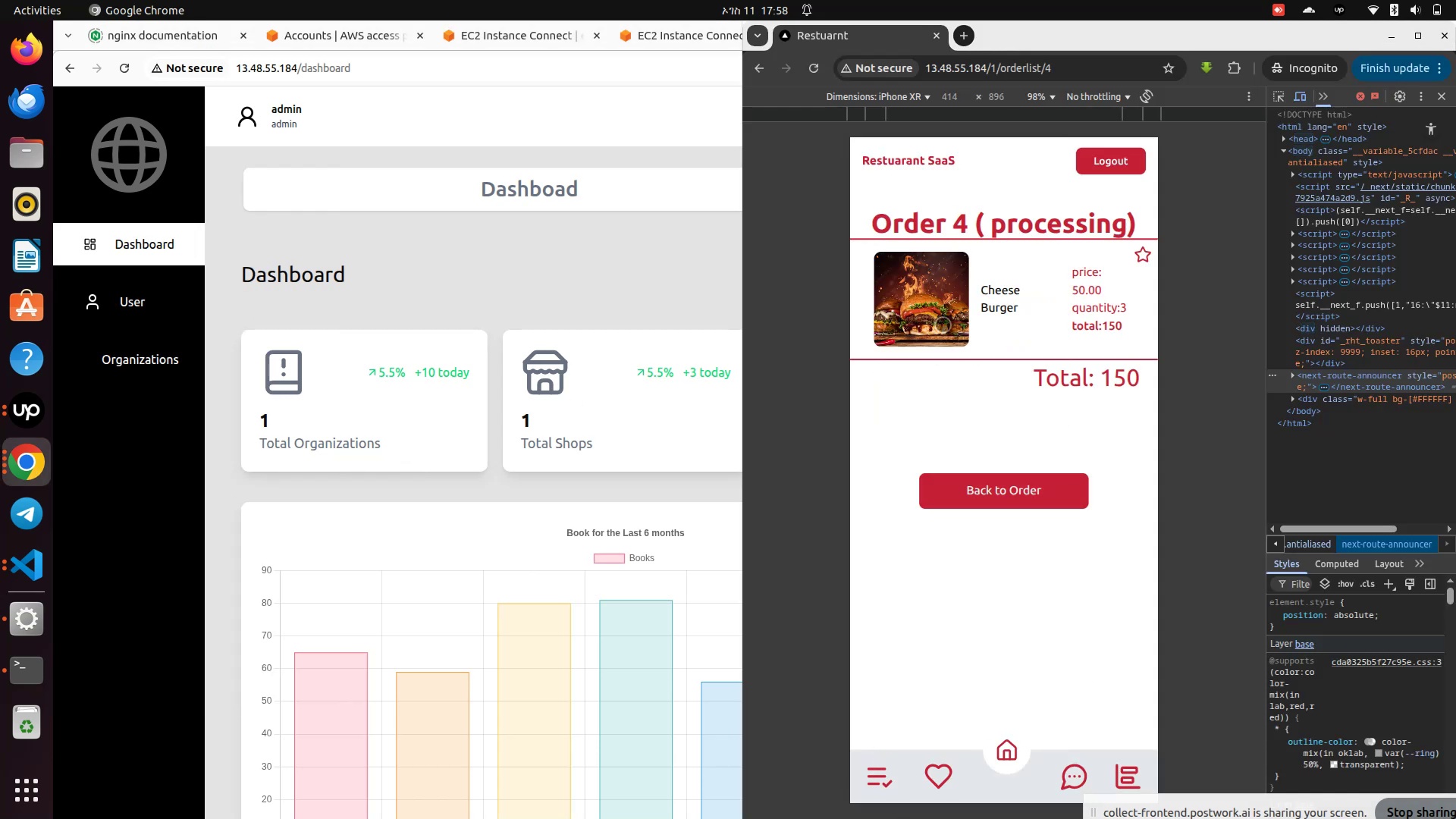 
scroll: coordinate [1040, 429], scroll_direction: down, amount: 4.0
 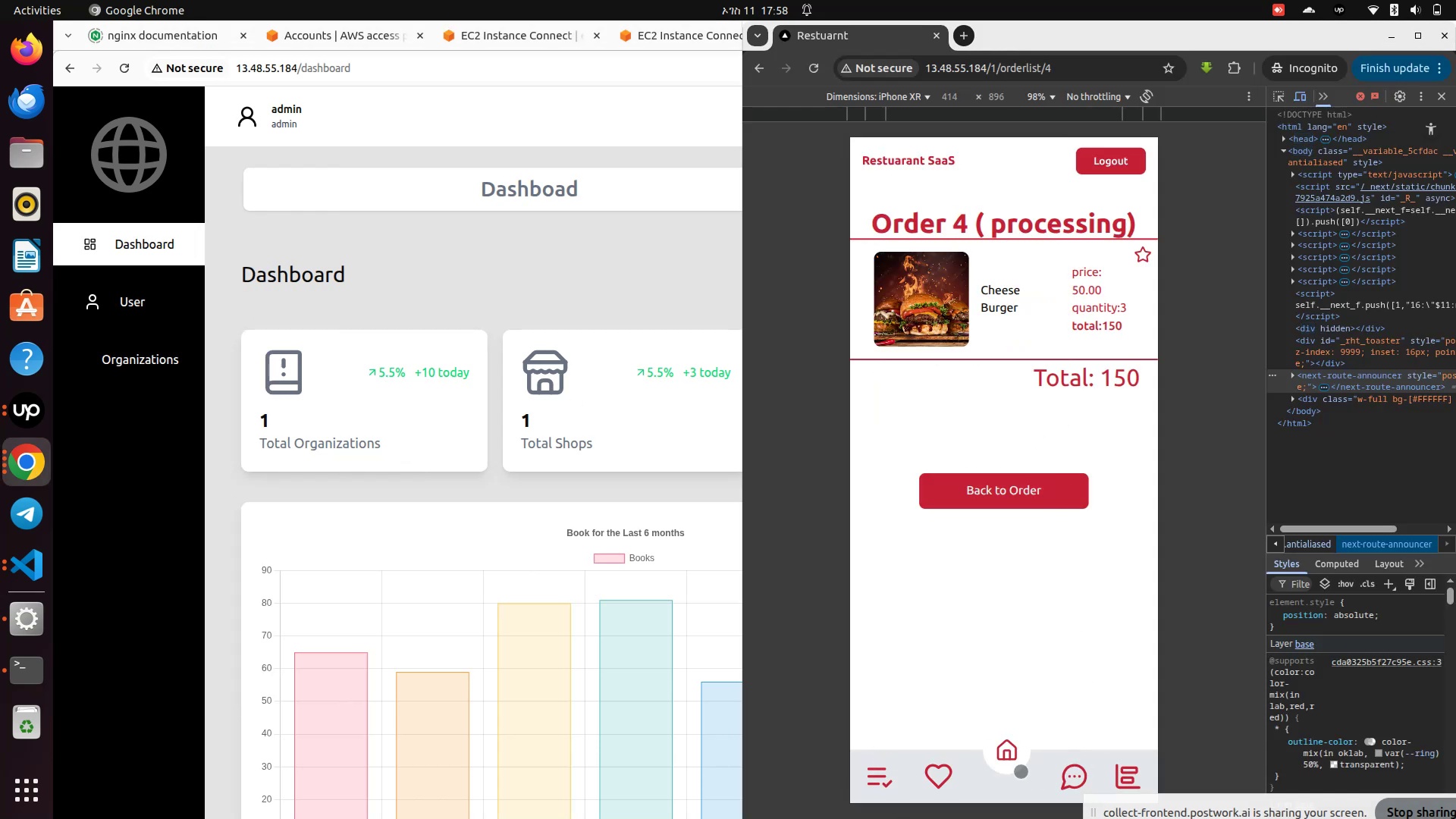 
left_click([993, 757])
 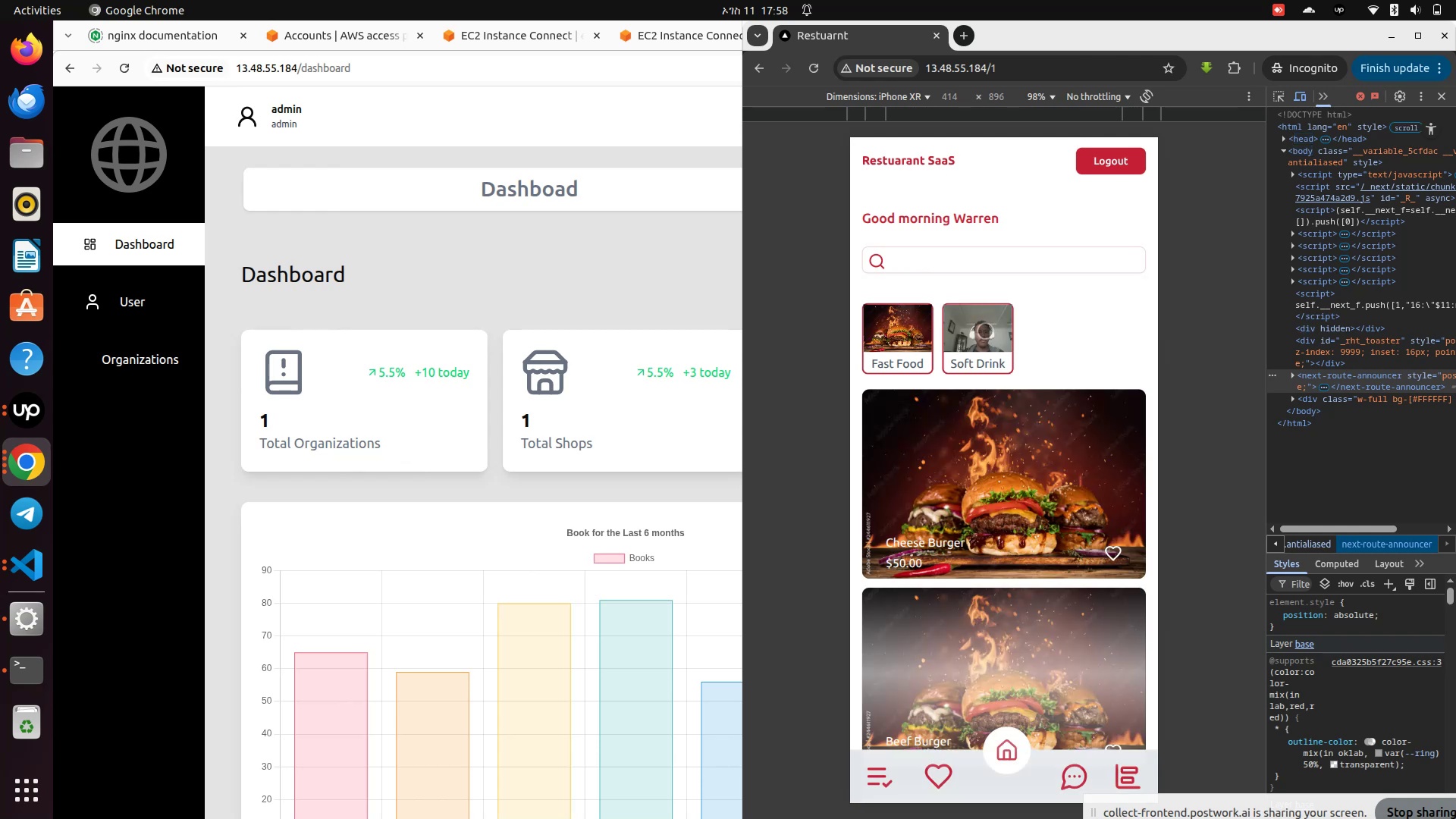 
left_click([904, 327])
 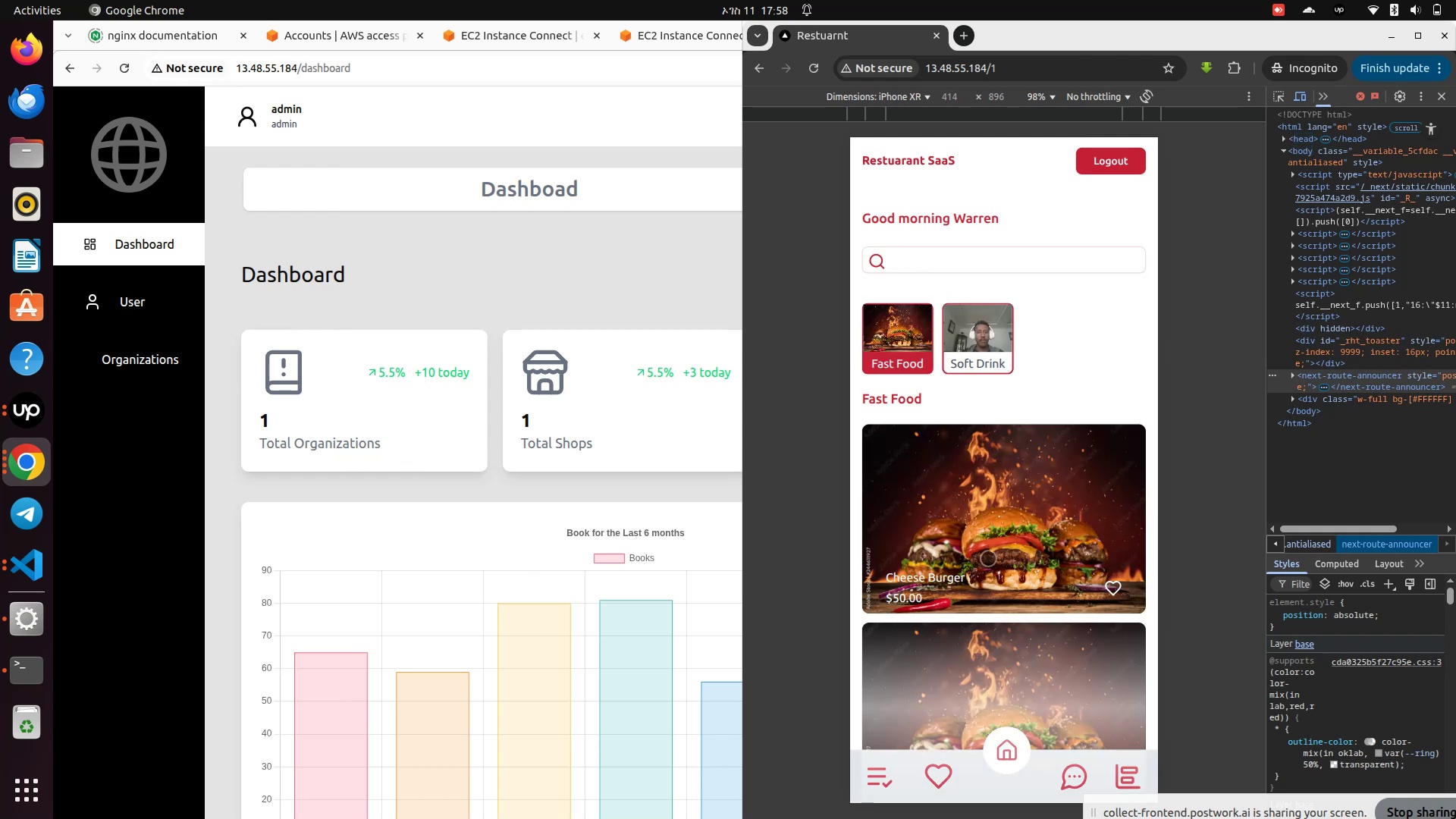 
scroll: coordinate [1005, 543], scroll_direction: down, amount: 4.0
 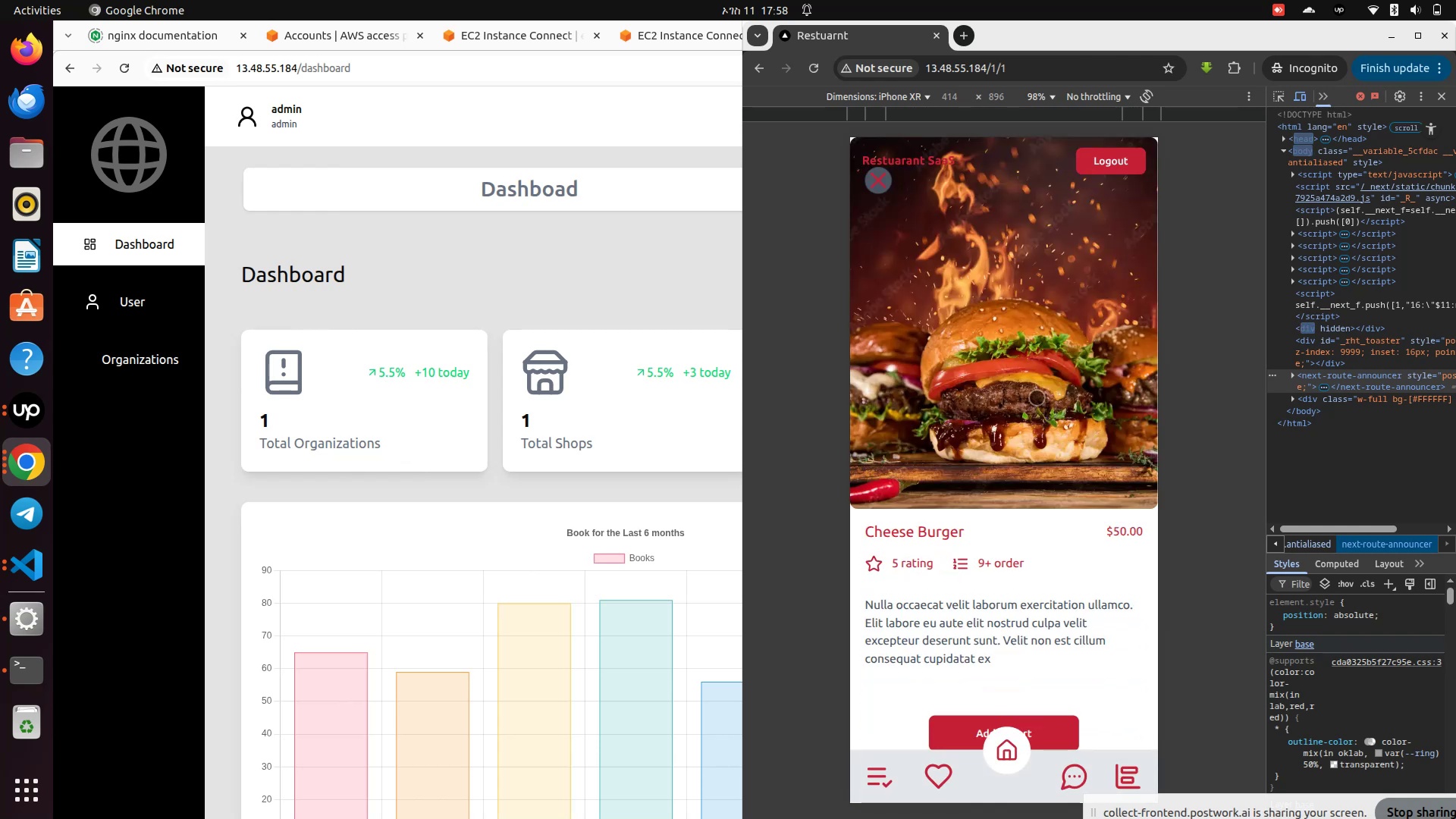 
scroll: coordinate [1037, 425], scroll_direction: none, amount: 0.0
 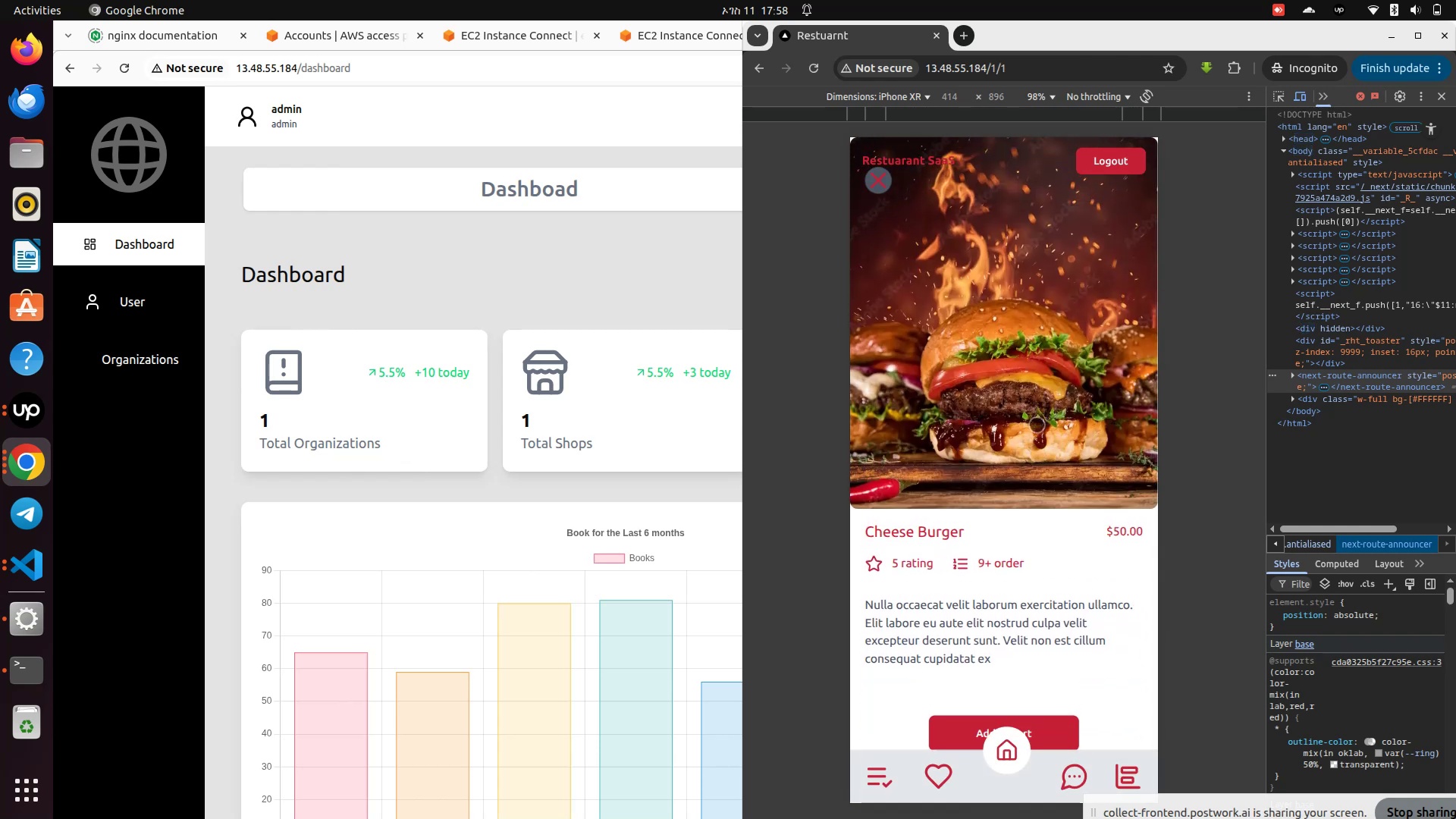 
scroll: coordinate [1037, 425], scroll_direction: down, amount: 3.0
 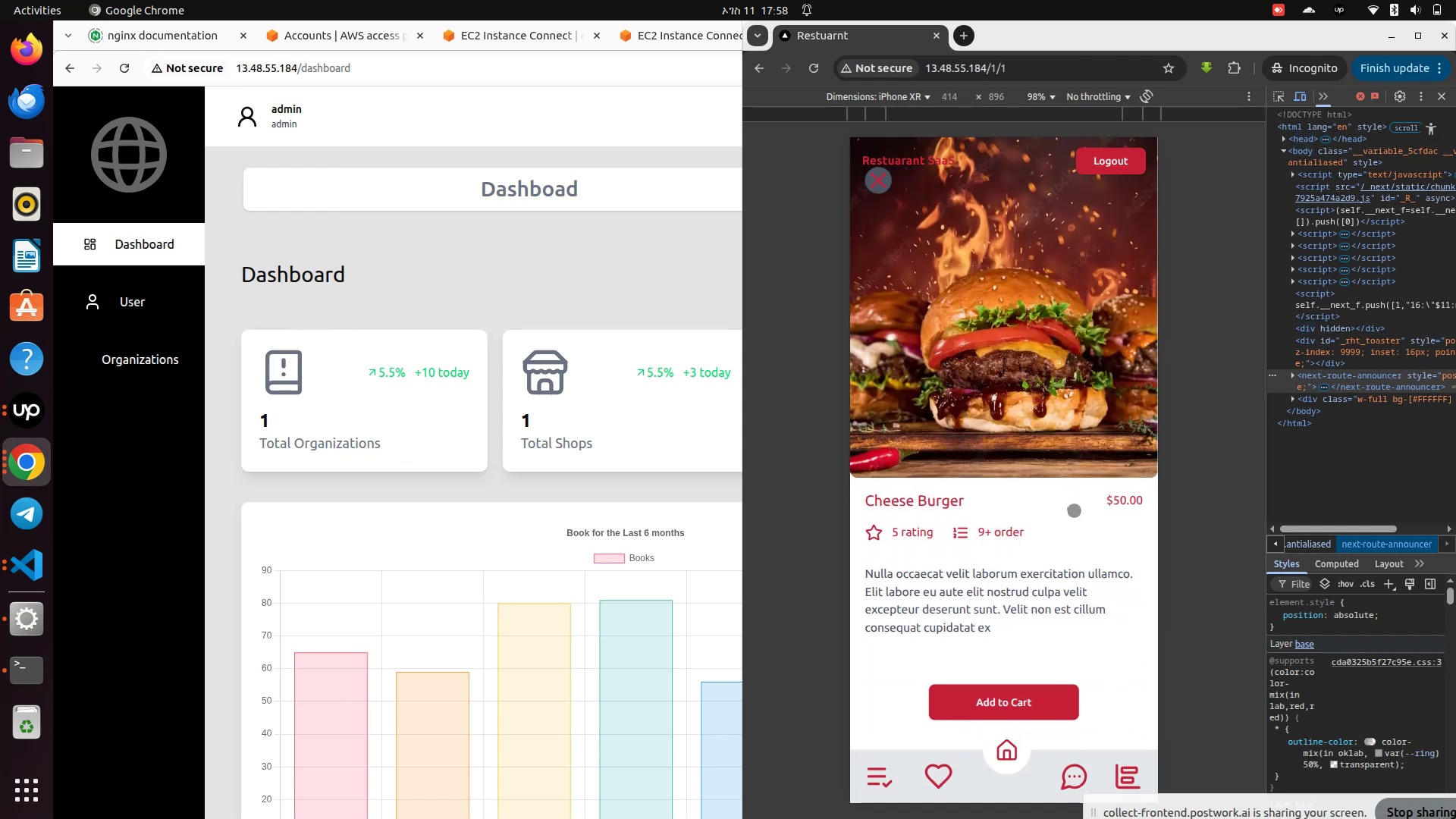 
left_click([1078, 780])
 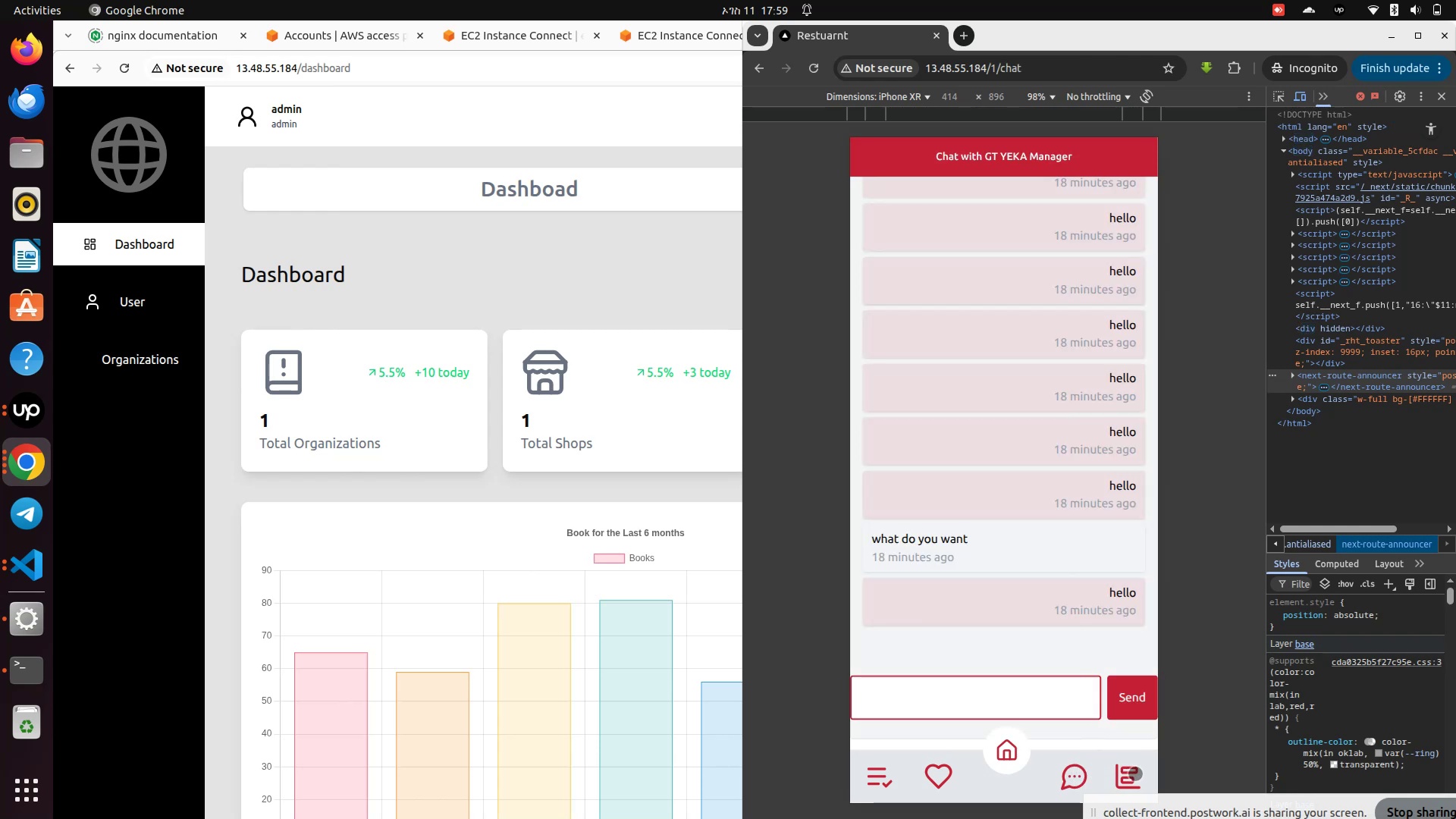 
left_click([1022, 755])
 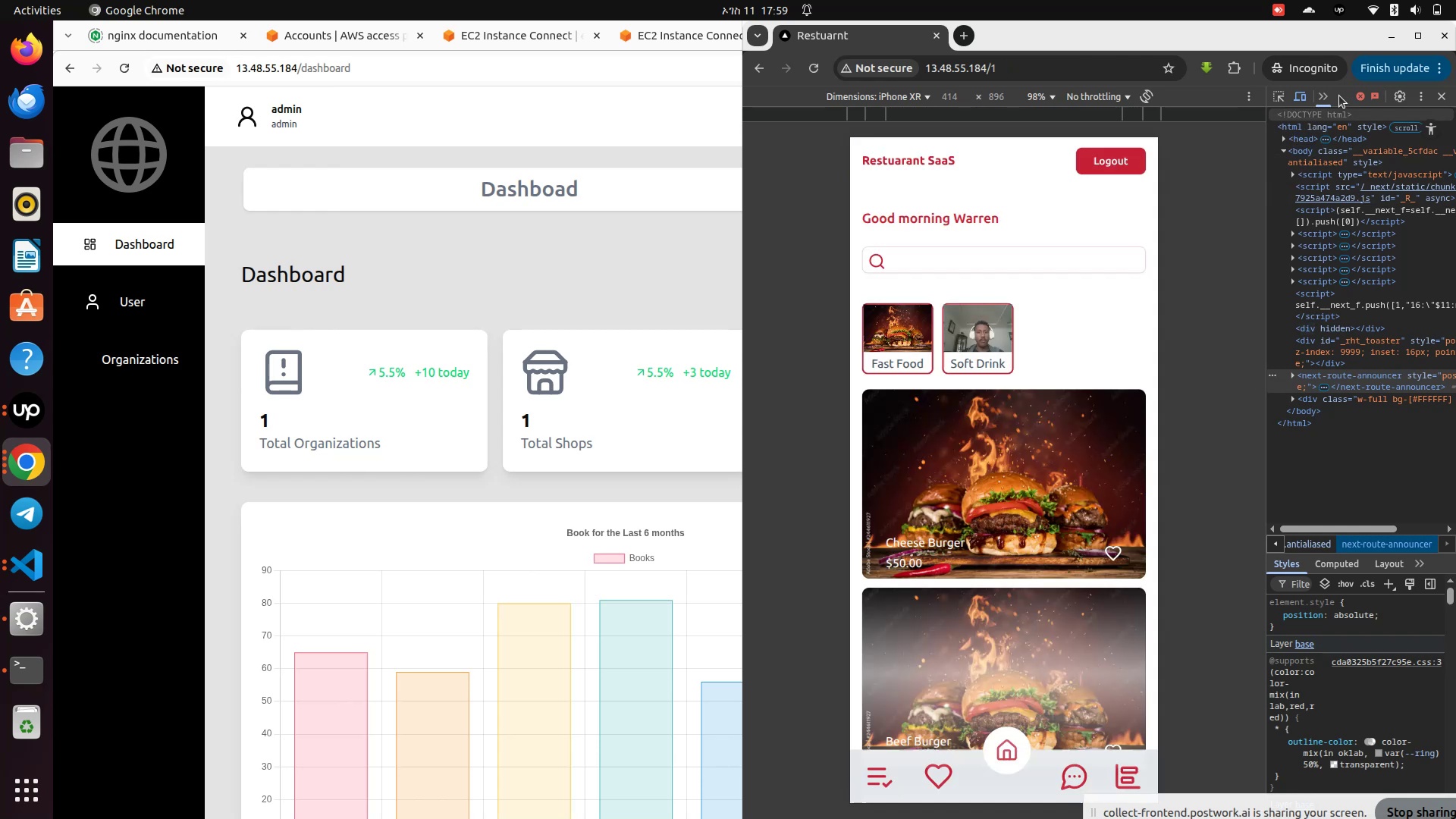 
left_click([1325, 96])
 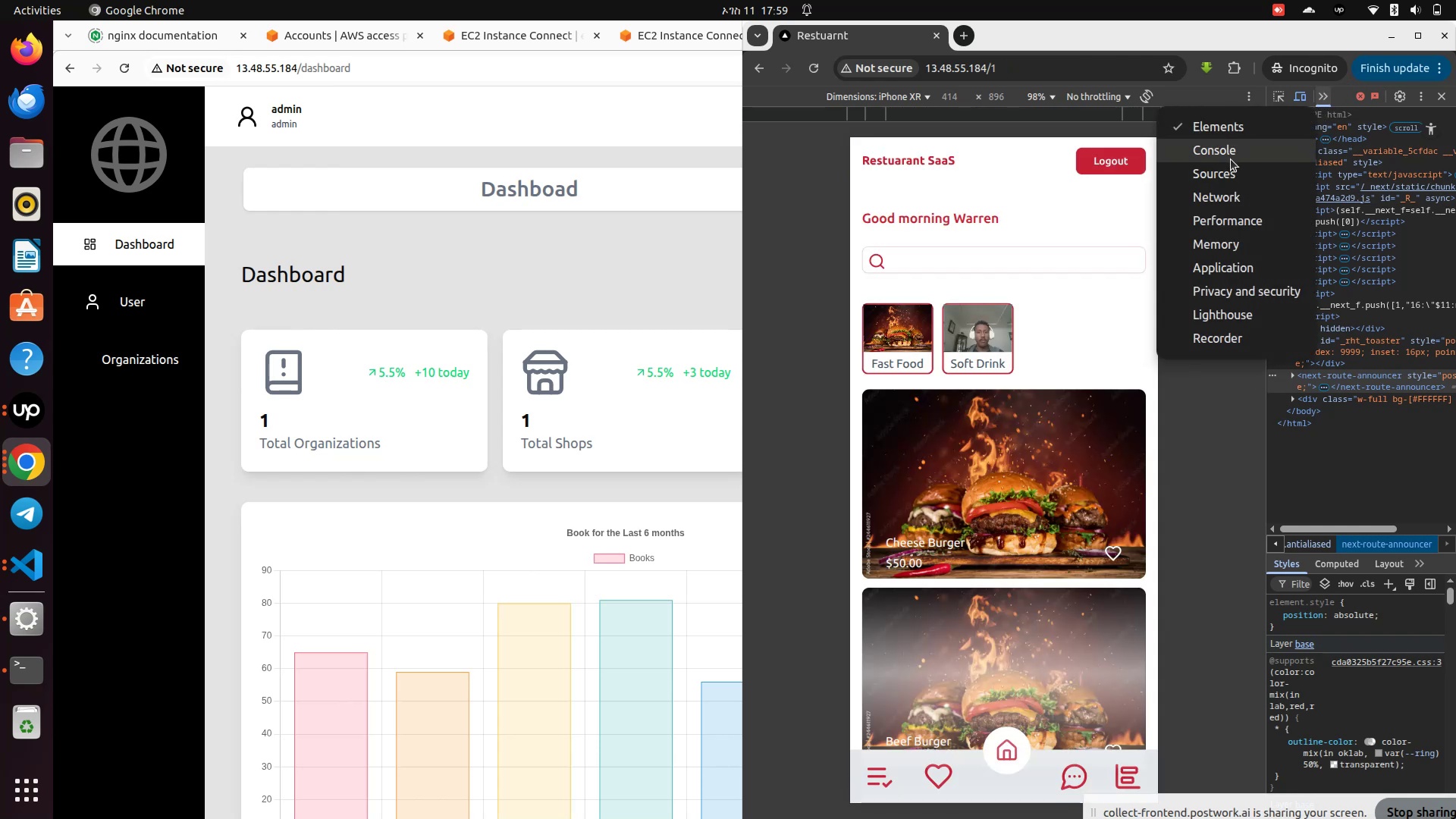 
left_click([1224, 197])
 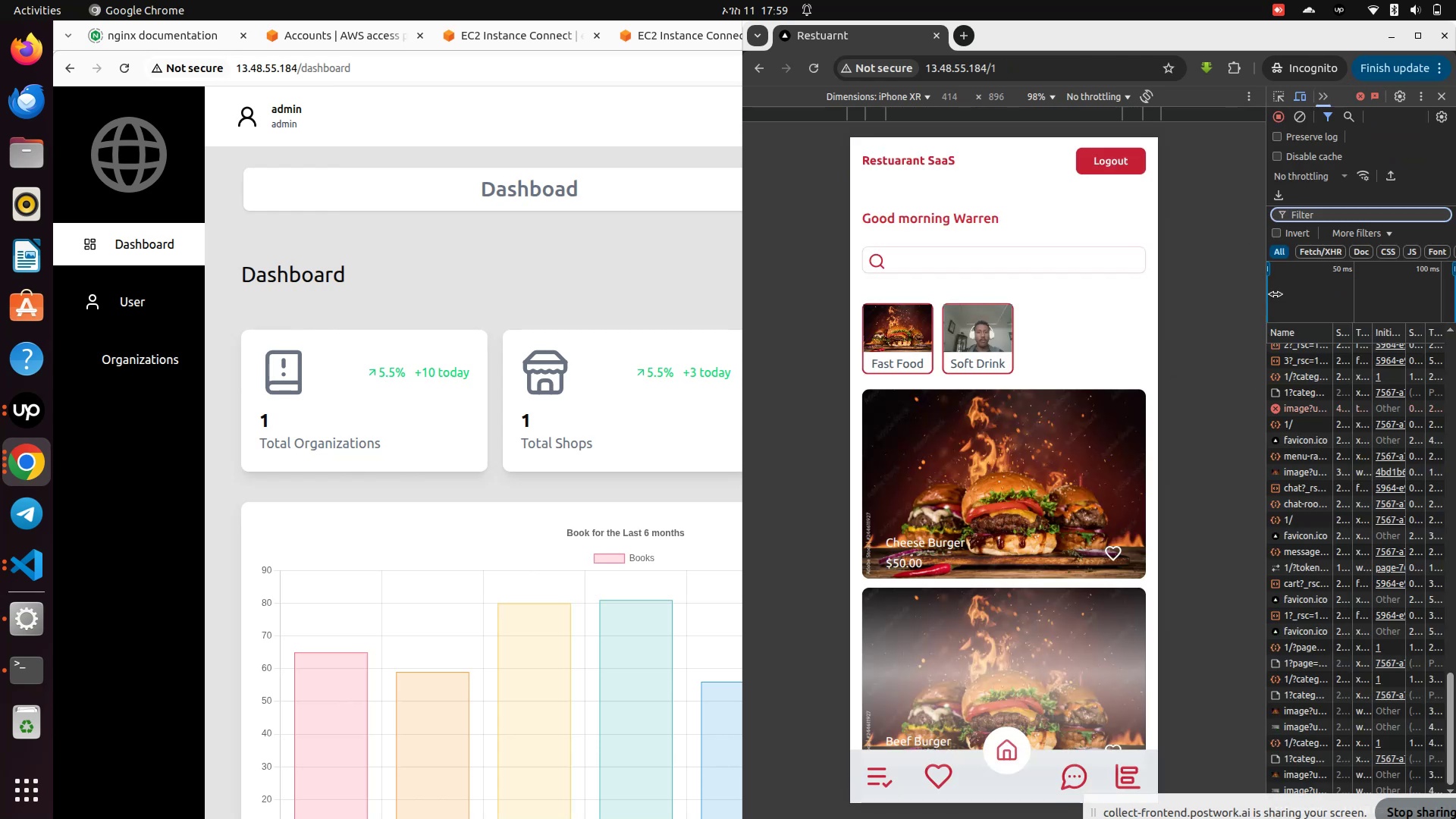 
scroll: coordinate [1325, 457], scroll_direction: down, amount: 4.0
 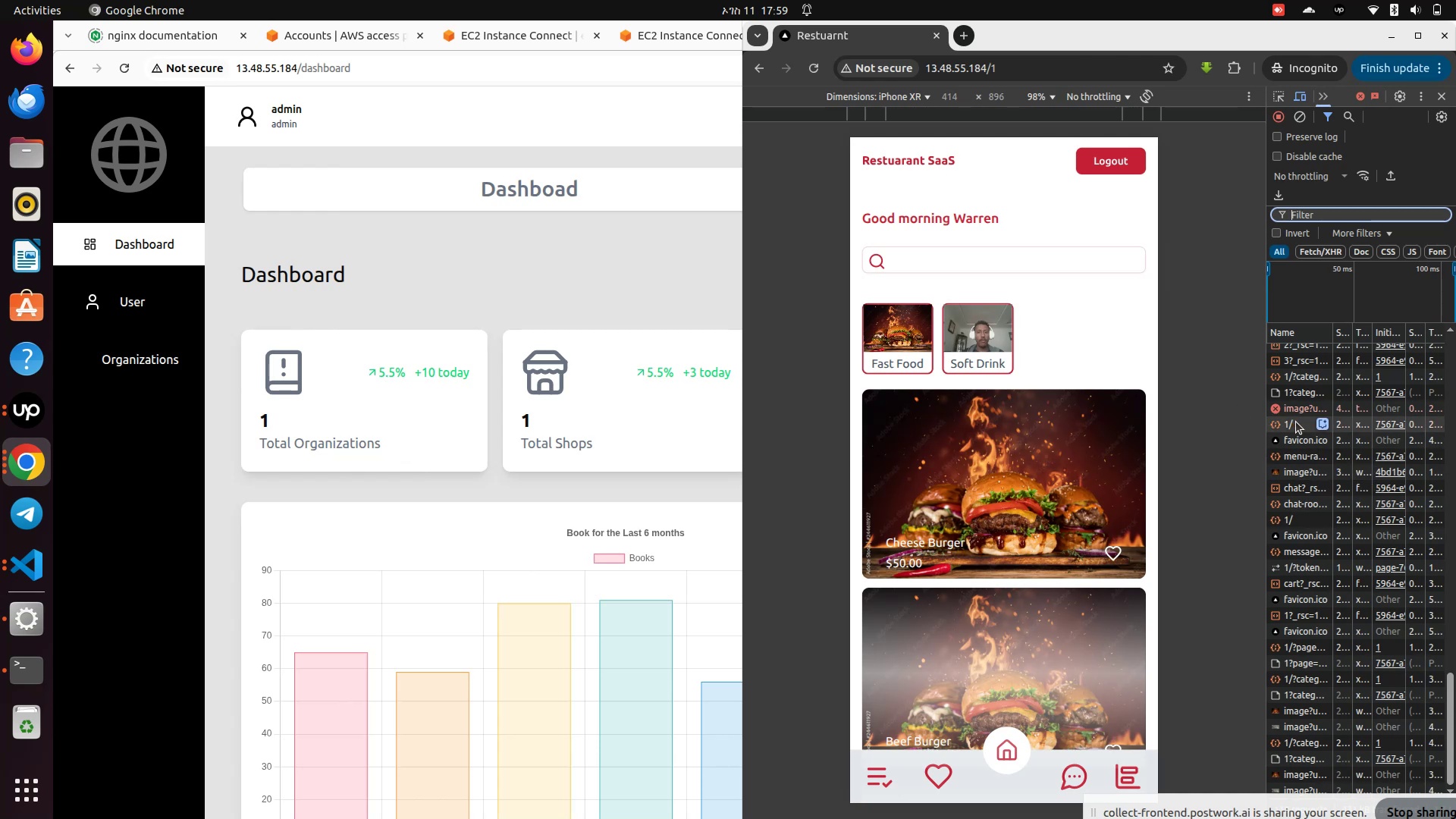 
left_click([1298, 410])
 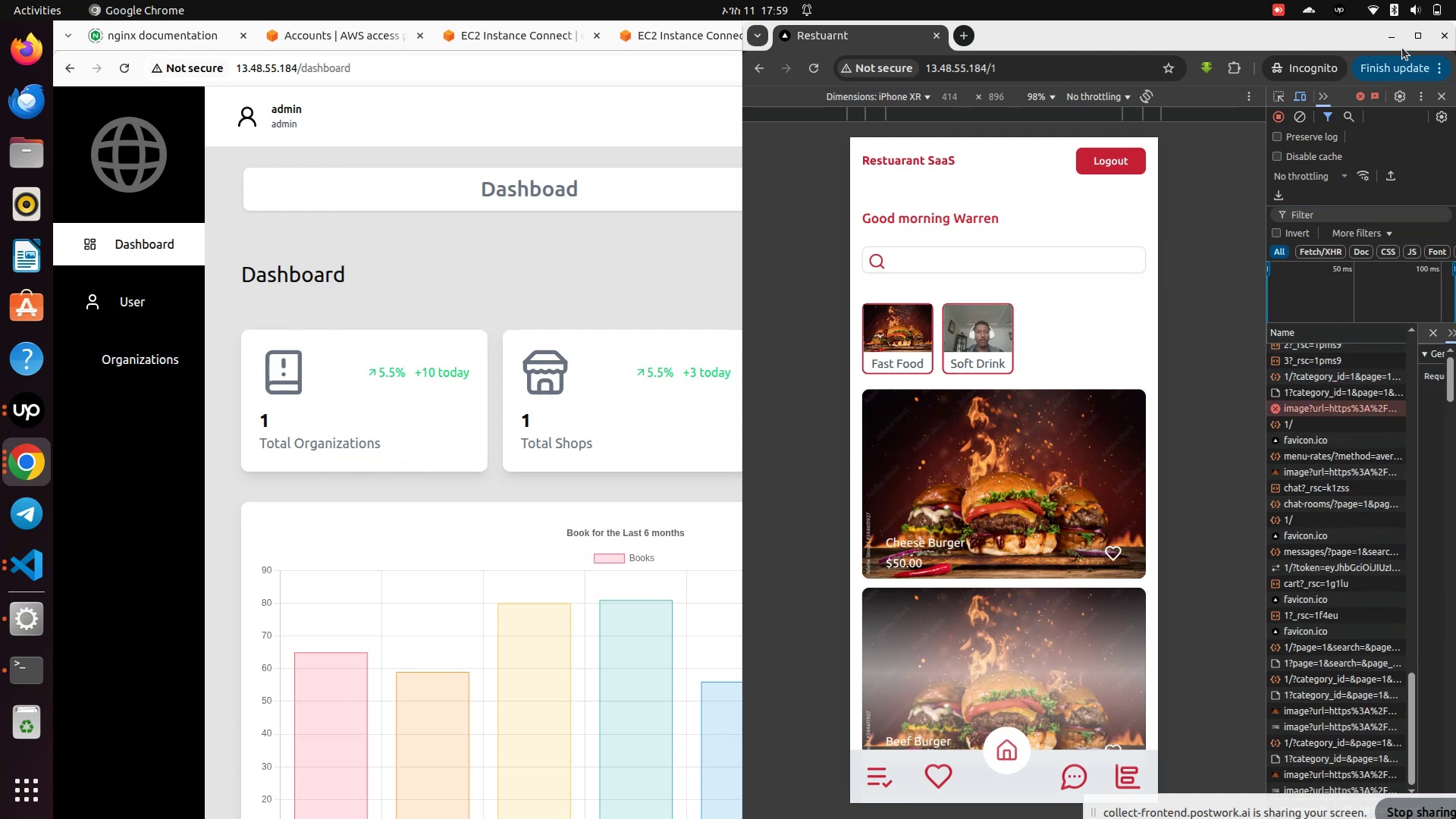 
double_click([1169, 40])
 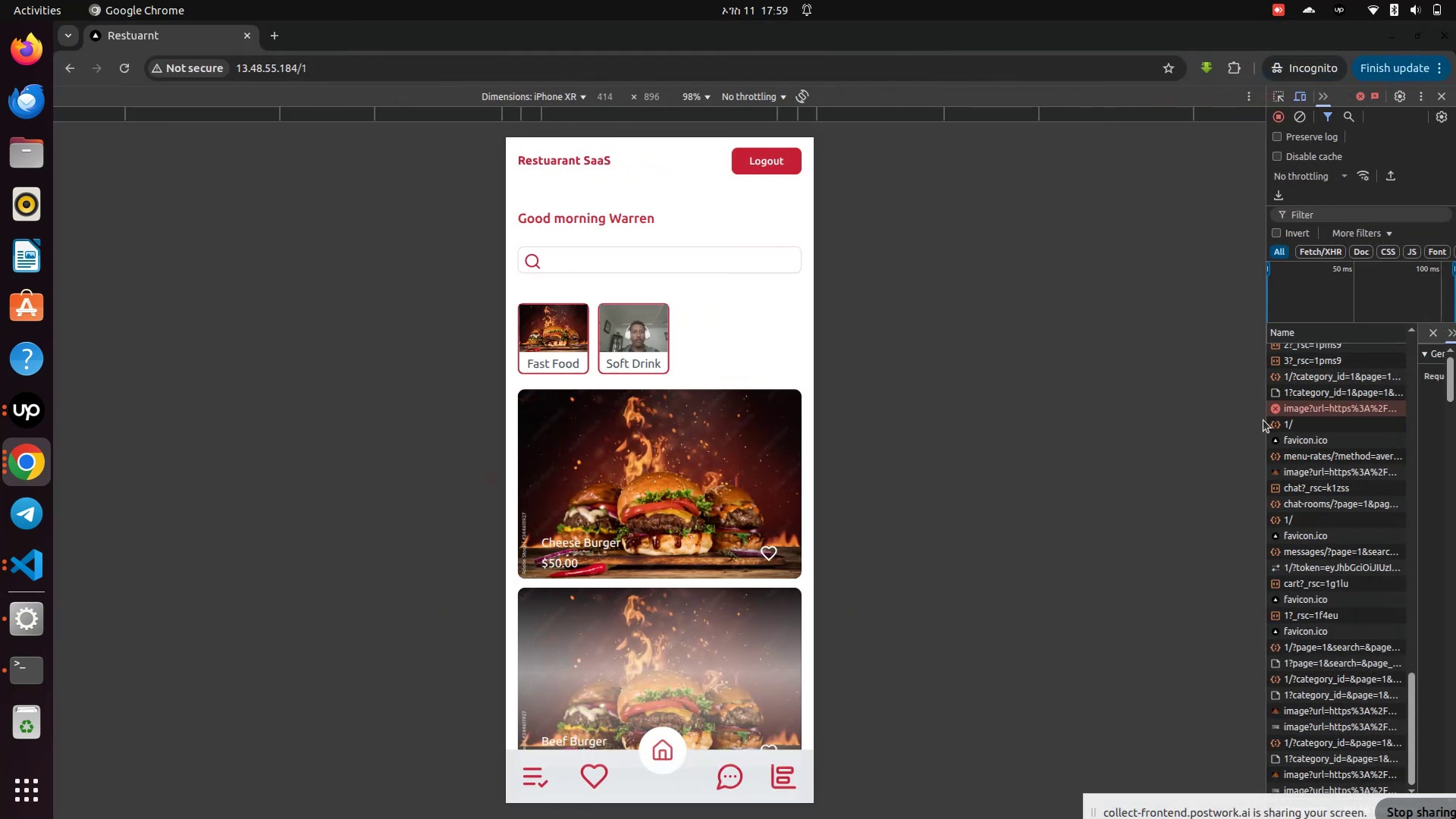 
left_click_drag(start_coordinate=[1266, 419], to_coordinate=[1003, 427])
 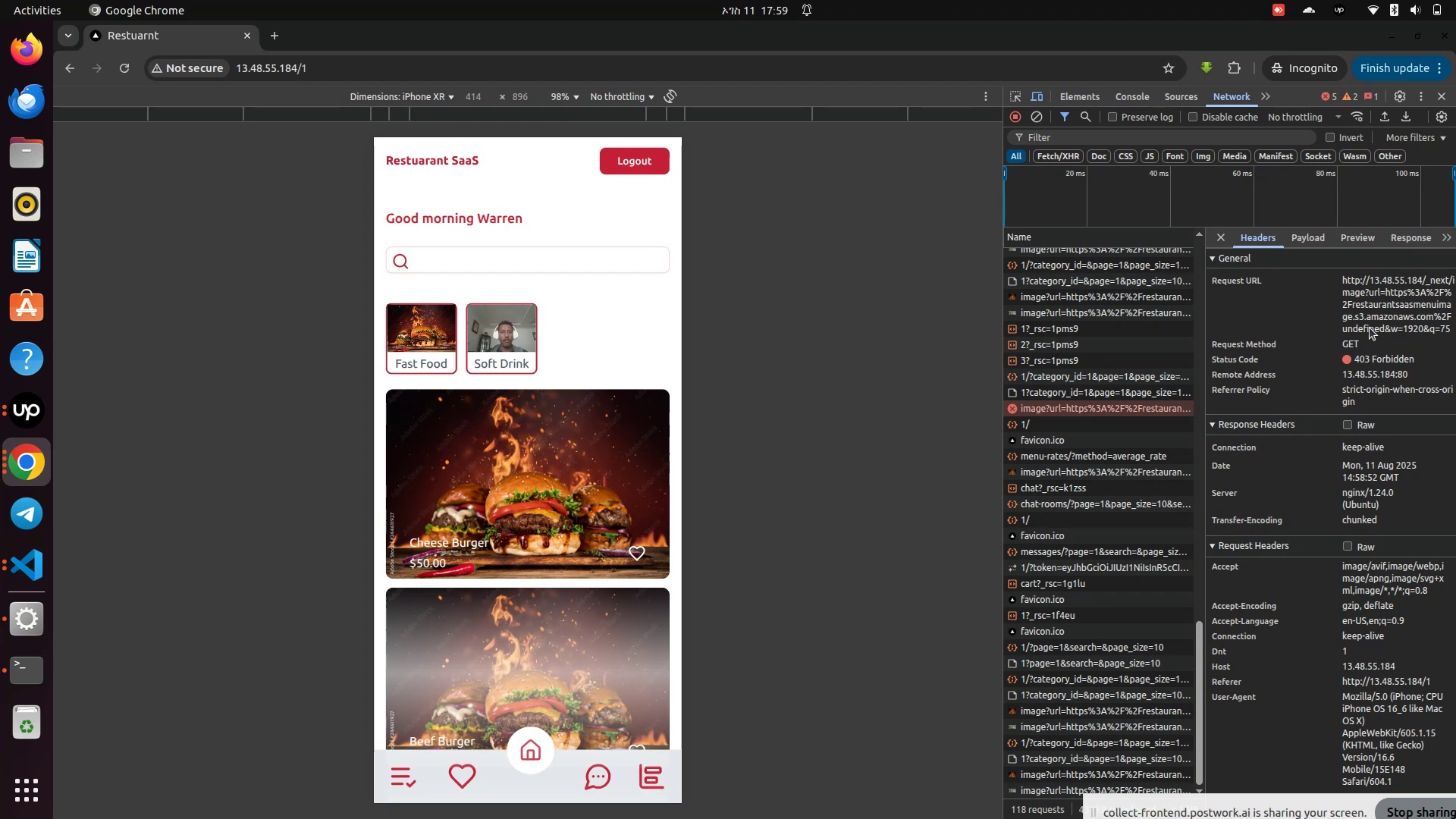 
double_click([1370, 328])
 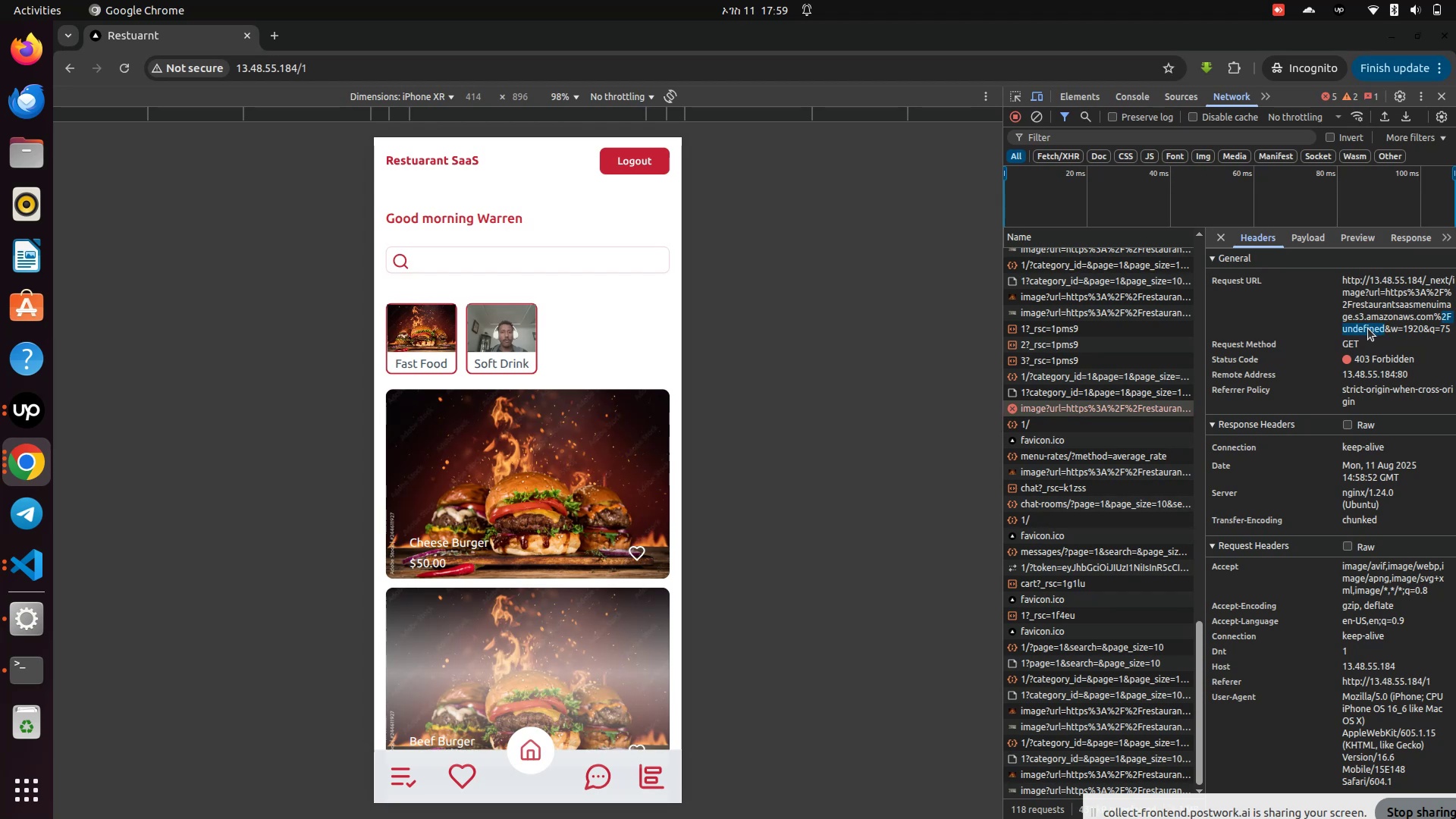 
scroll: coordinate [703, 422], scroll_direction: down, amount: 4.0
 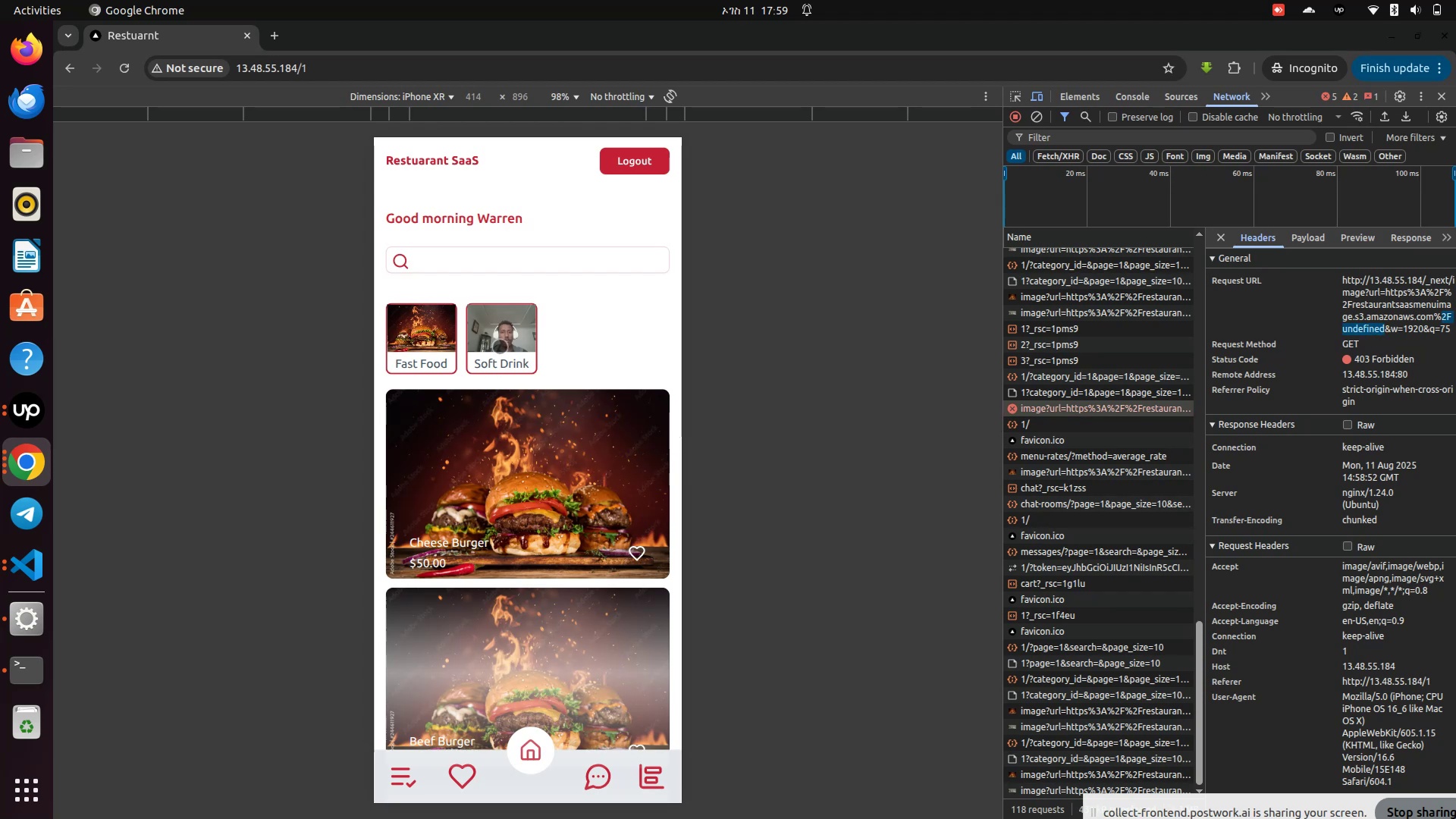 
left_click([500, 347])
 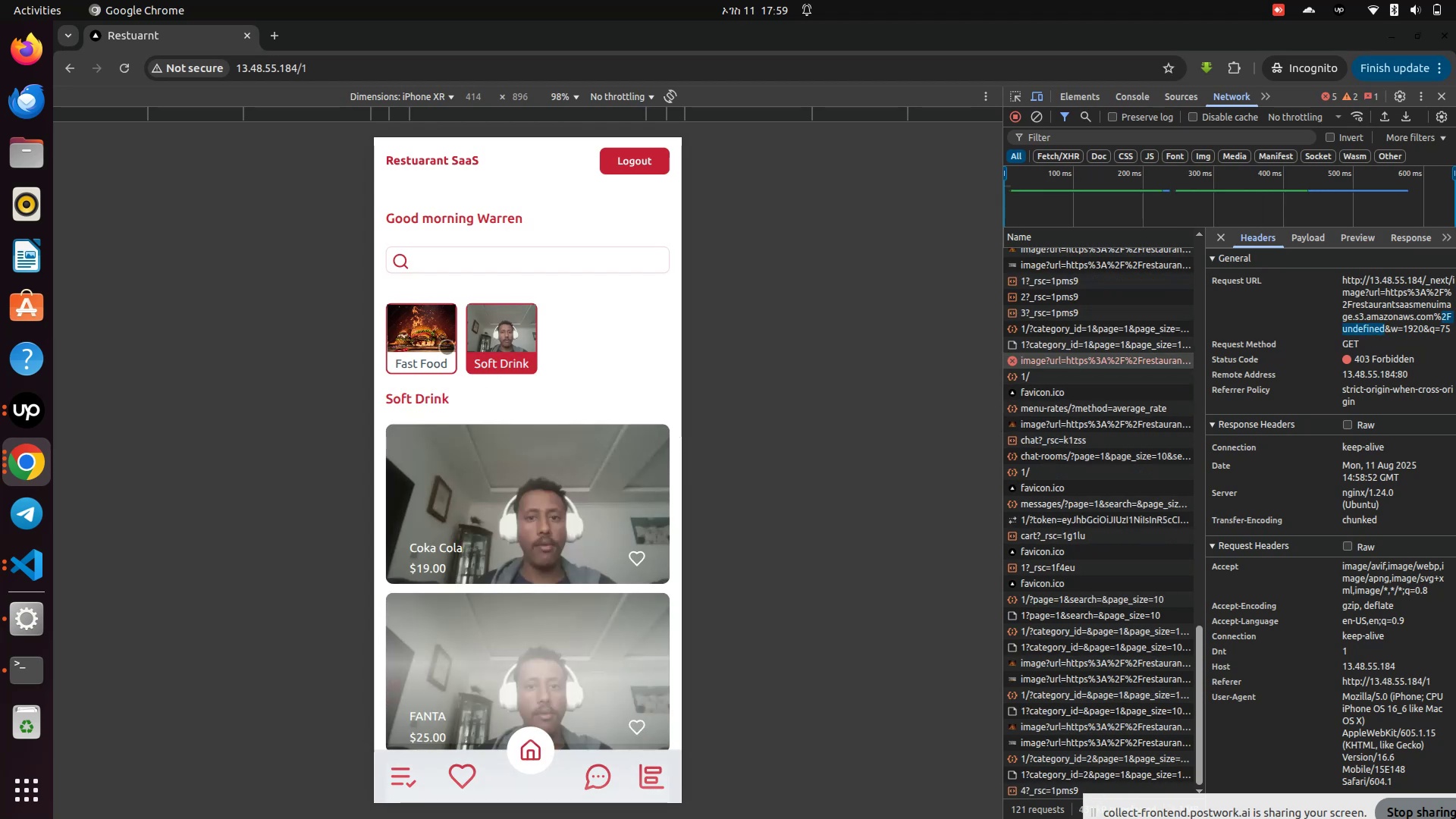 
left_click([421, 344])
 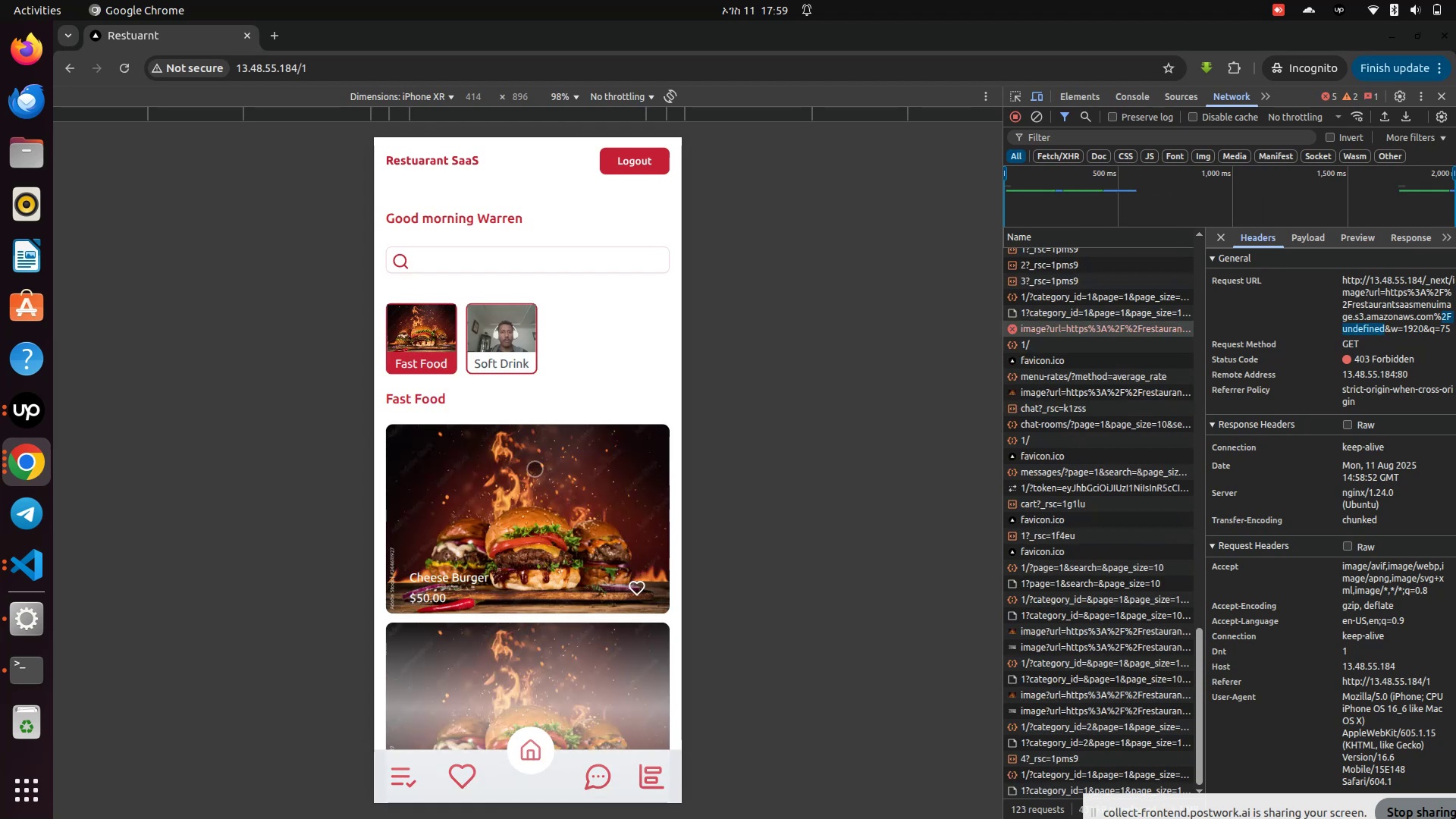 
scroll: coordinate [535, 473], scroll_direction: down, amount: 5.0
 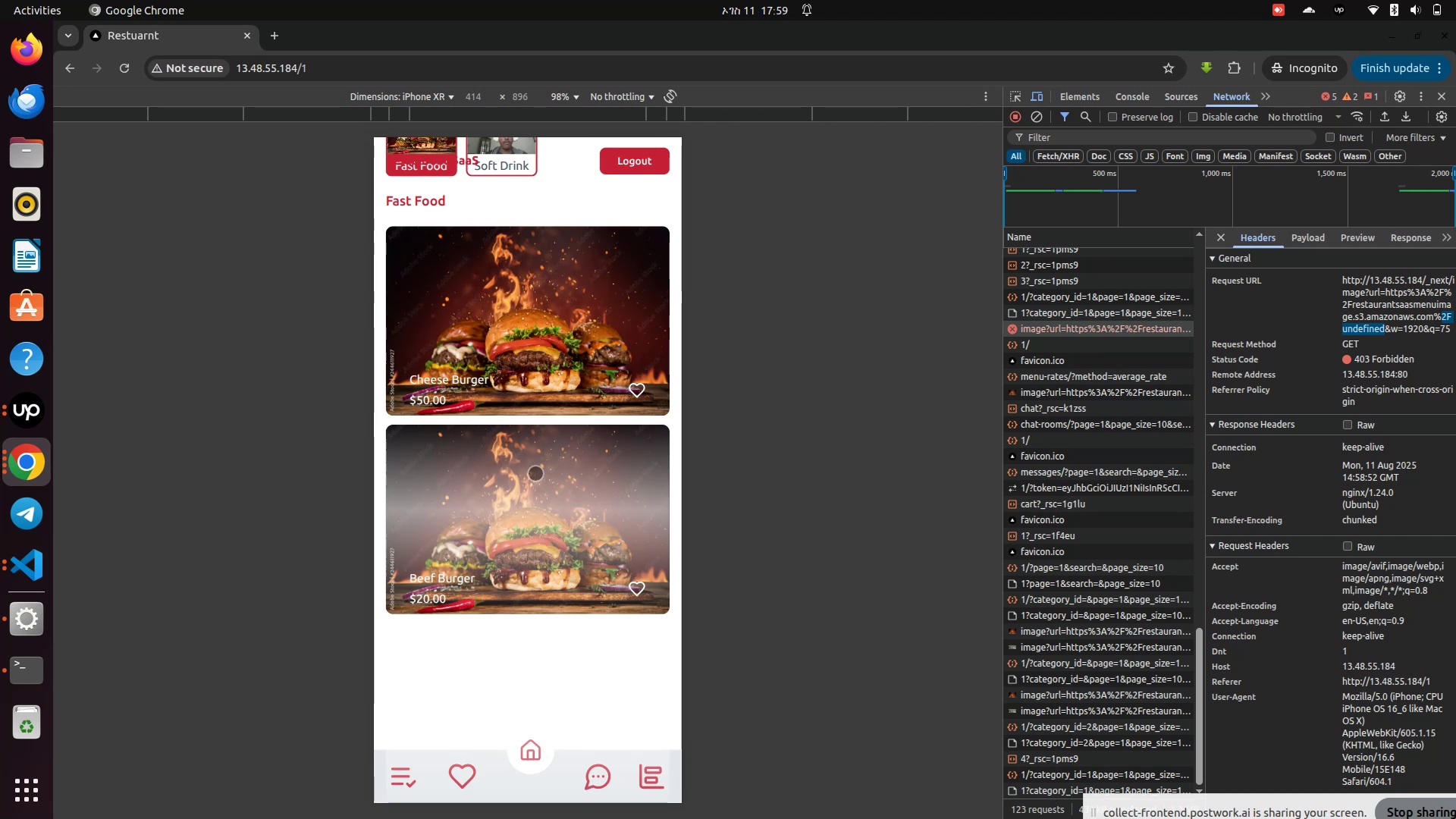 
wait(5.41)
 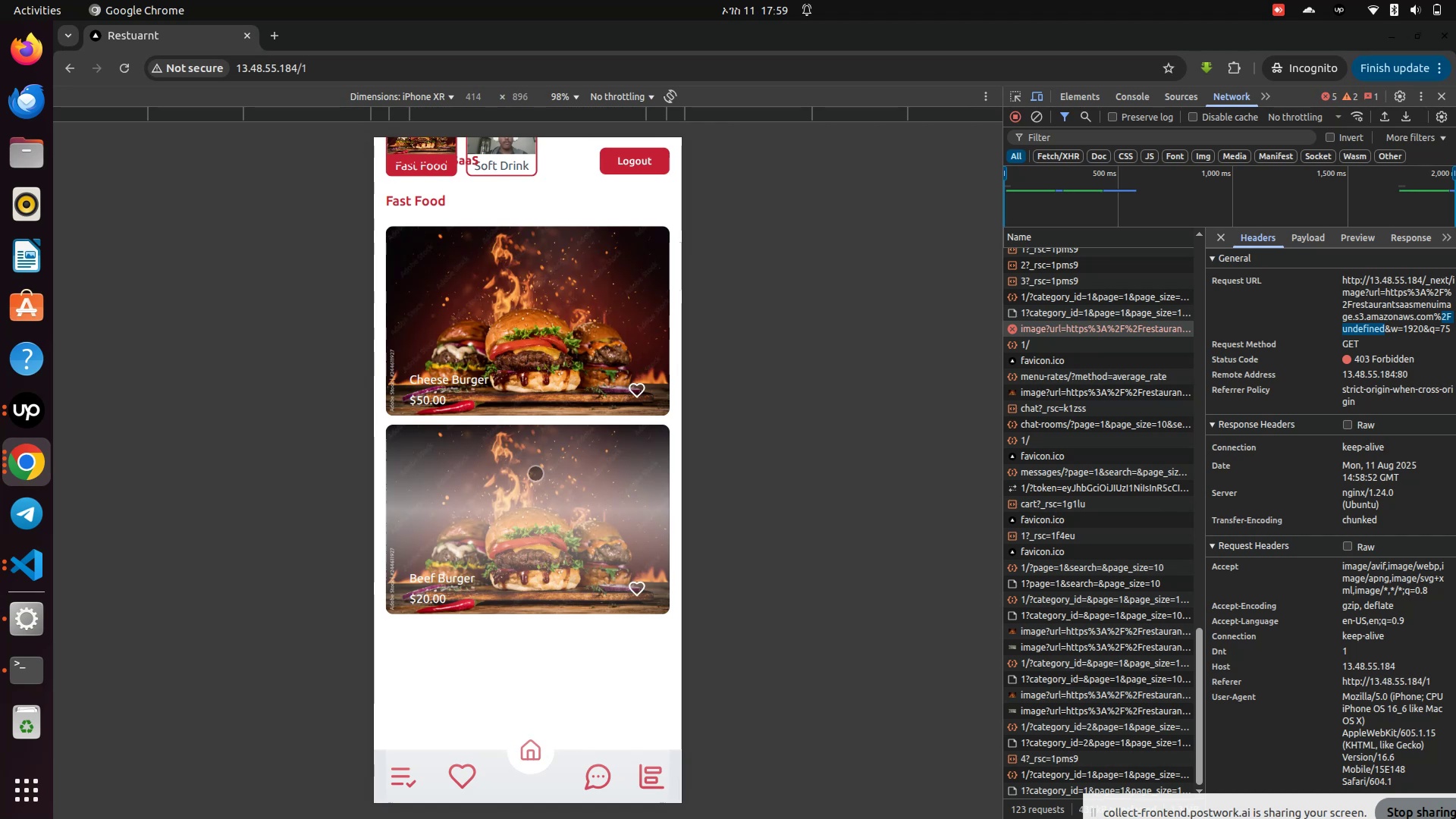 
scroll: coordinate [538, 394], scroll_direction: up, amount: 4.0
 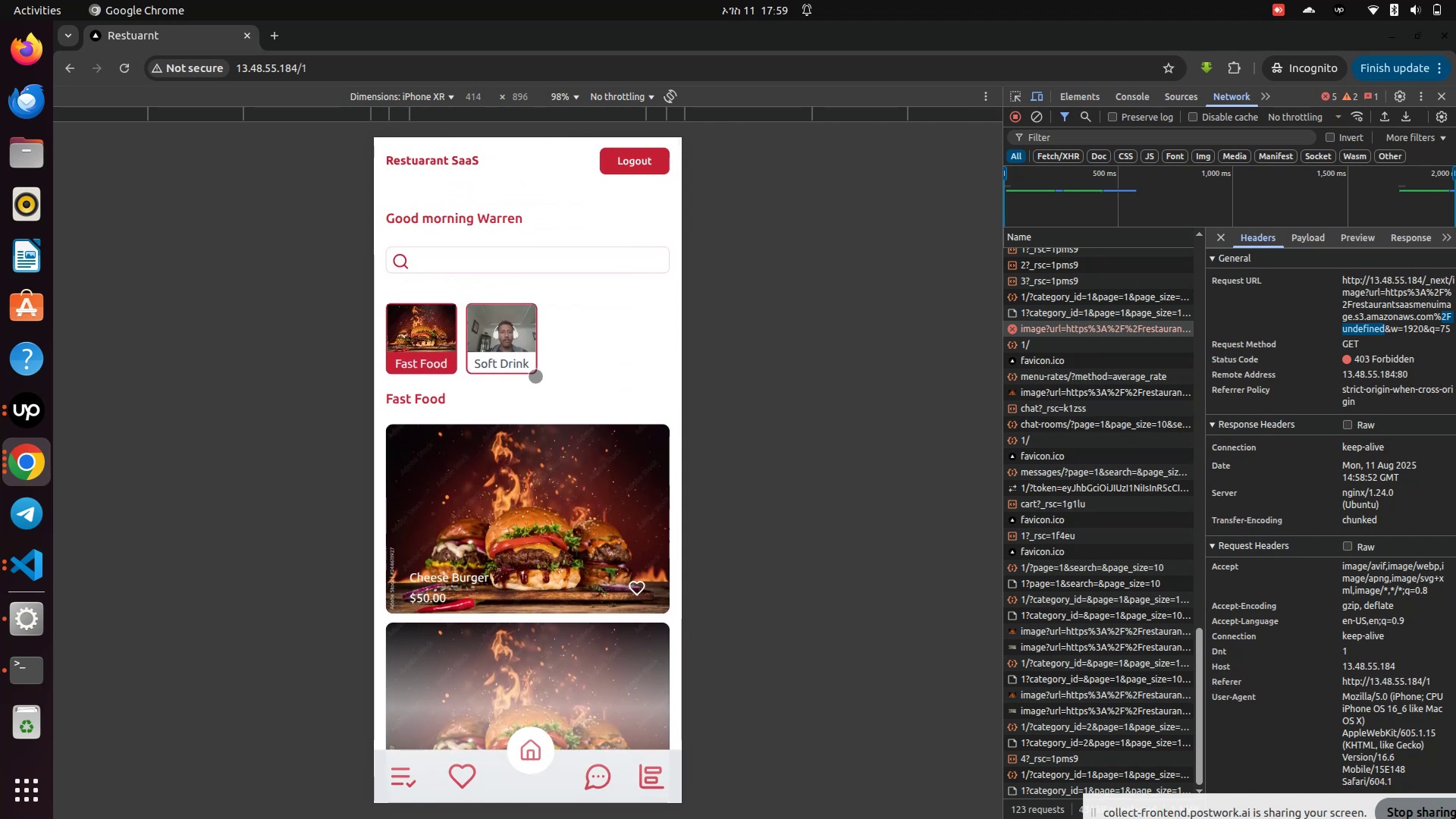 
scroll: coordinate [533, 371], scroll_direction: none, amount: 0.0
 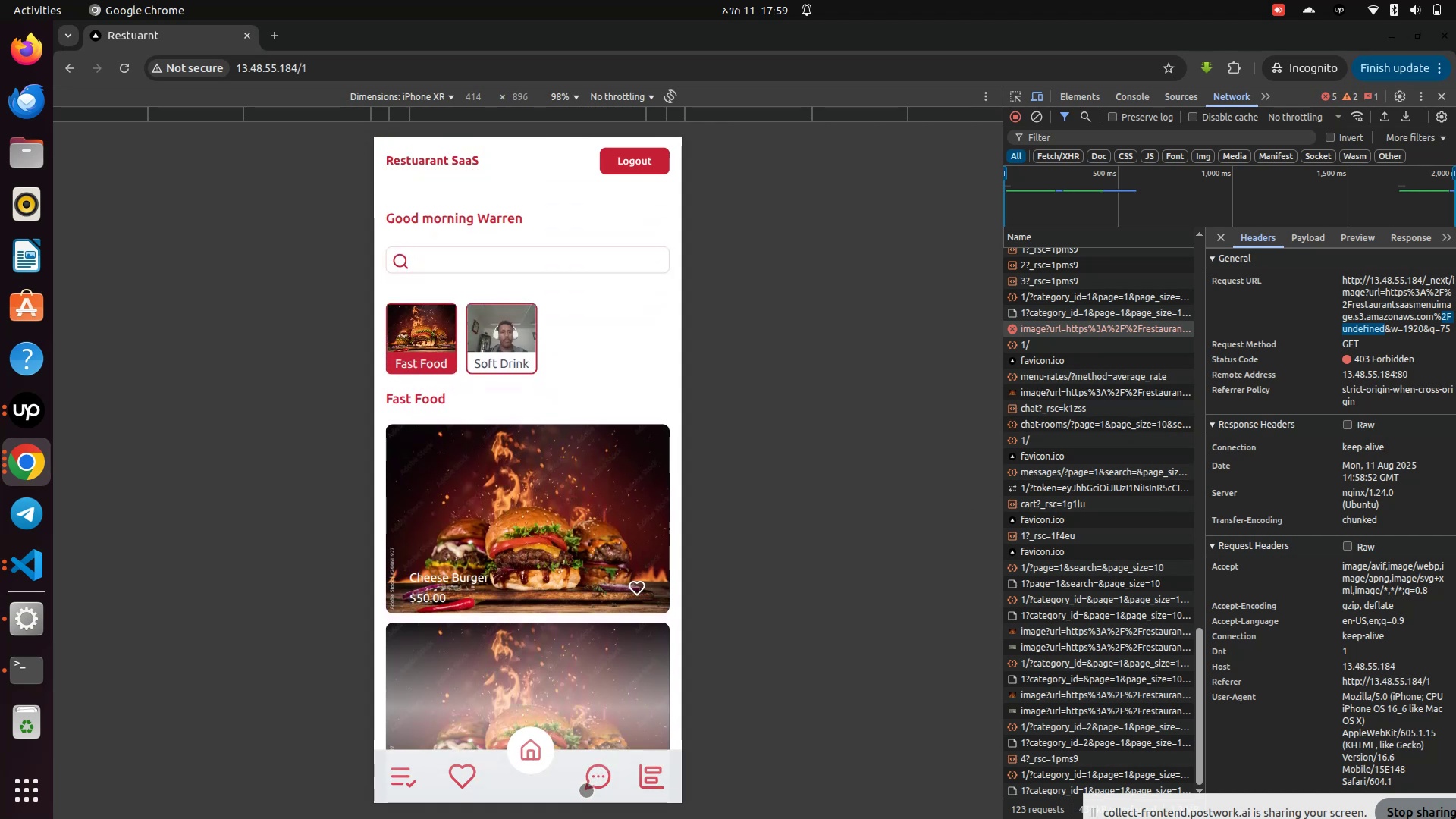 
left_click([599, 780])
 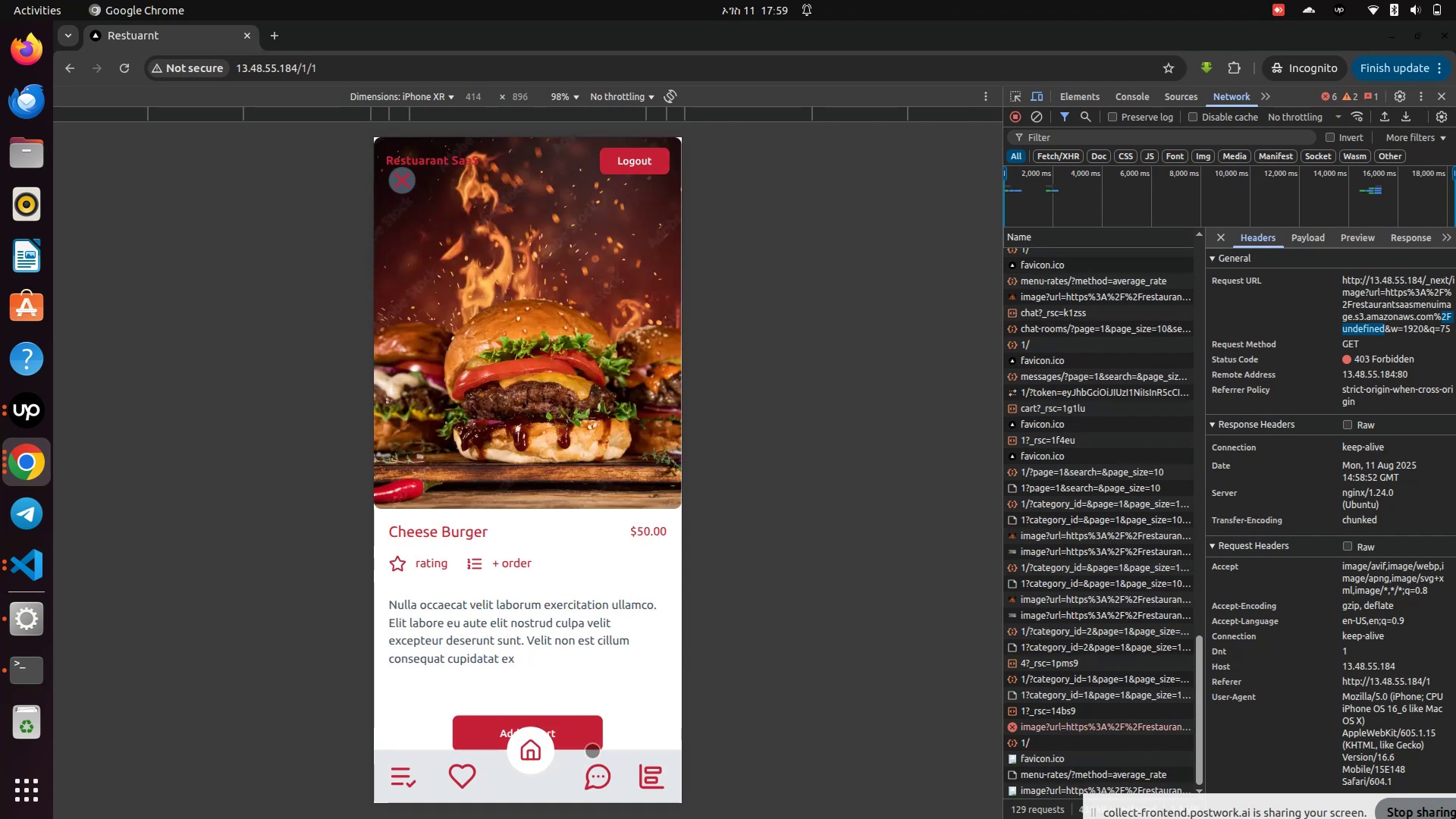 
scroll: coordinate [536, 576], scroll_direction: down, amount: 5.0
 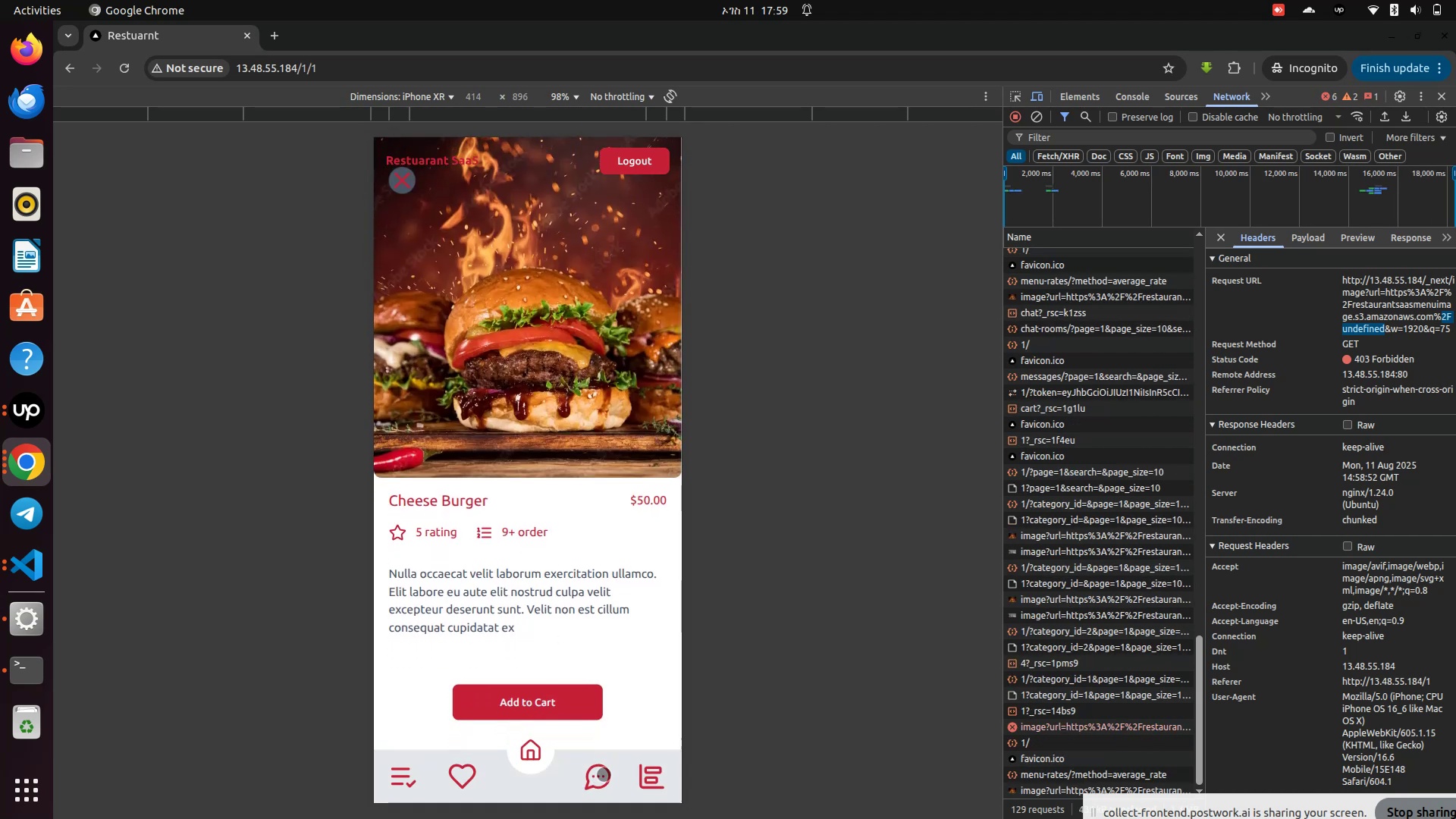 
left_click([604, 774])
 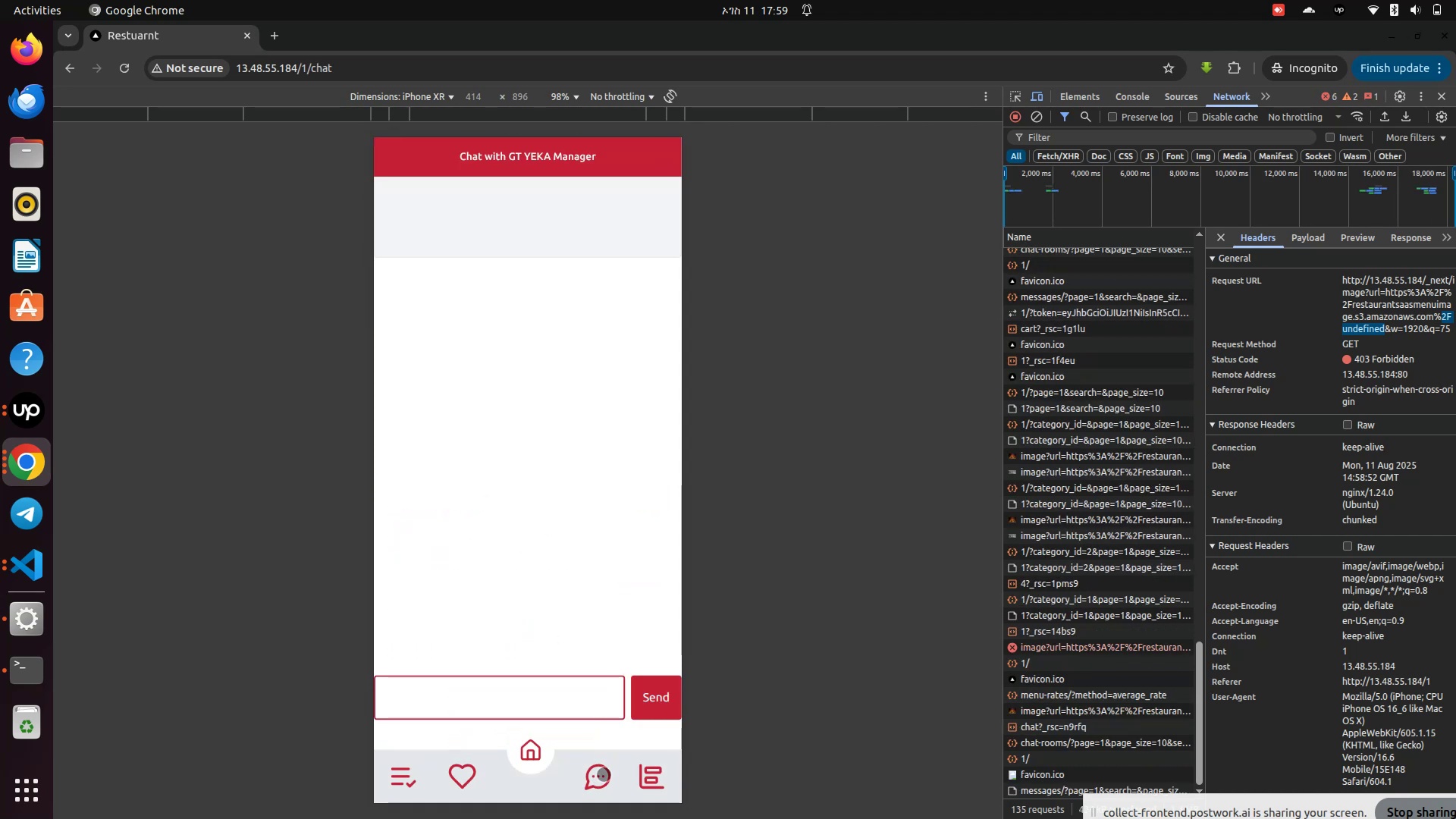 
scroll: coordinate [497, 397], scroll_direction: down, amount: 3.0
 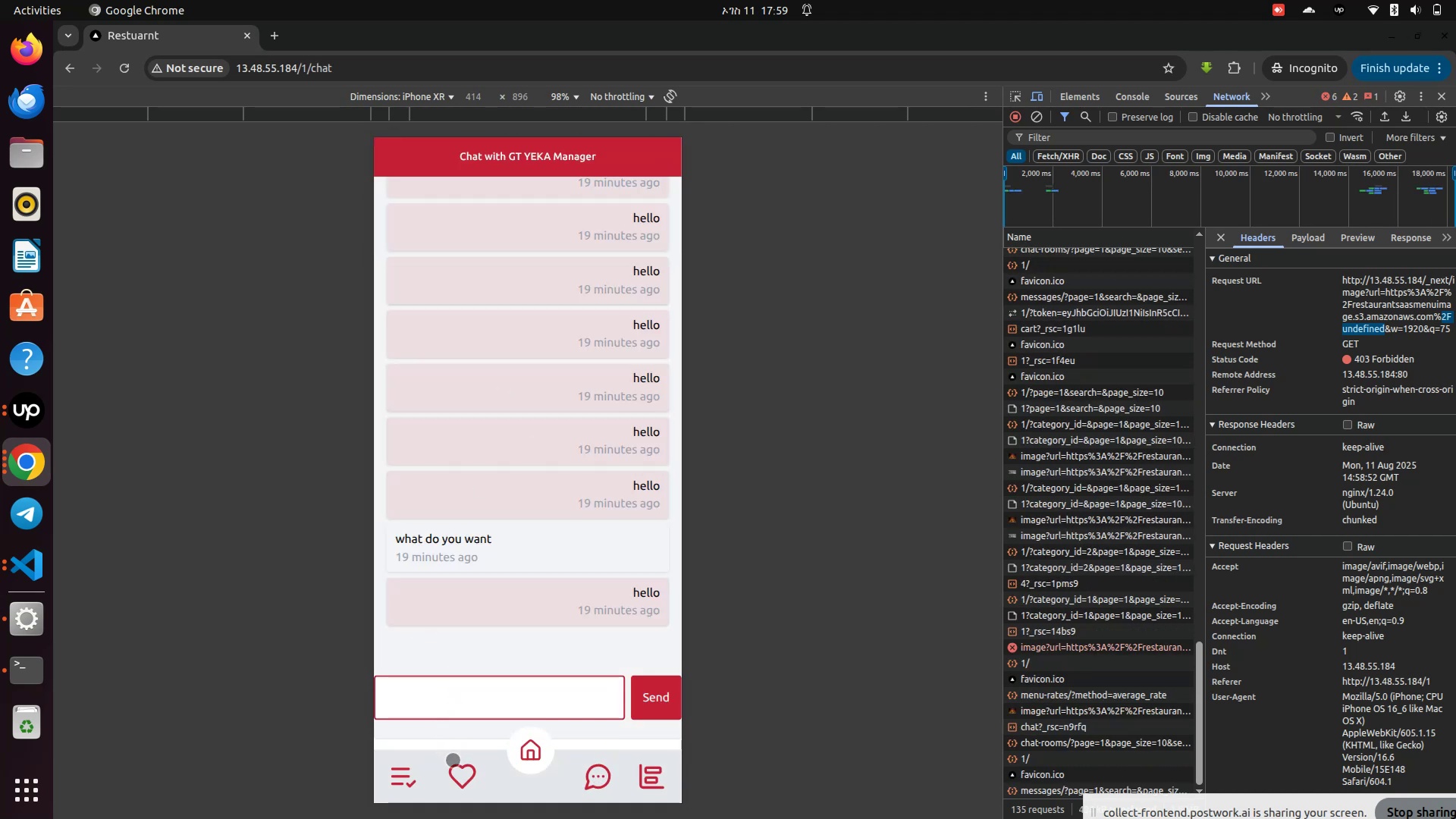 
left_click([466, 775])
 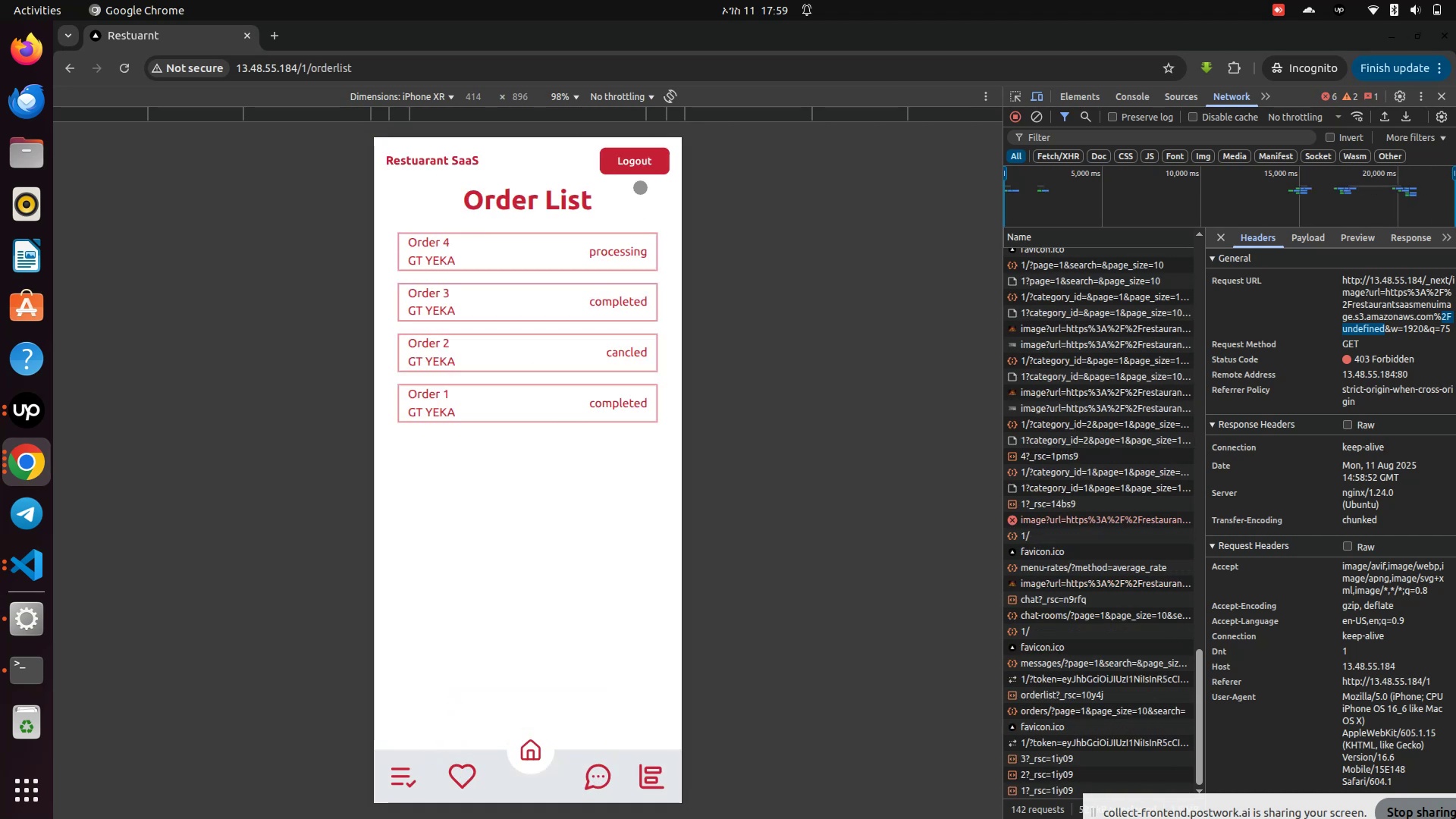 
left_click([565, 317])
 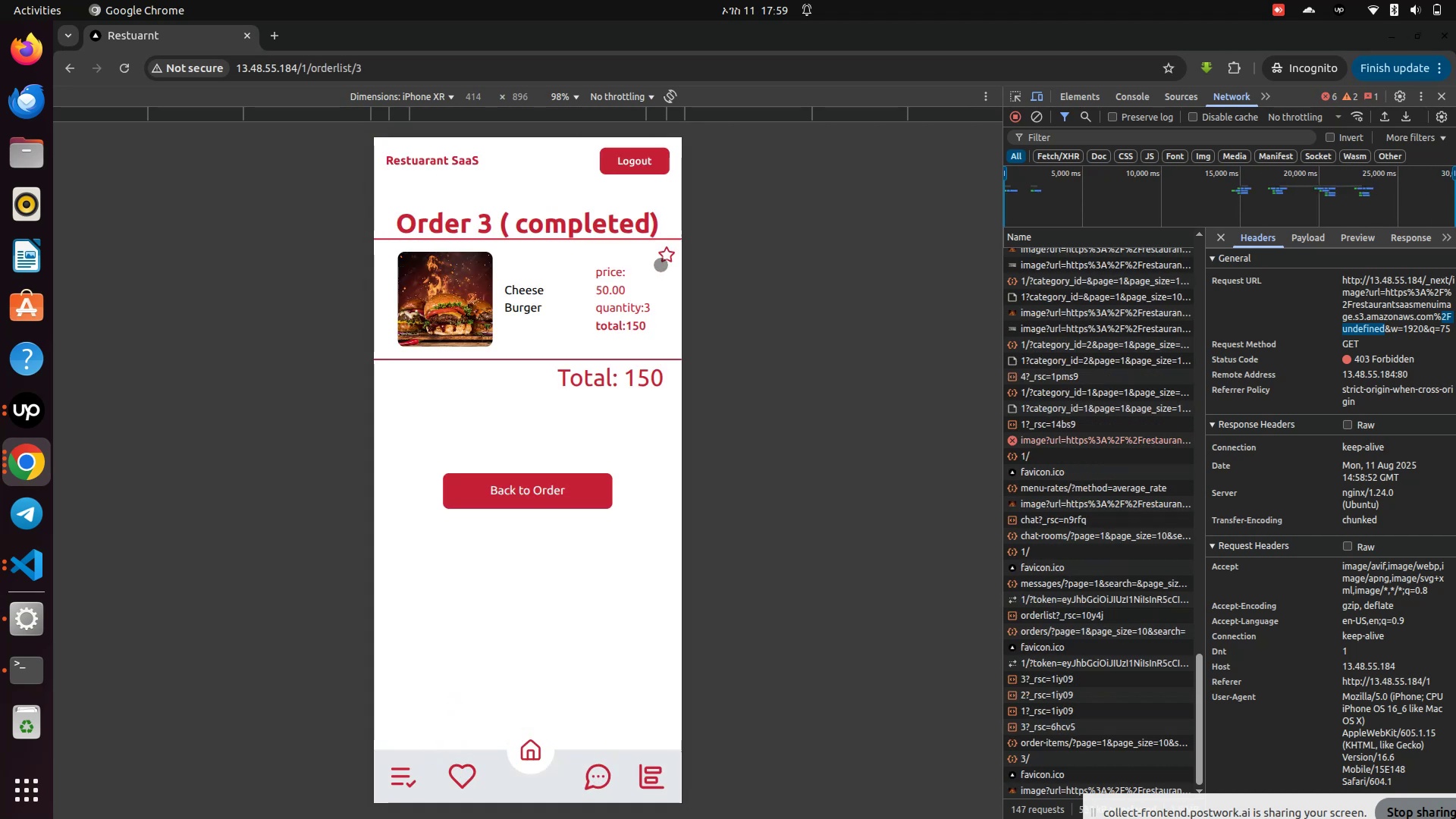 
left_click([667, 253])
 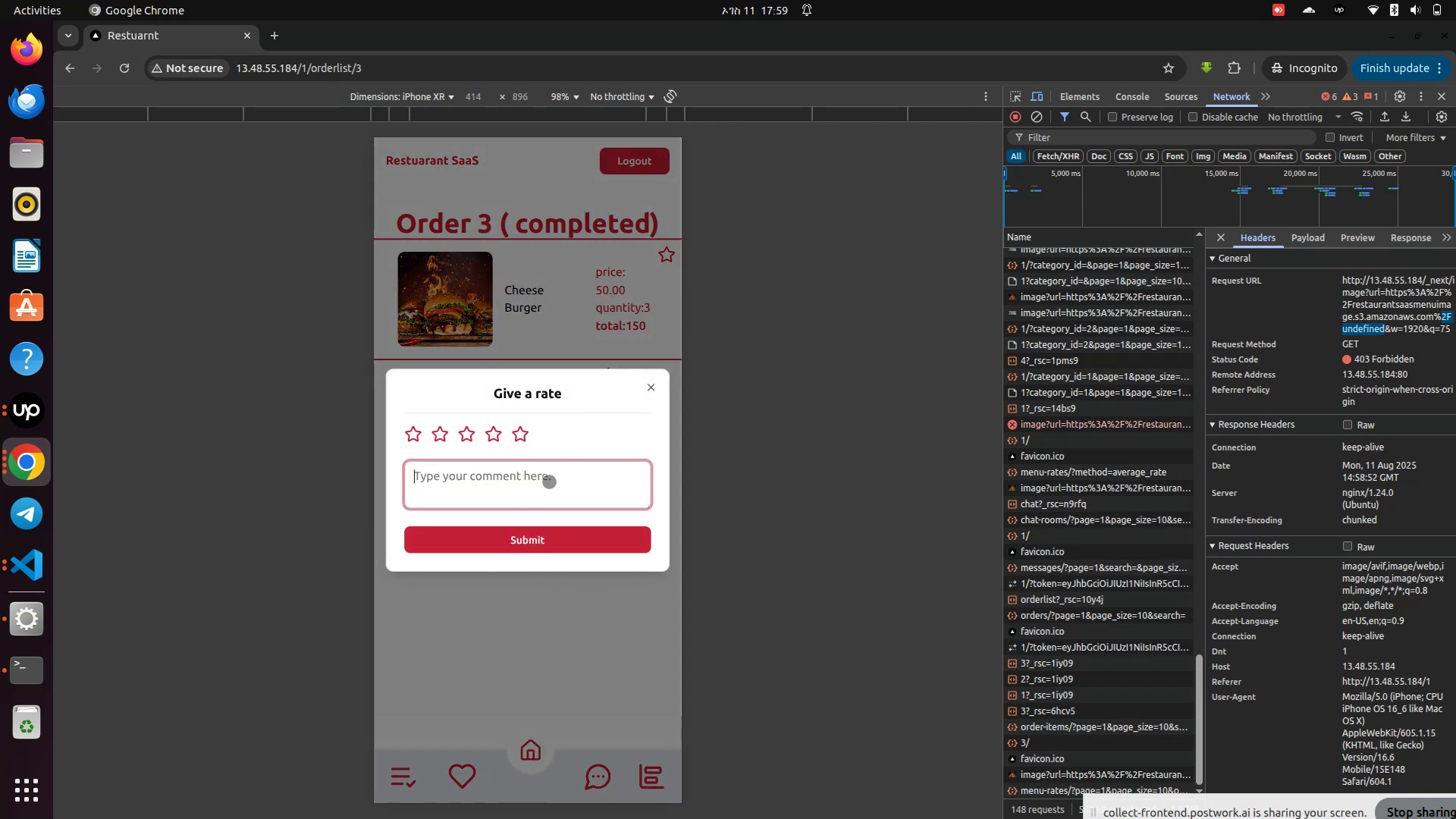 
left_click([546, 482])
 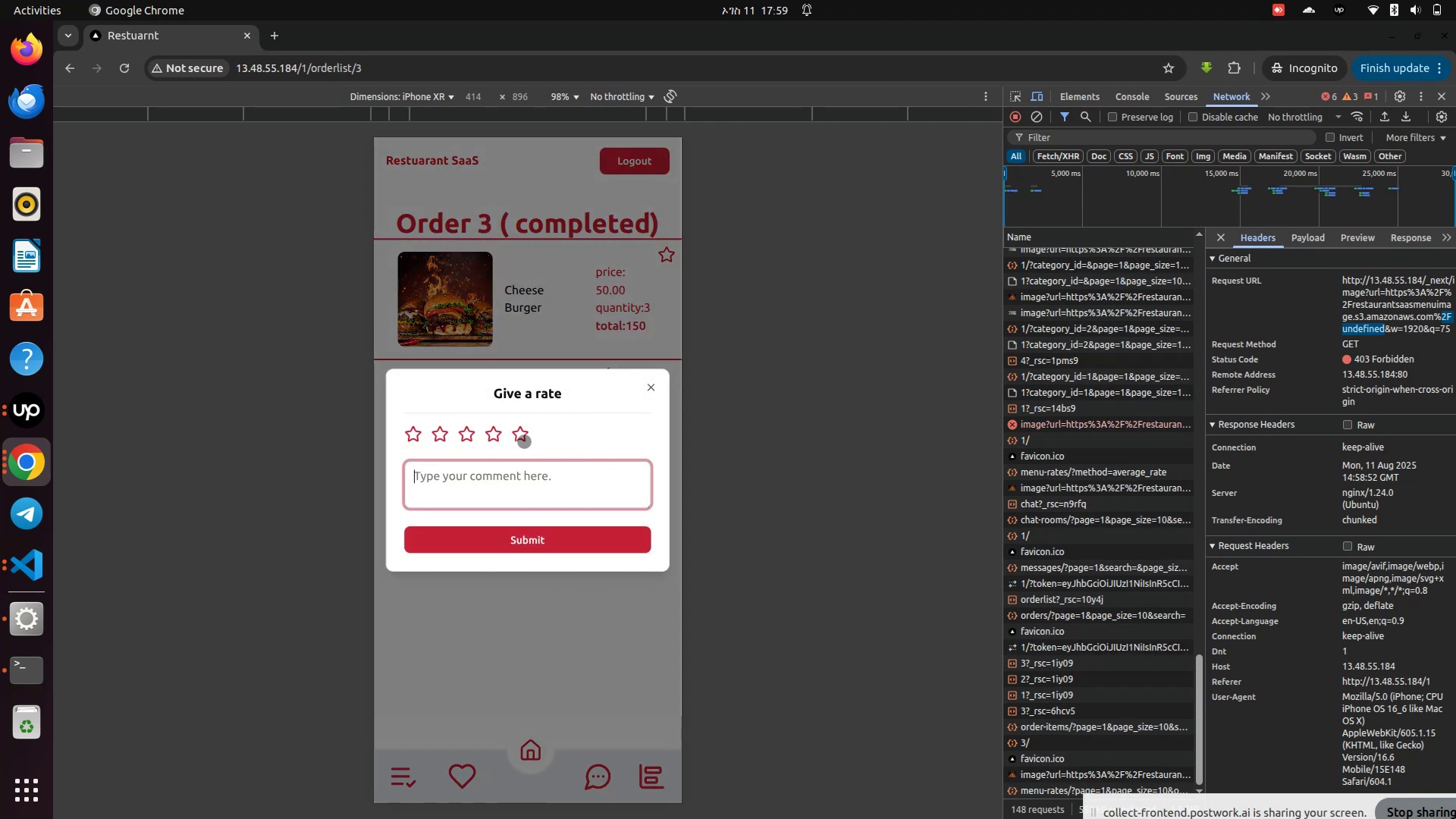 
left_click([524, 435])
 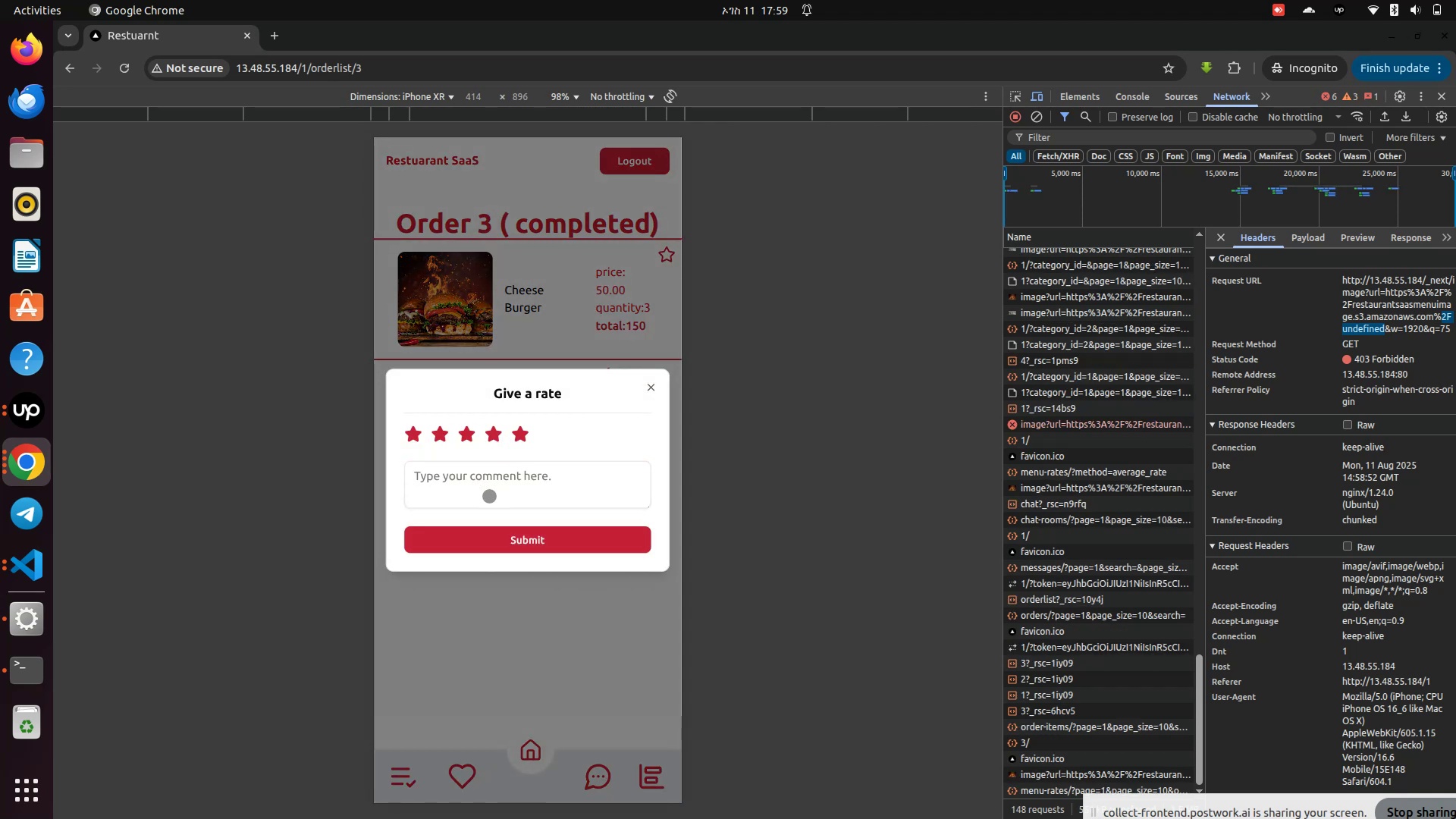 
left_click([489, 496])
 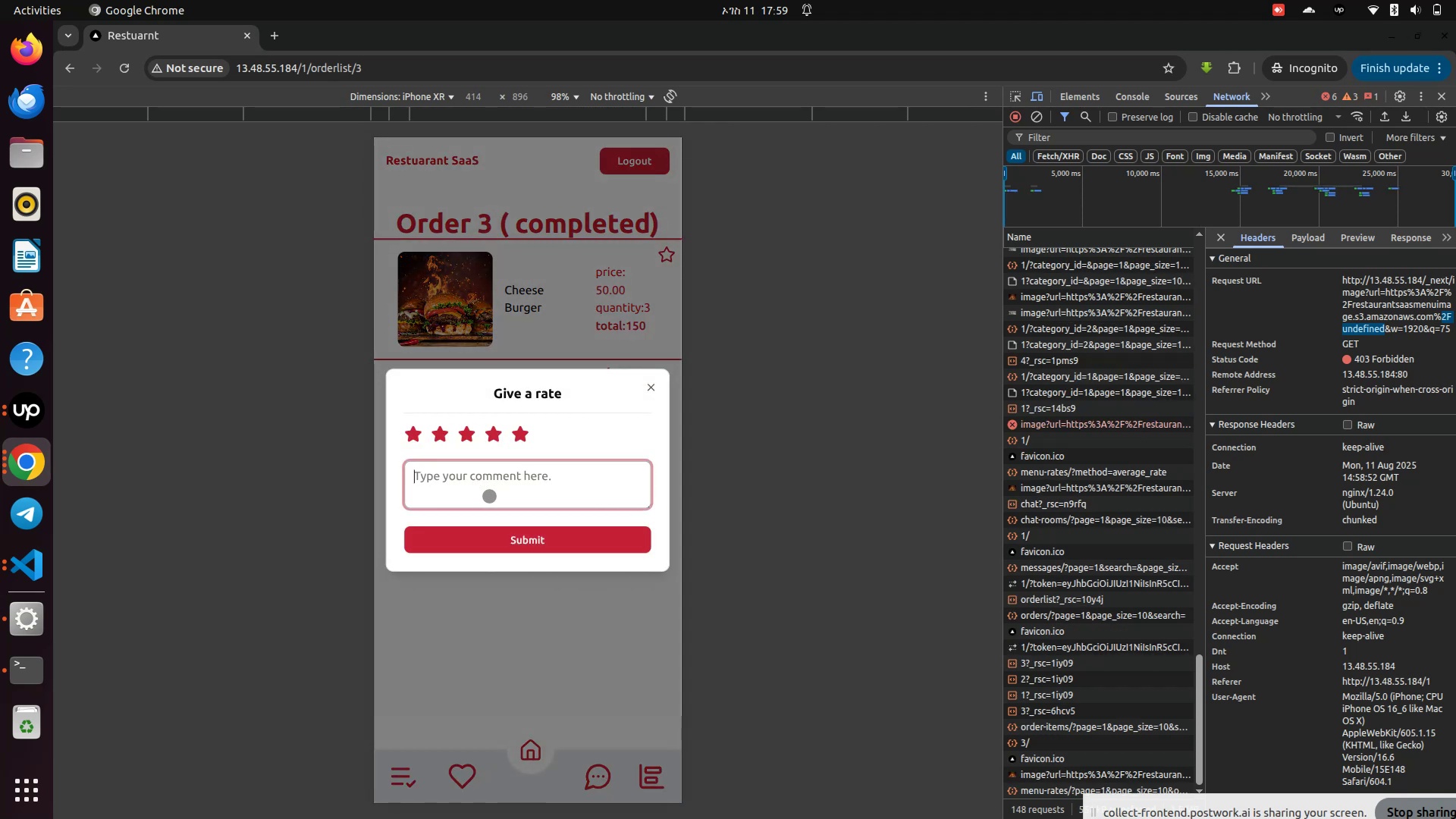 
type(good)
 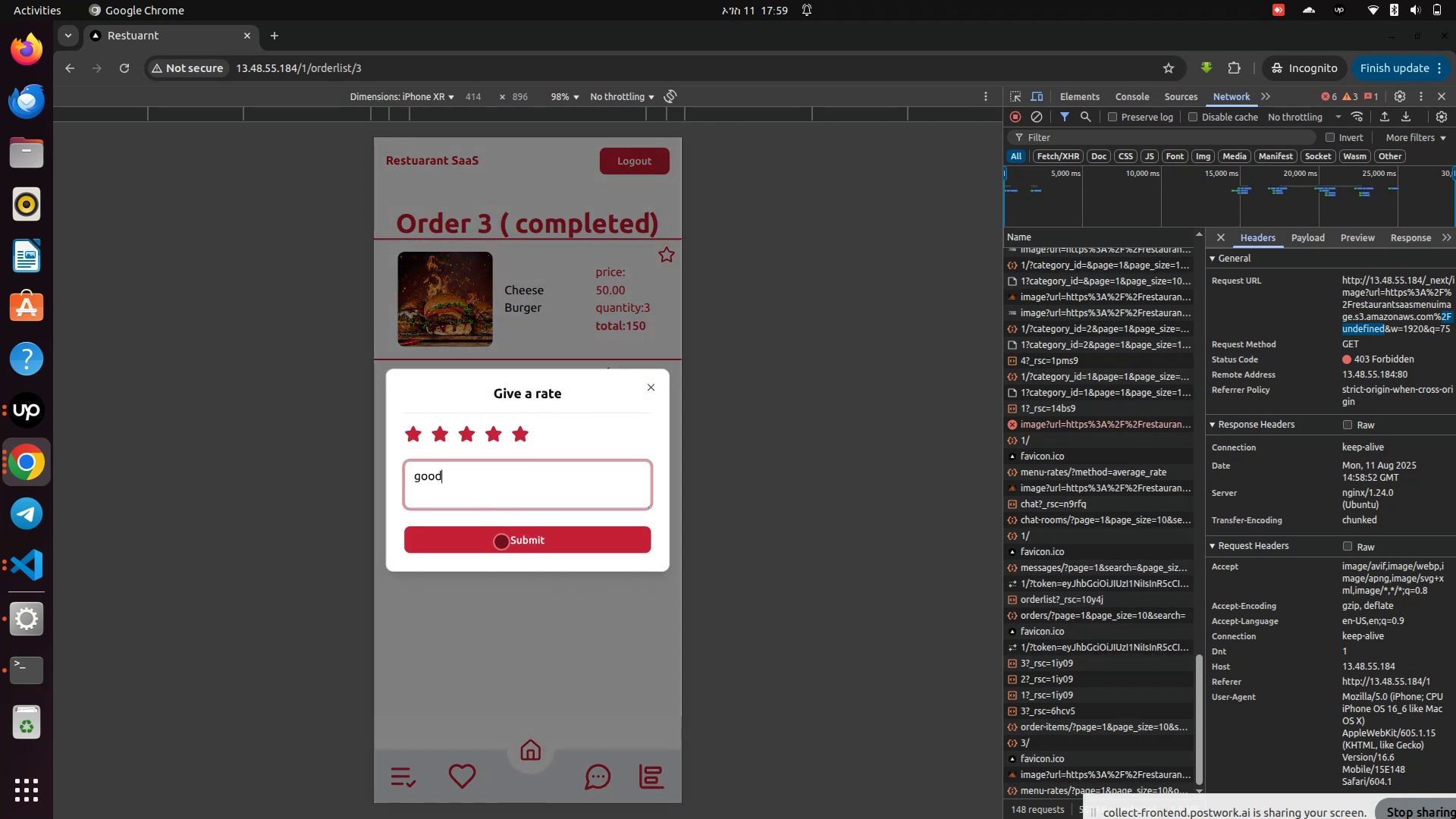 
left_click([510, 542])
 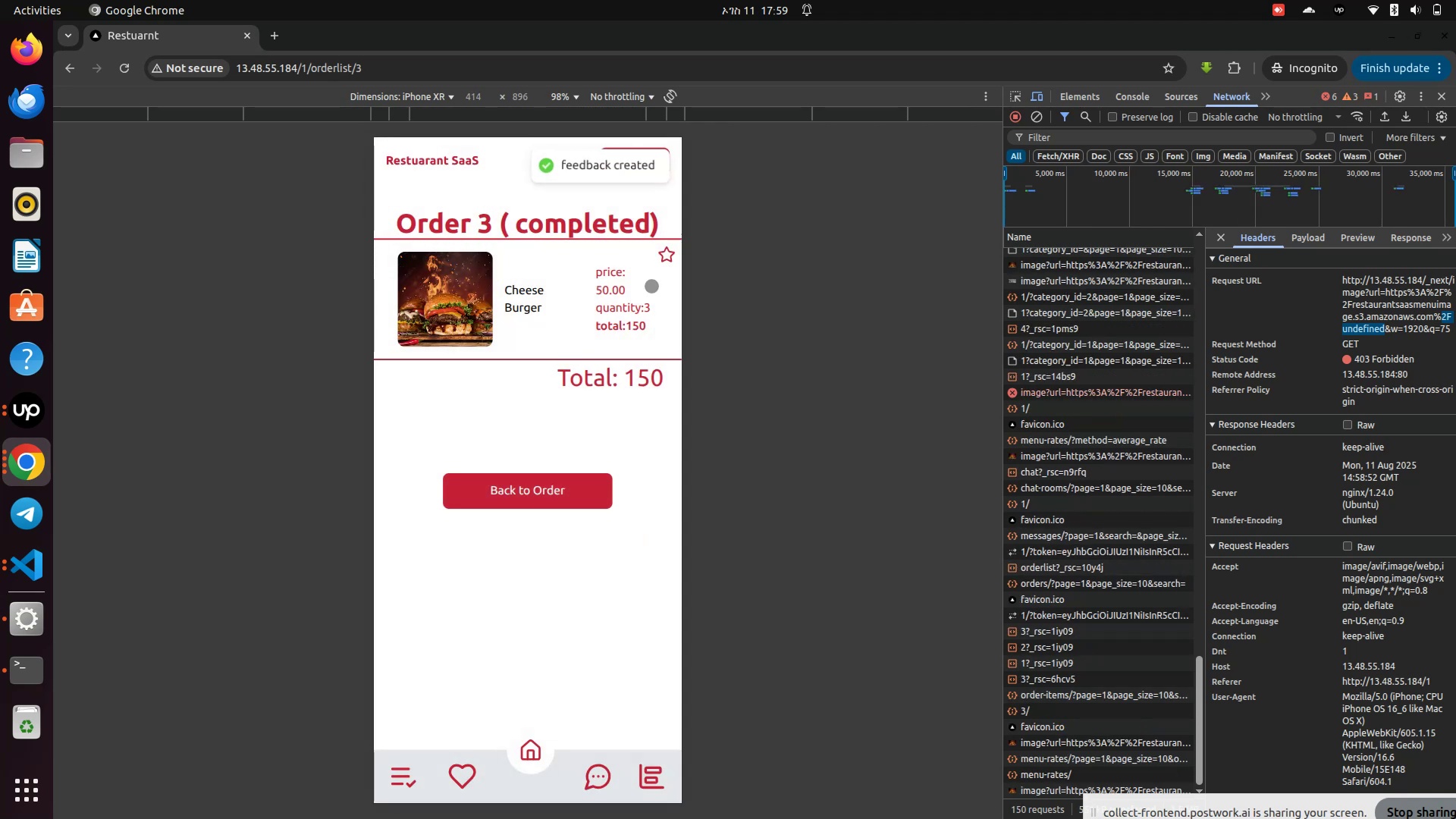 
left_click([667, 254])
 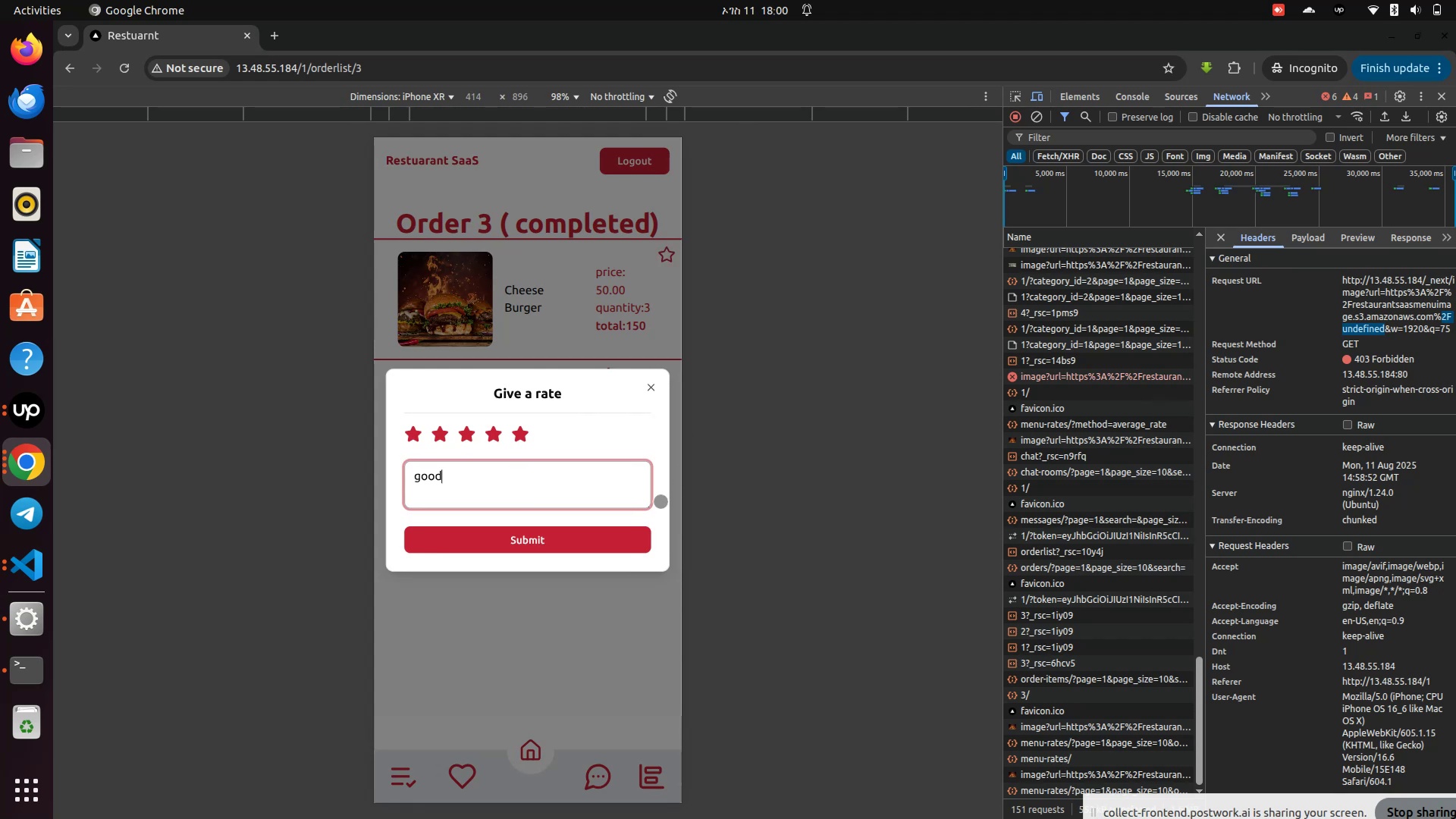 
left_click([544, 548])
 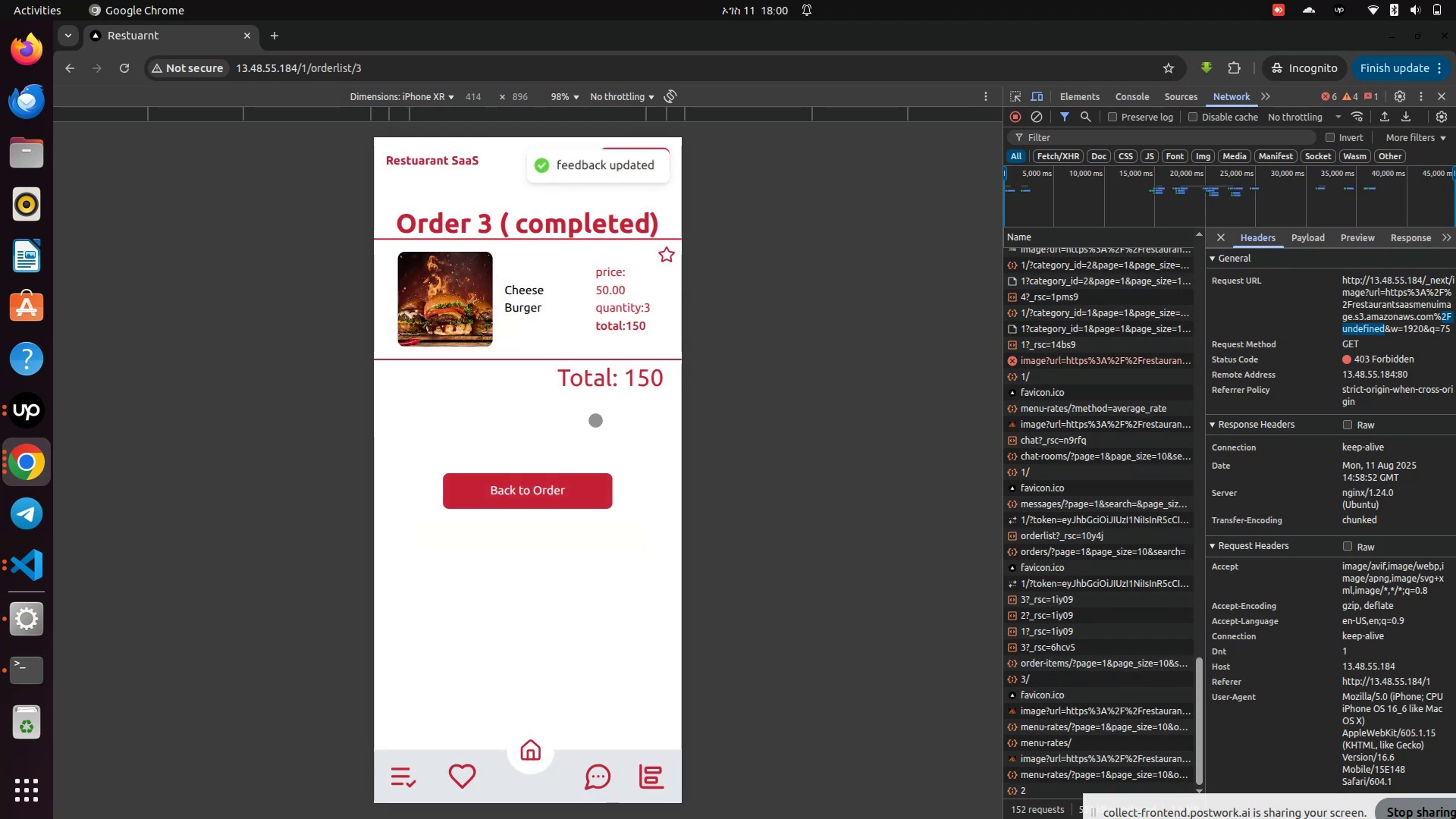 
left_click([546, 505])
 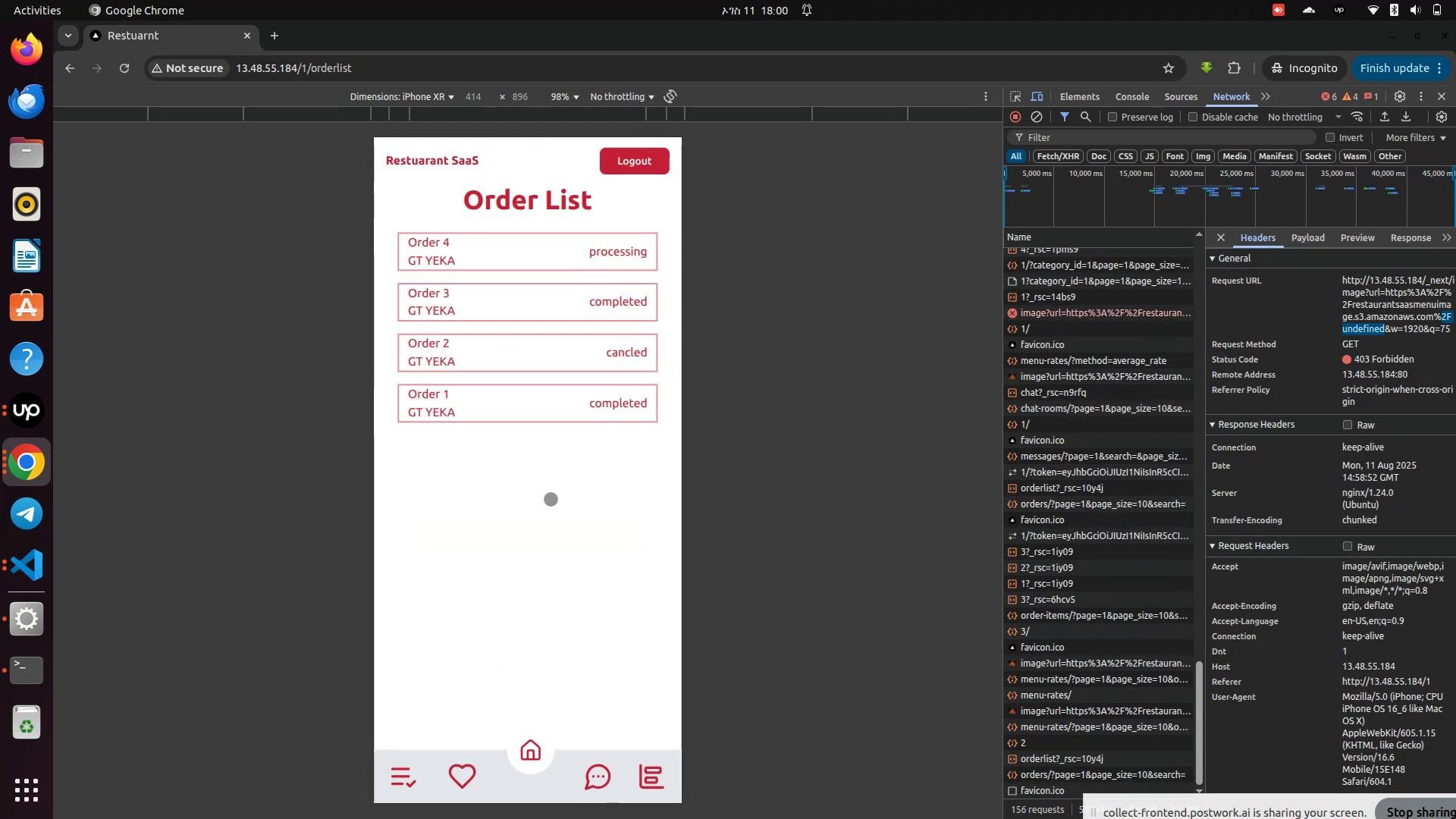 
scroll: coordinate [593, 479], scroll_direction: up, amount: 5.0
 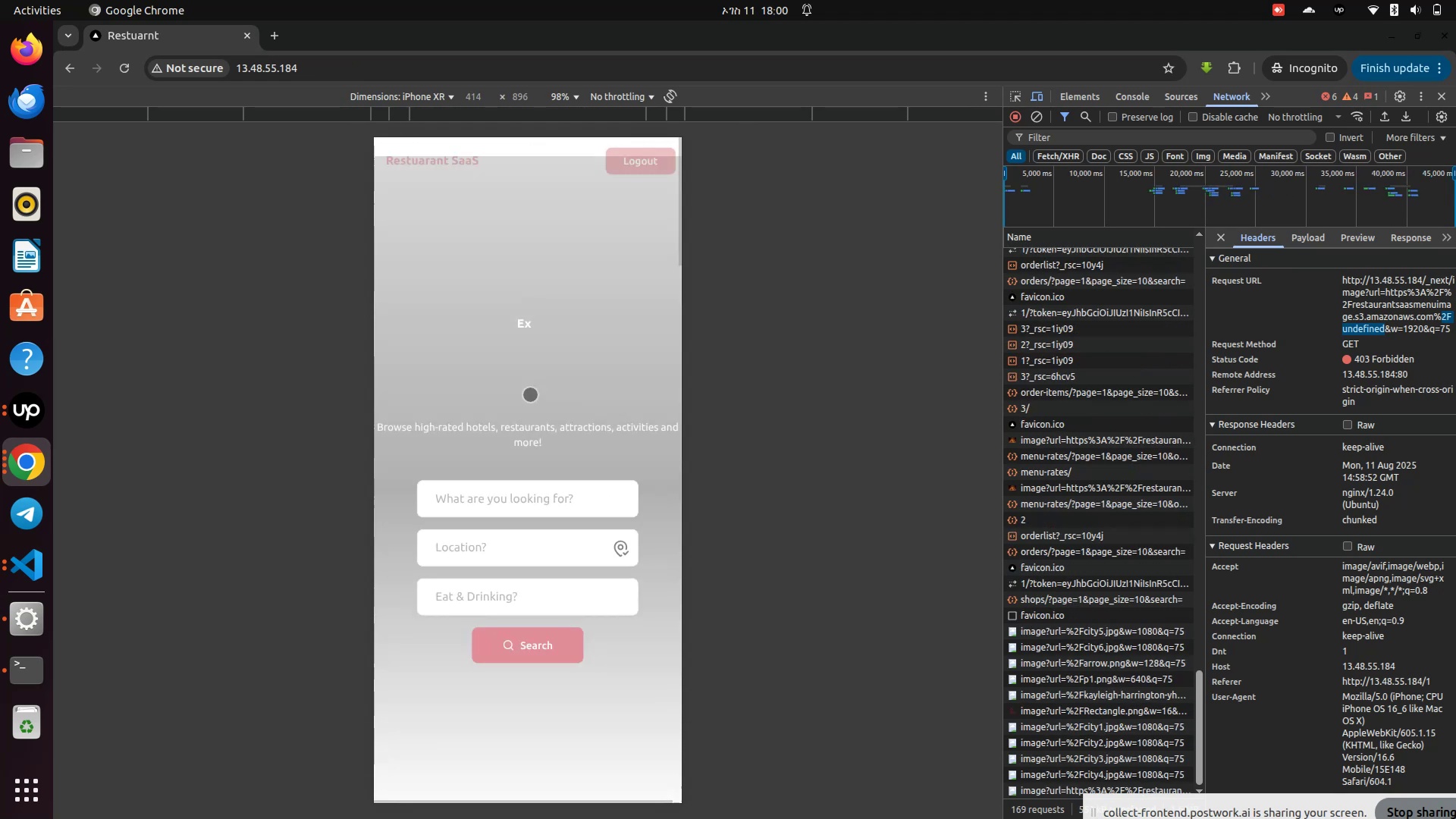 
scroll: coordinate [533, 394], scroll_direction: down, amount: 21.0
 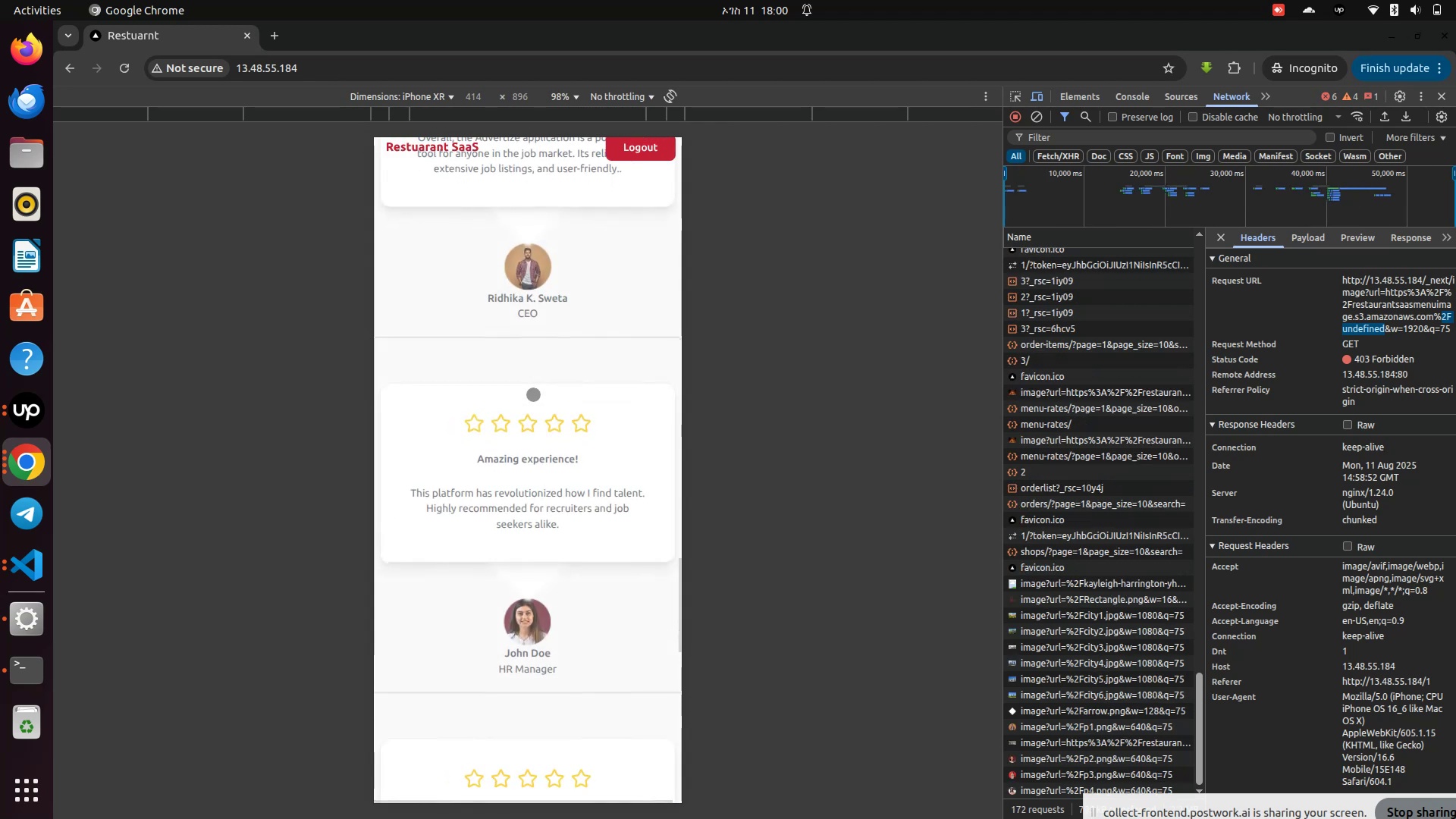 
scroll: coordinate [533, 391], scroll_direction: up, amount: 28.0
 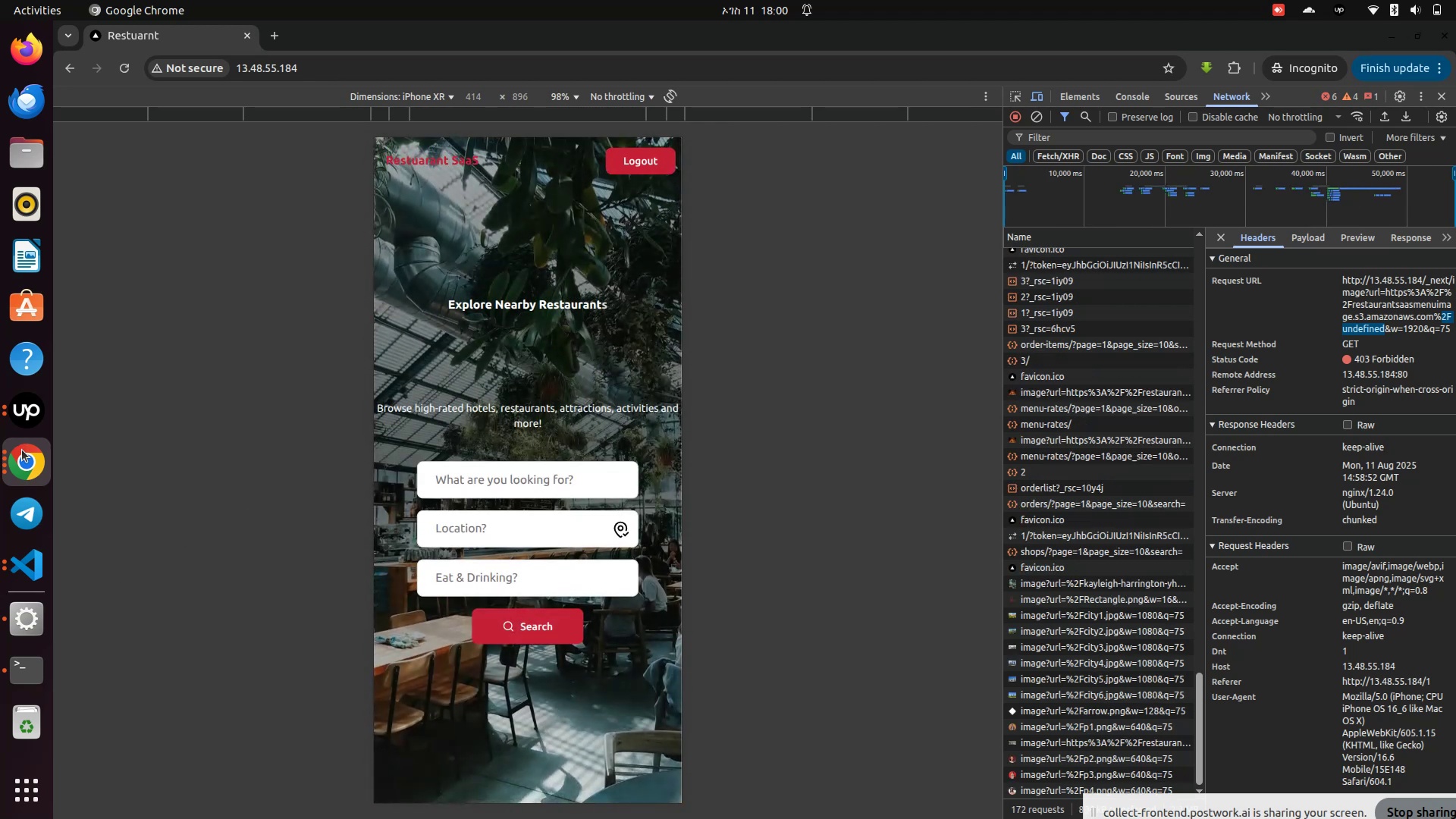 
left_click([30, 471])
 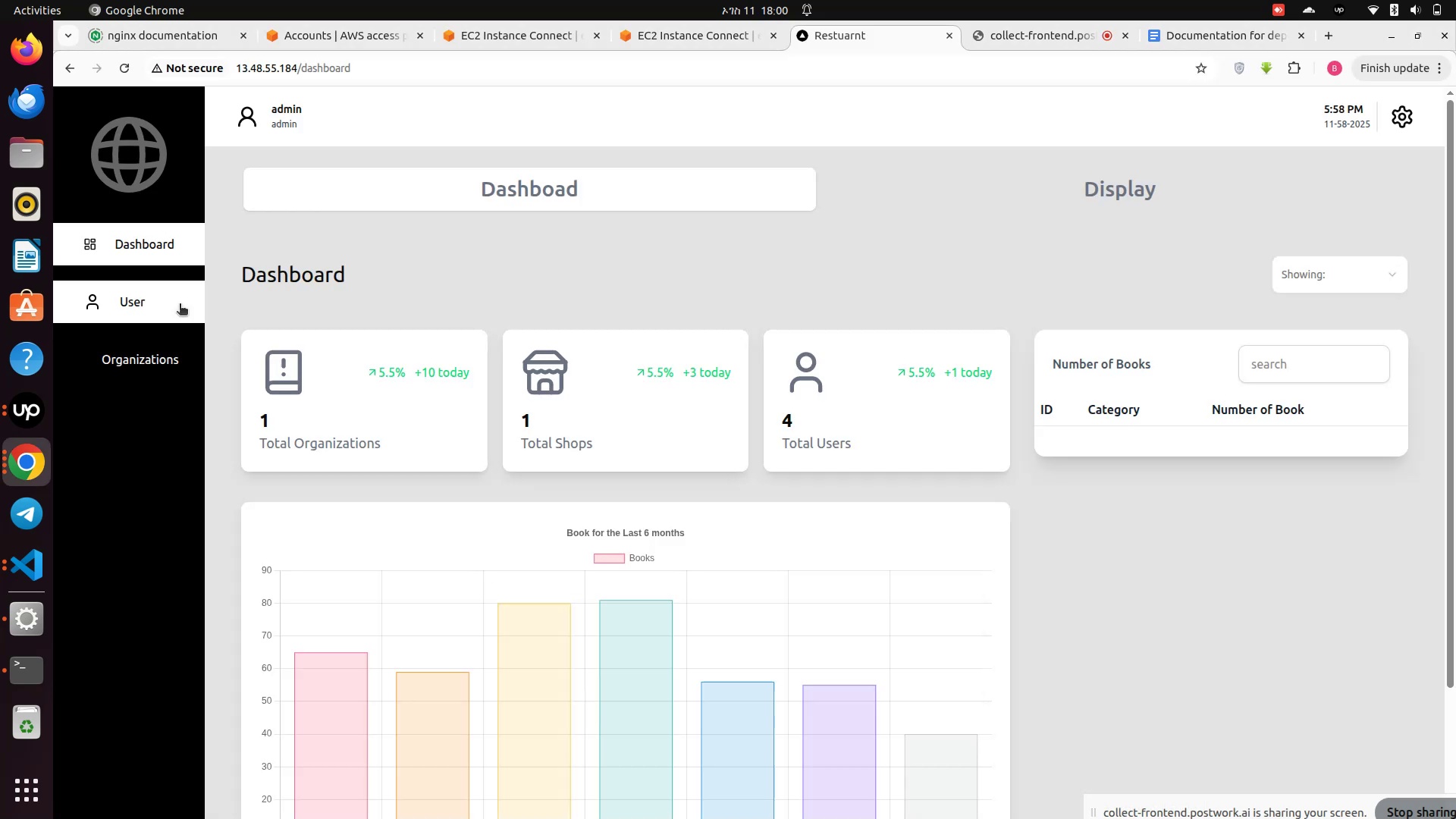 
right_click([1061, 246])
 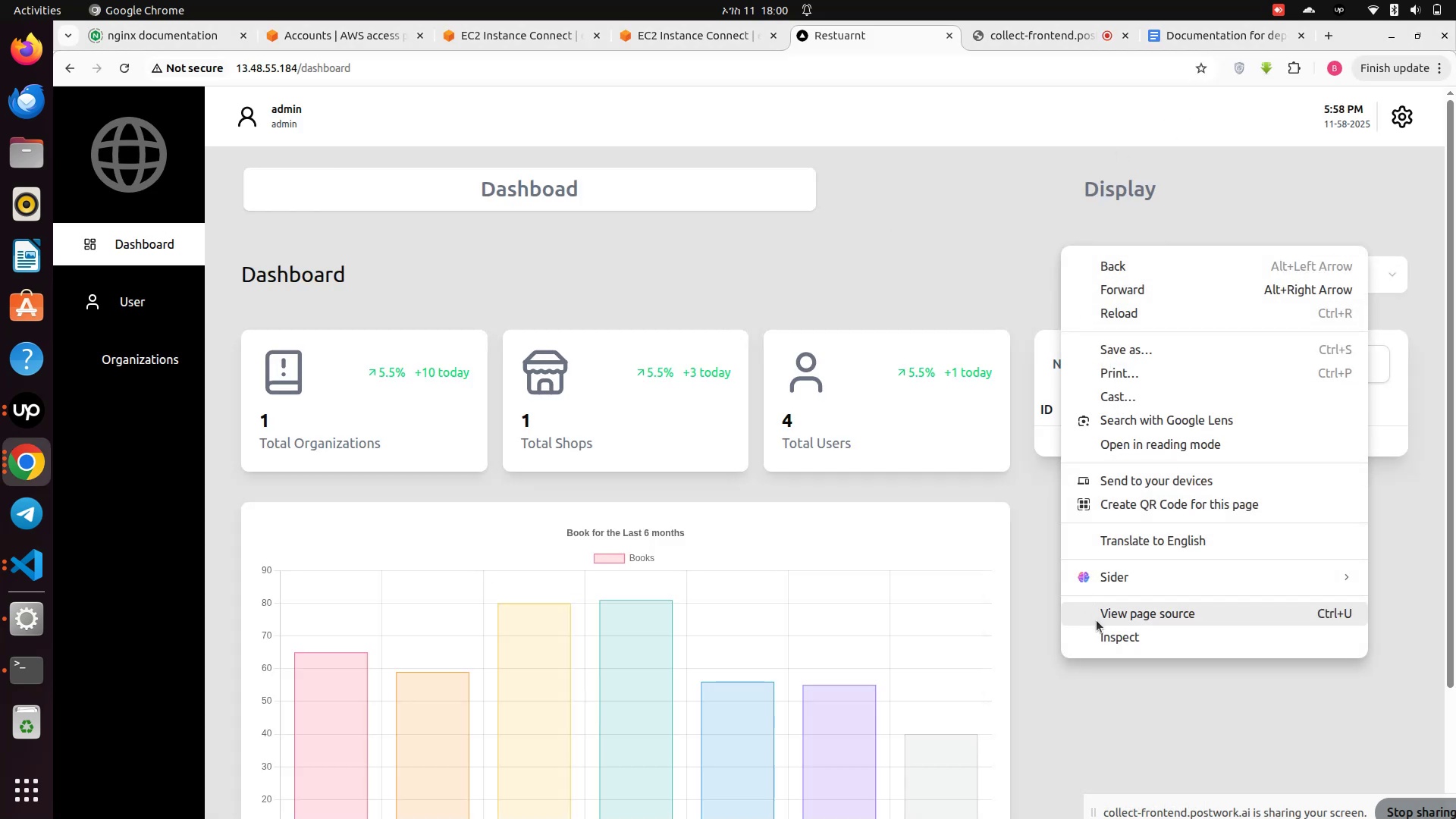 
left_click([1106, 637])
 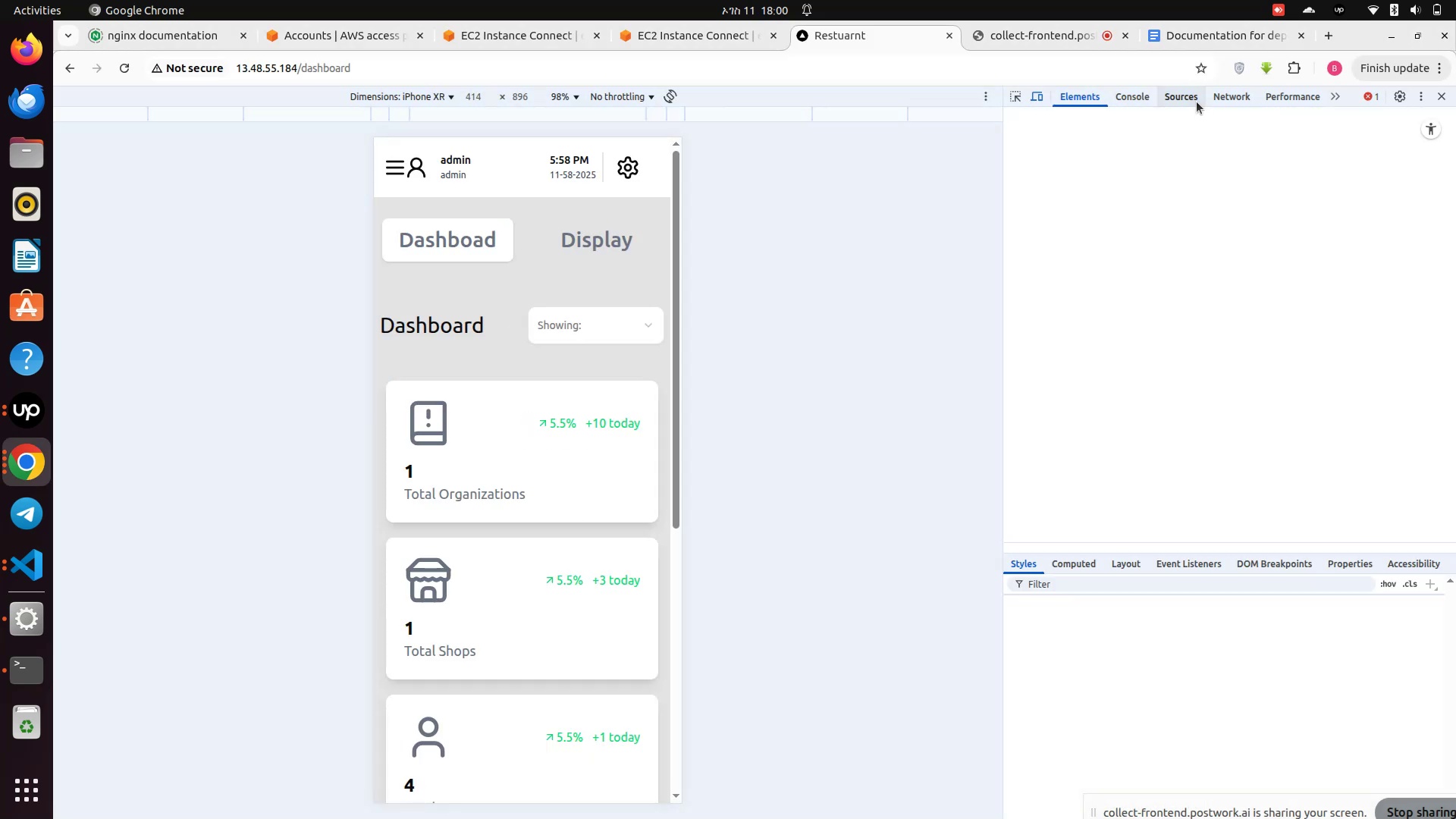 
left_click([1247, 96])
 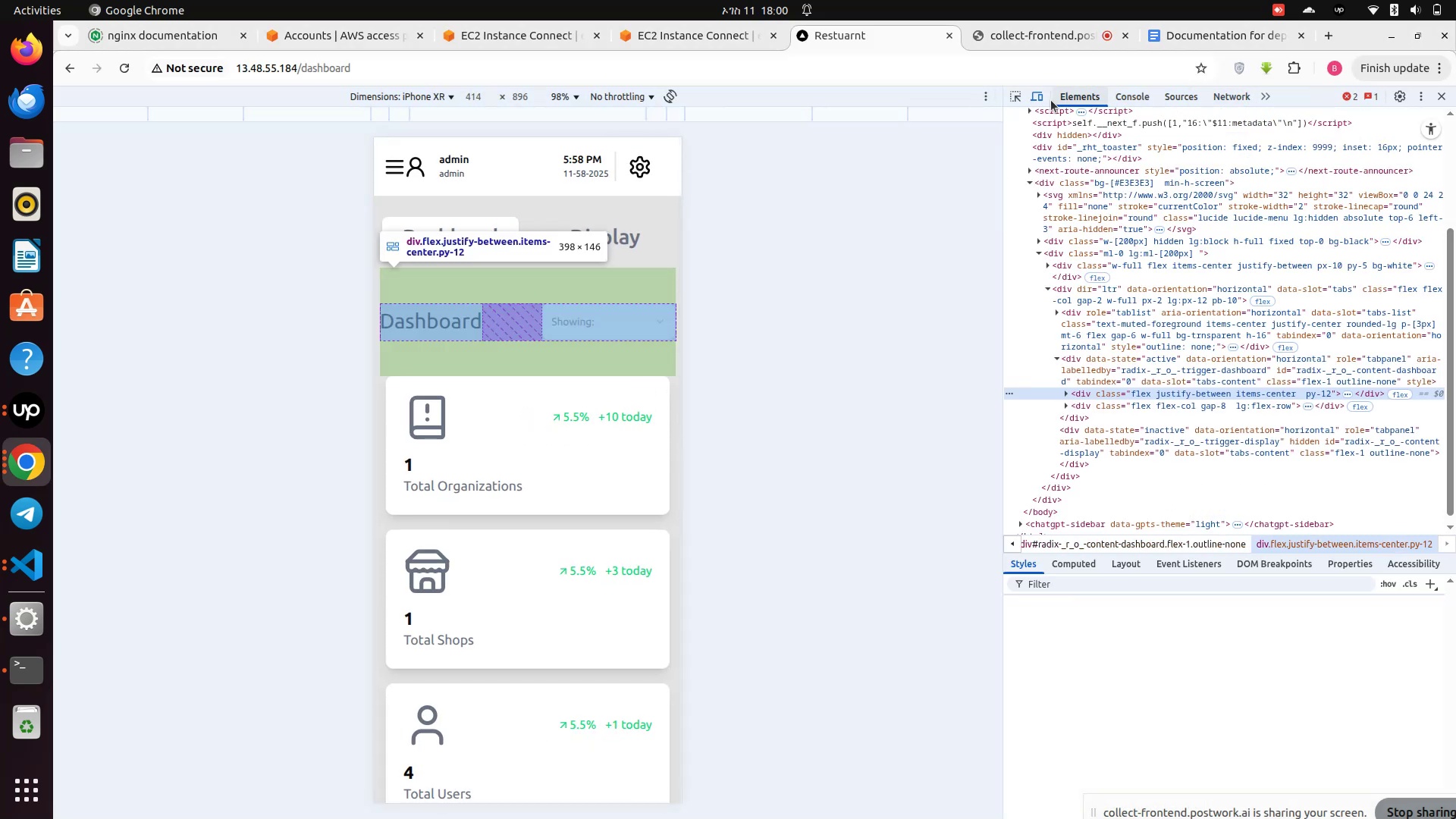 
left_click([1043, 100])
 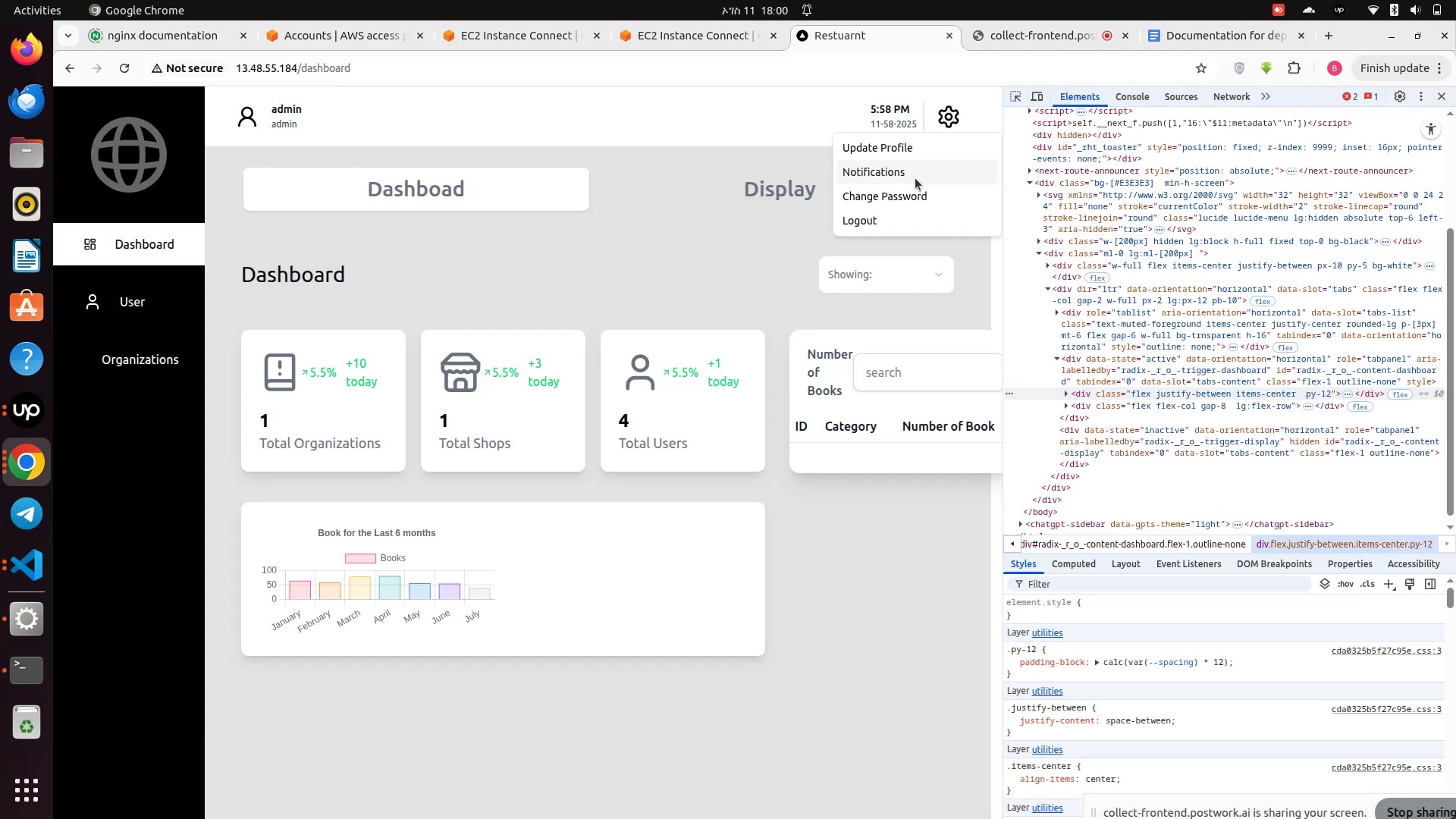 
left_click([122, 311])
 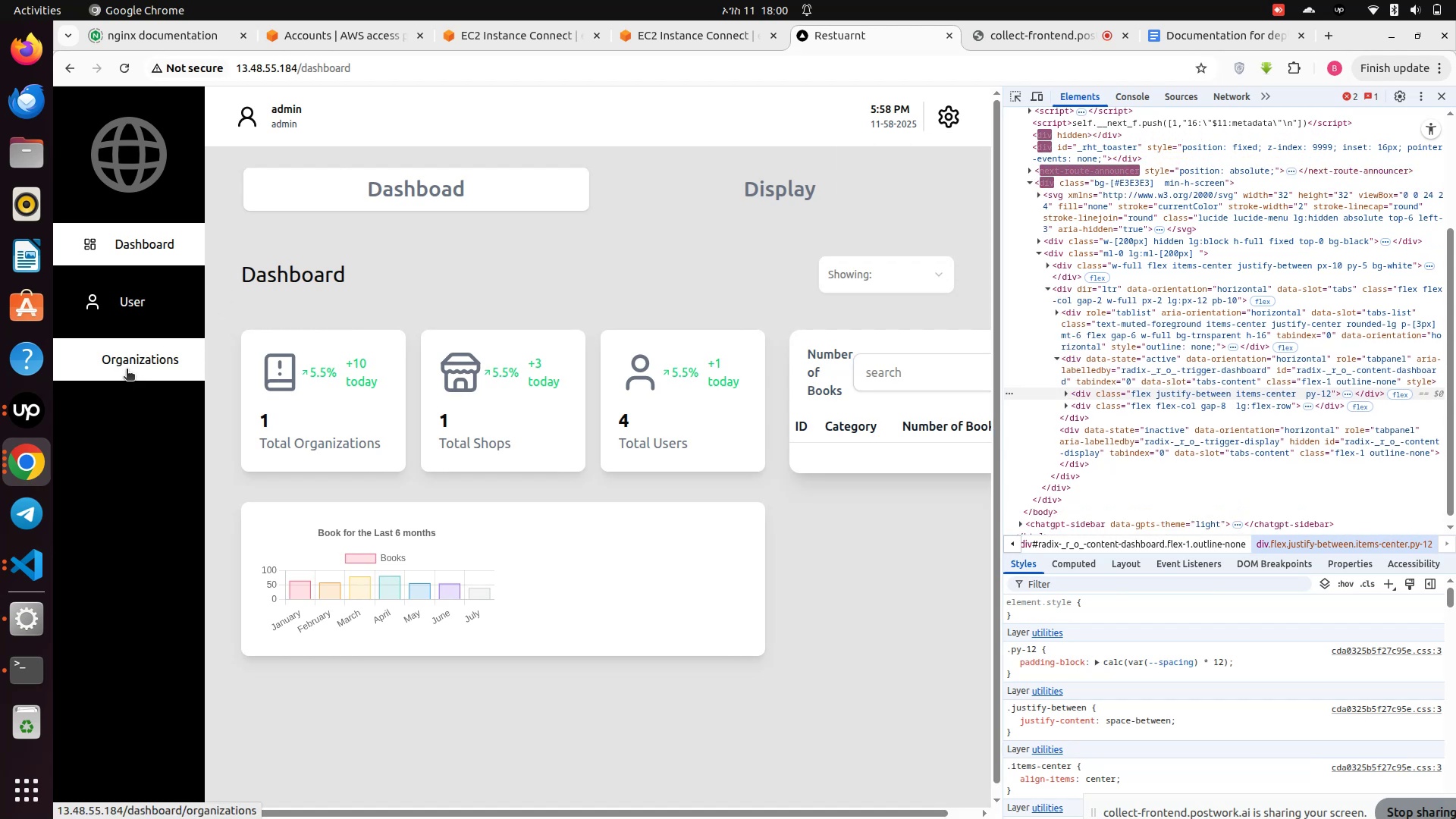 
left_click([127, 366])
 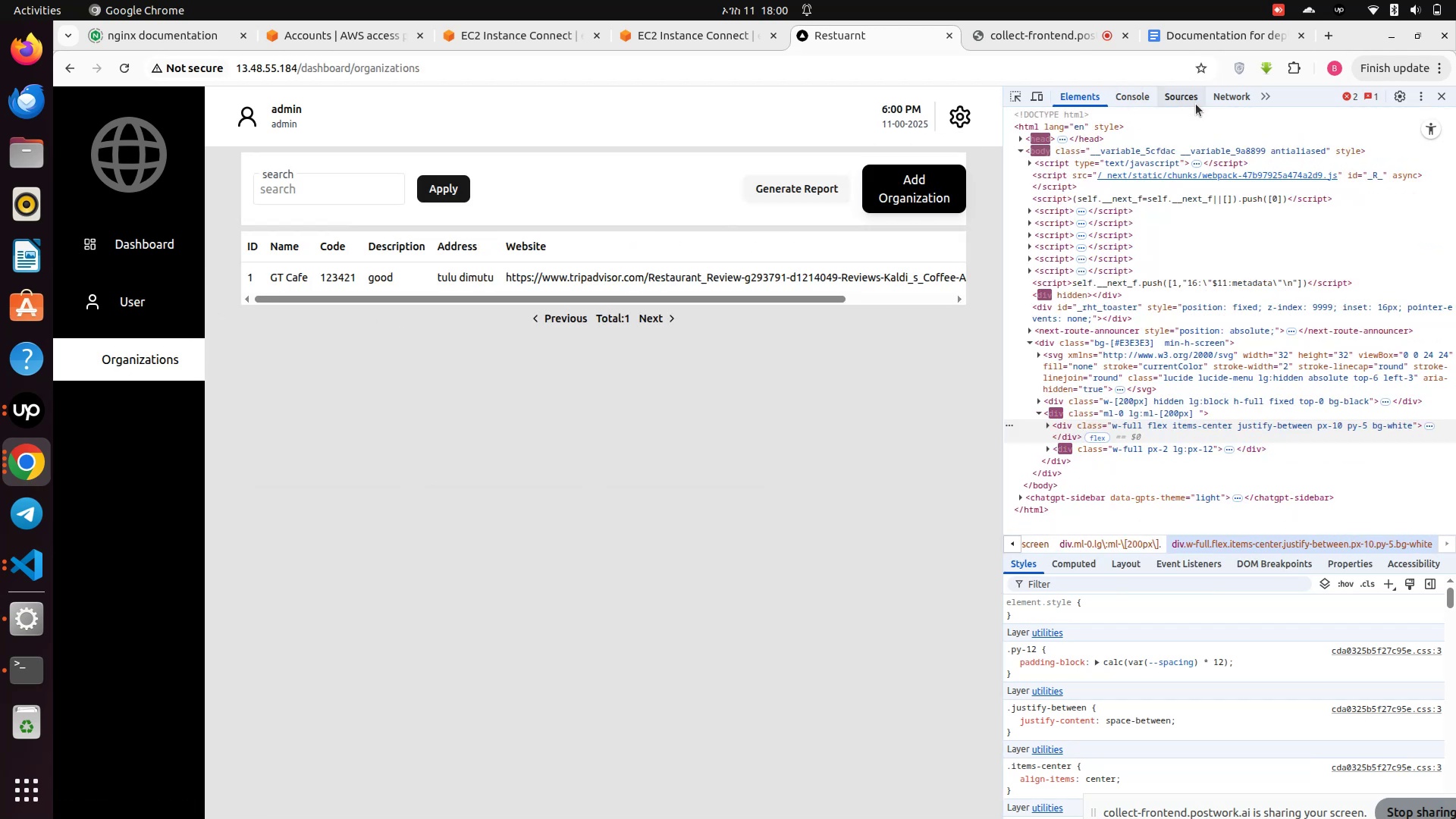 
left_click([1249, 101])
 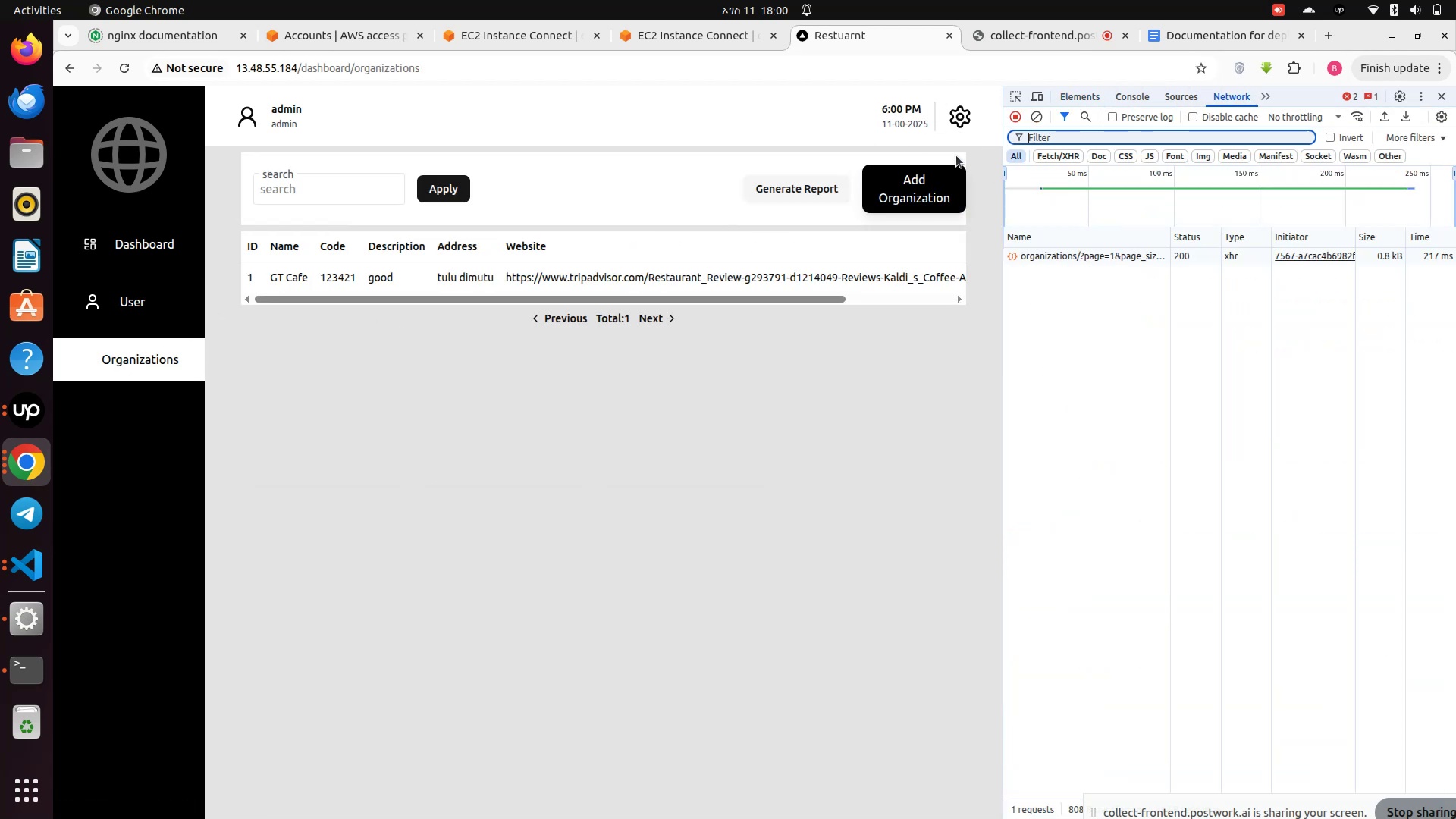 
left_click([957, 129])
 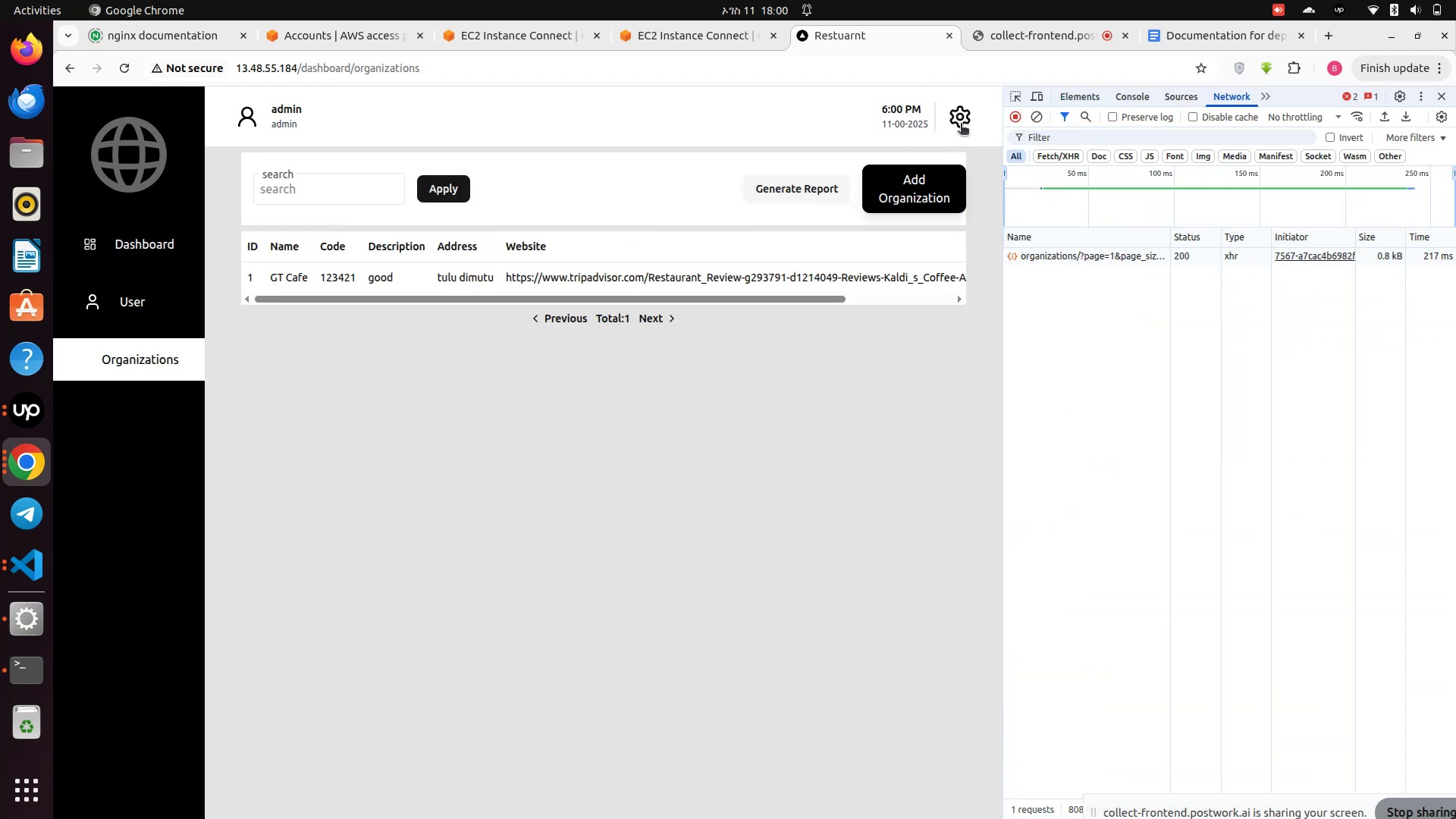 
left_click([961, 124])
 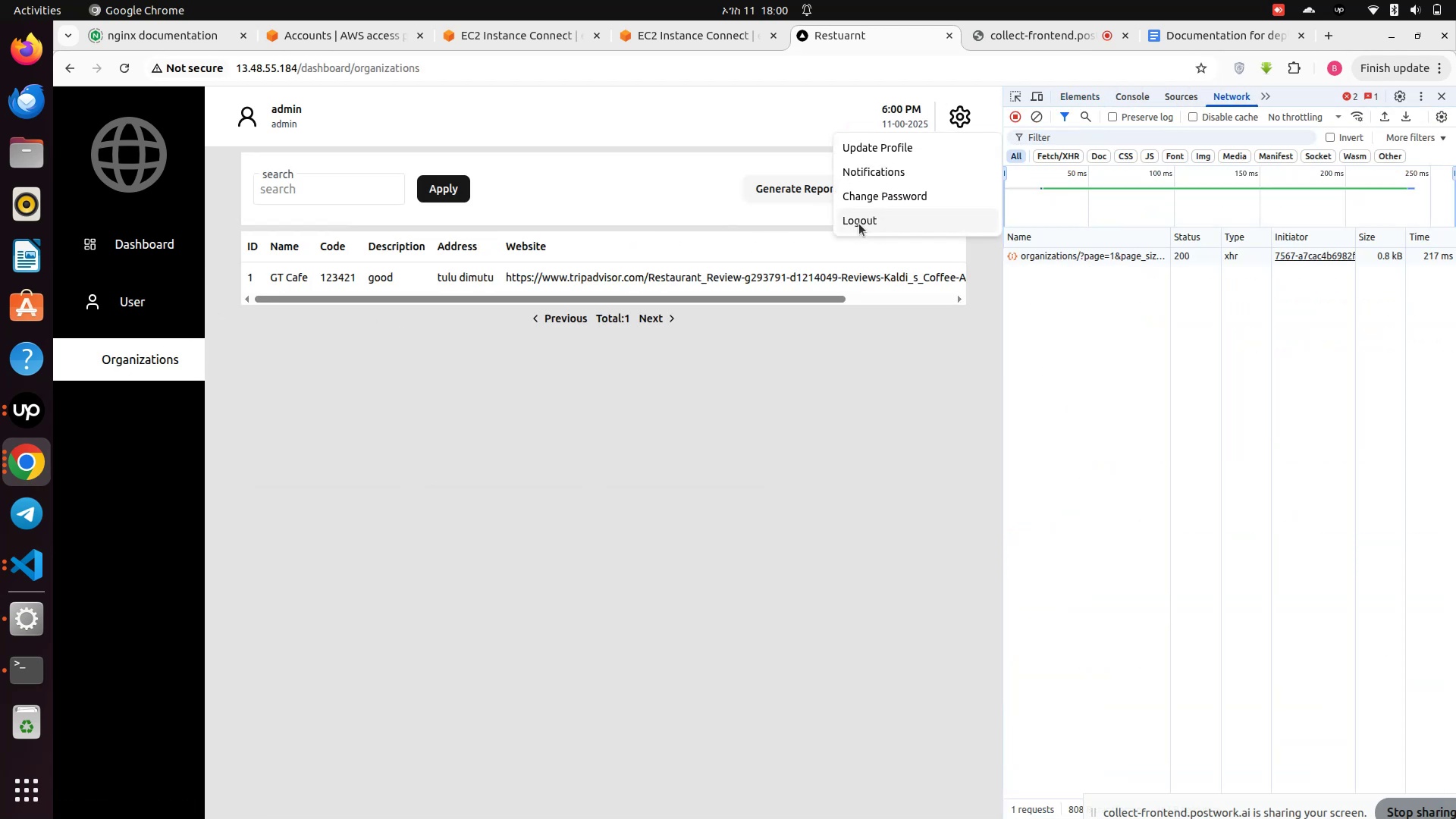 
left_click([858, 221])
 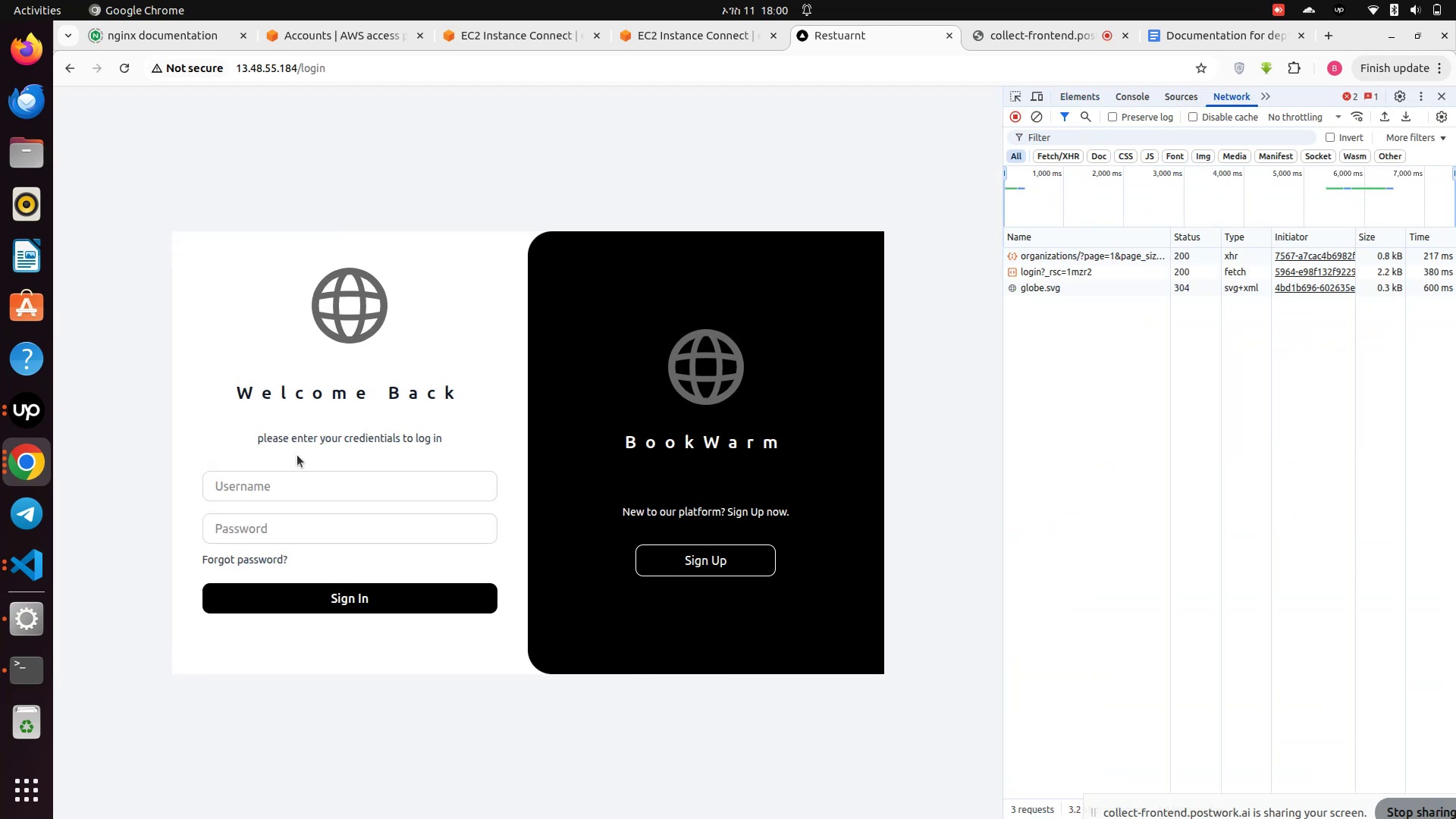 
left_click([304, 500])
 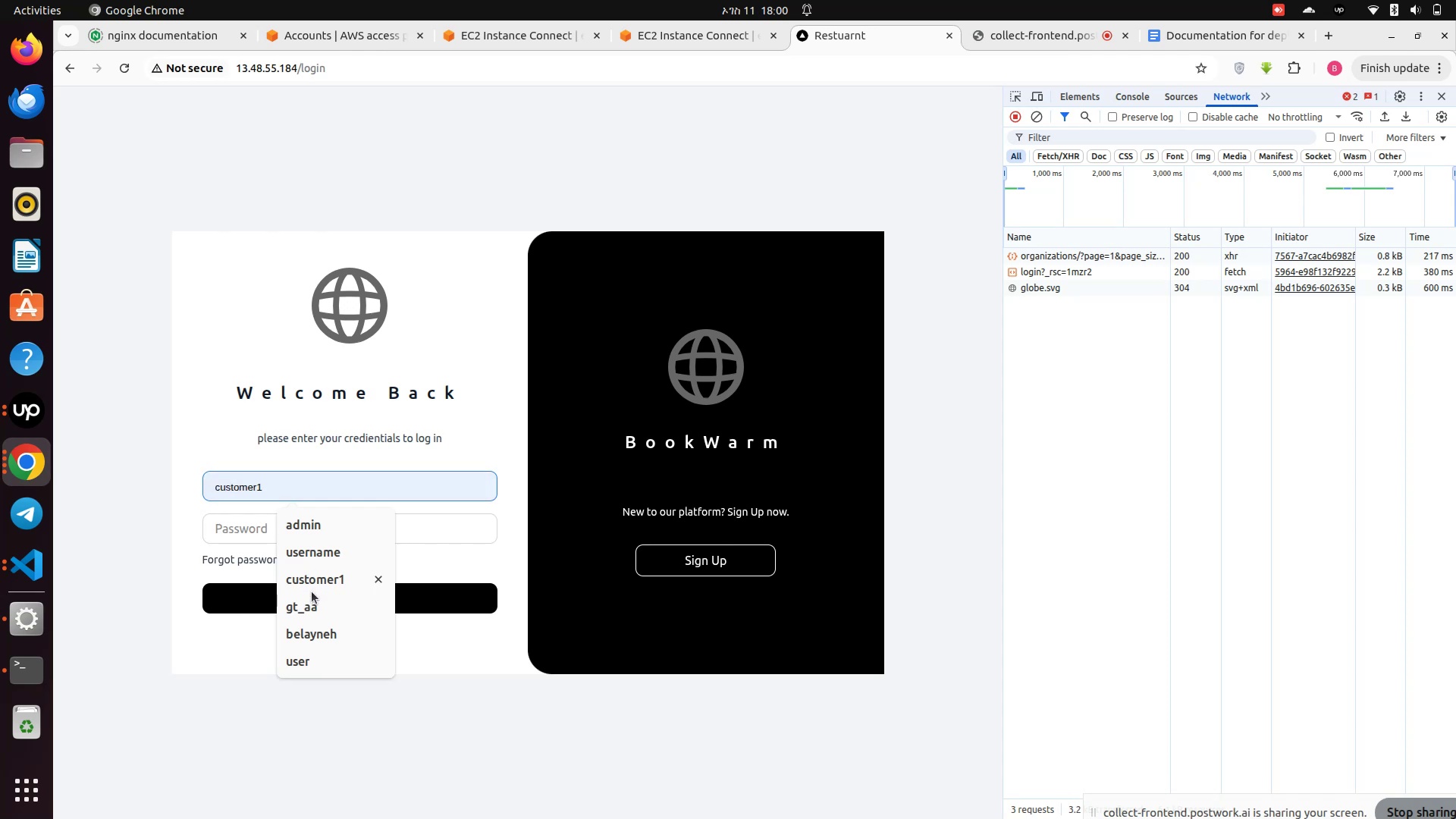 
left_click([300, 603])
 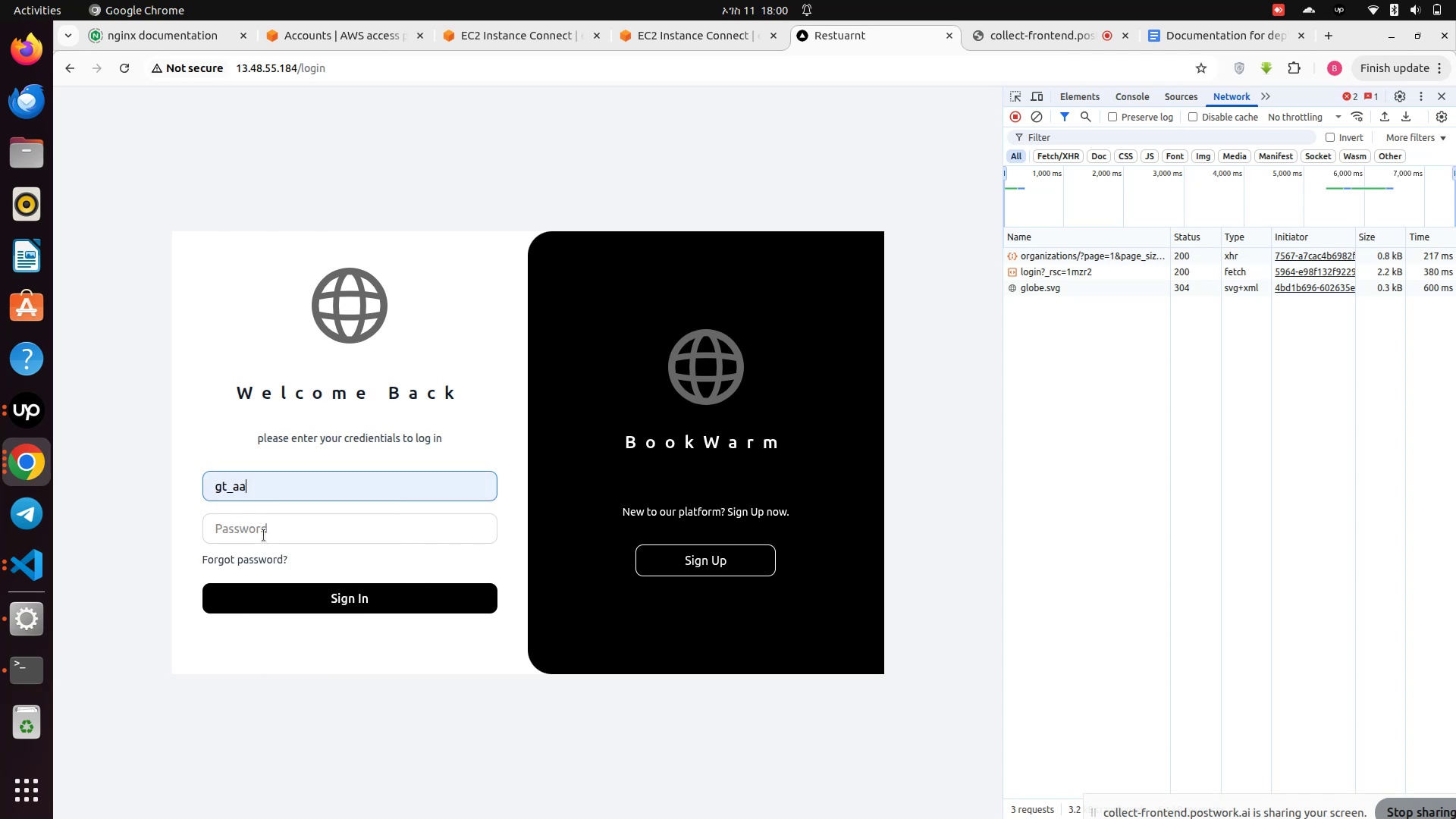 
left_click([263, 532])
 